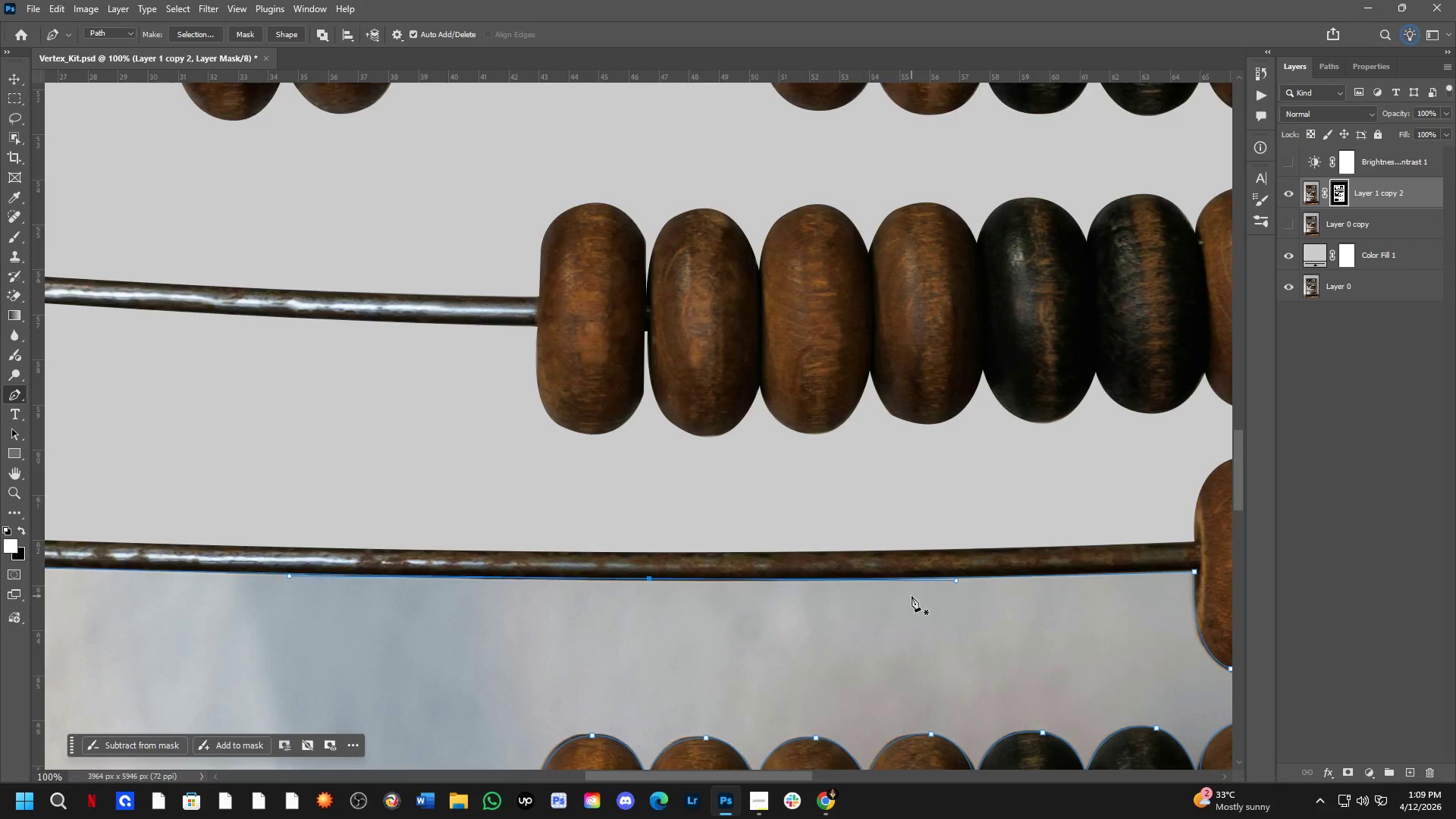 
scroll: coordinate [912, 595], scroll_direction: up, amount: 3.0
 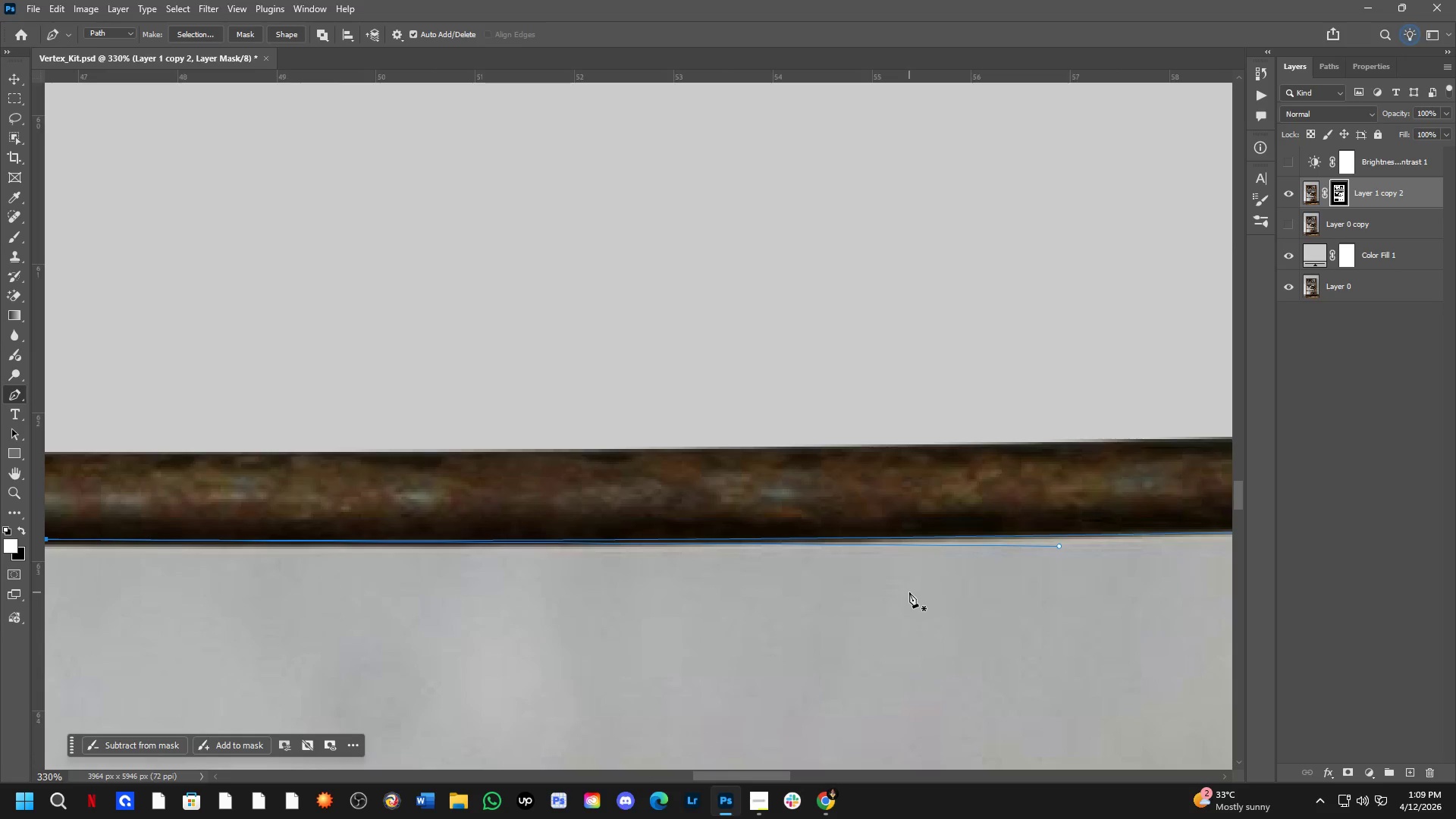 
hold_key(key=Space, duration=1.51)
 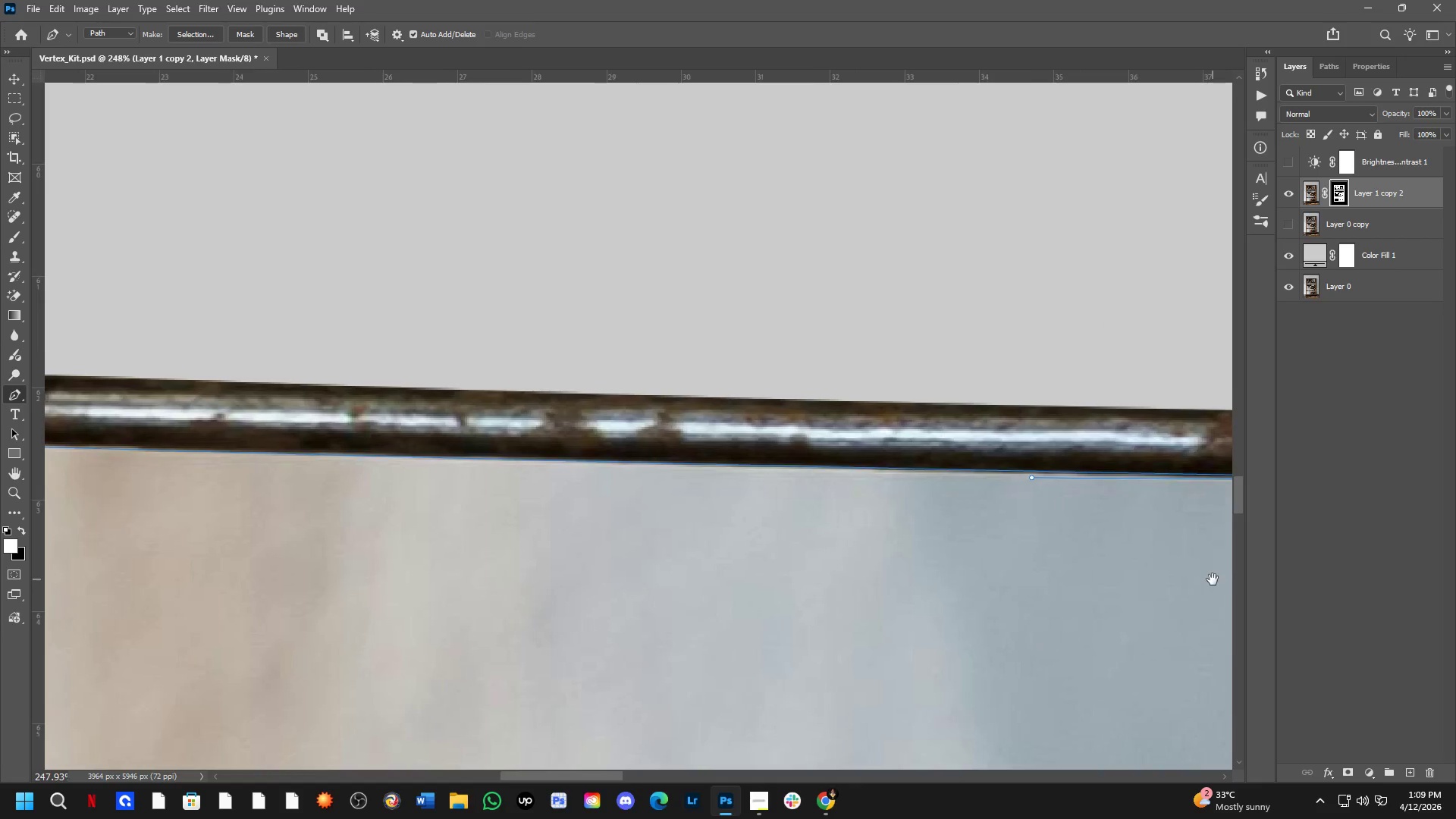 
left_click_drag(start_coordinate=[1068, 613], to_coordinate=[1329, 552])
 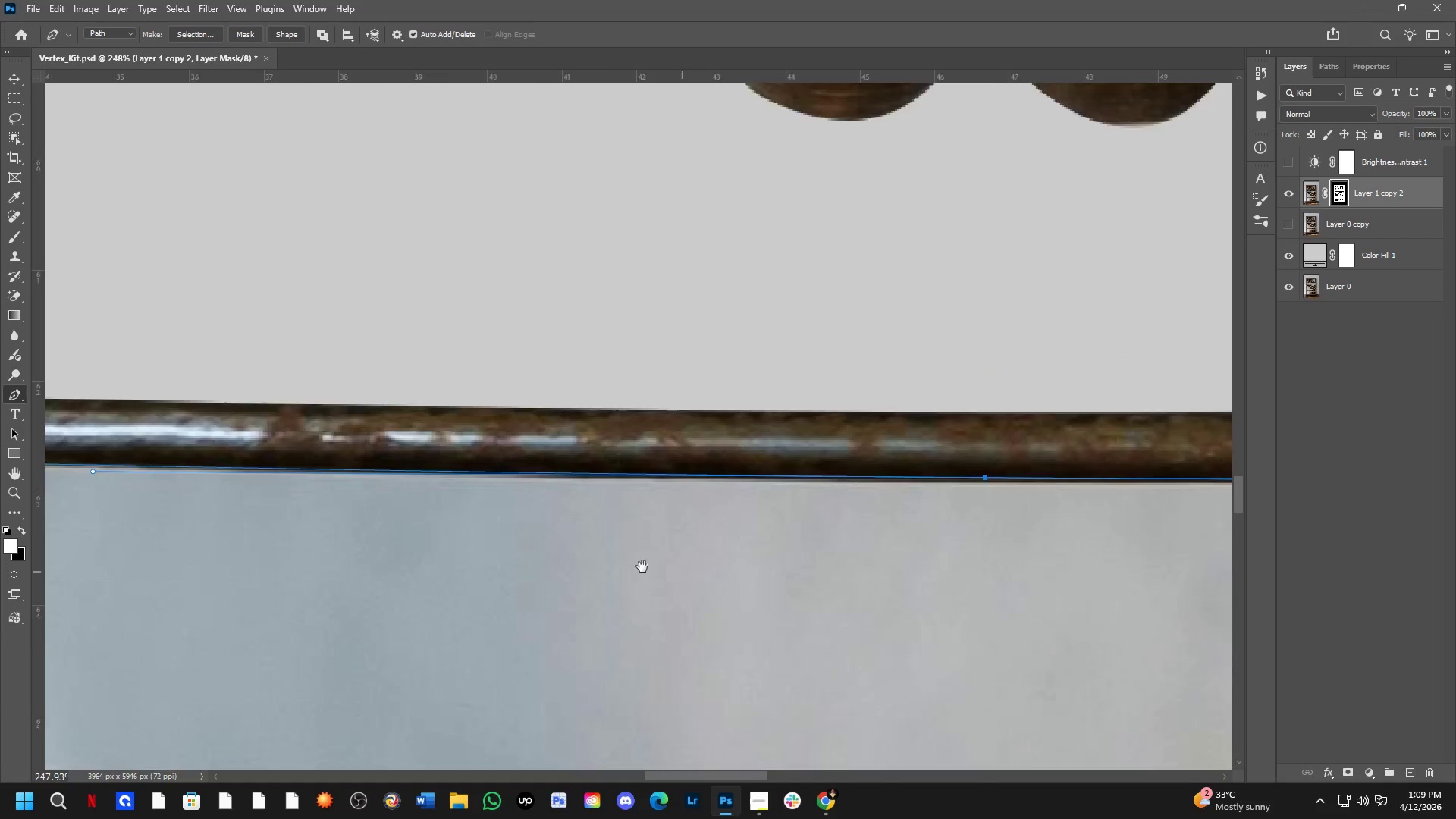 
scroll: coordinate [909, 592], scroll_direction: down, amount: 3.0
 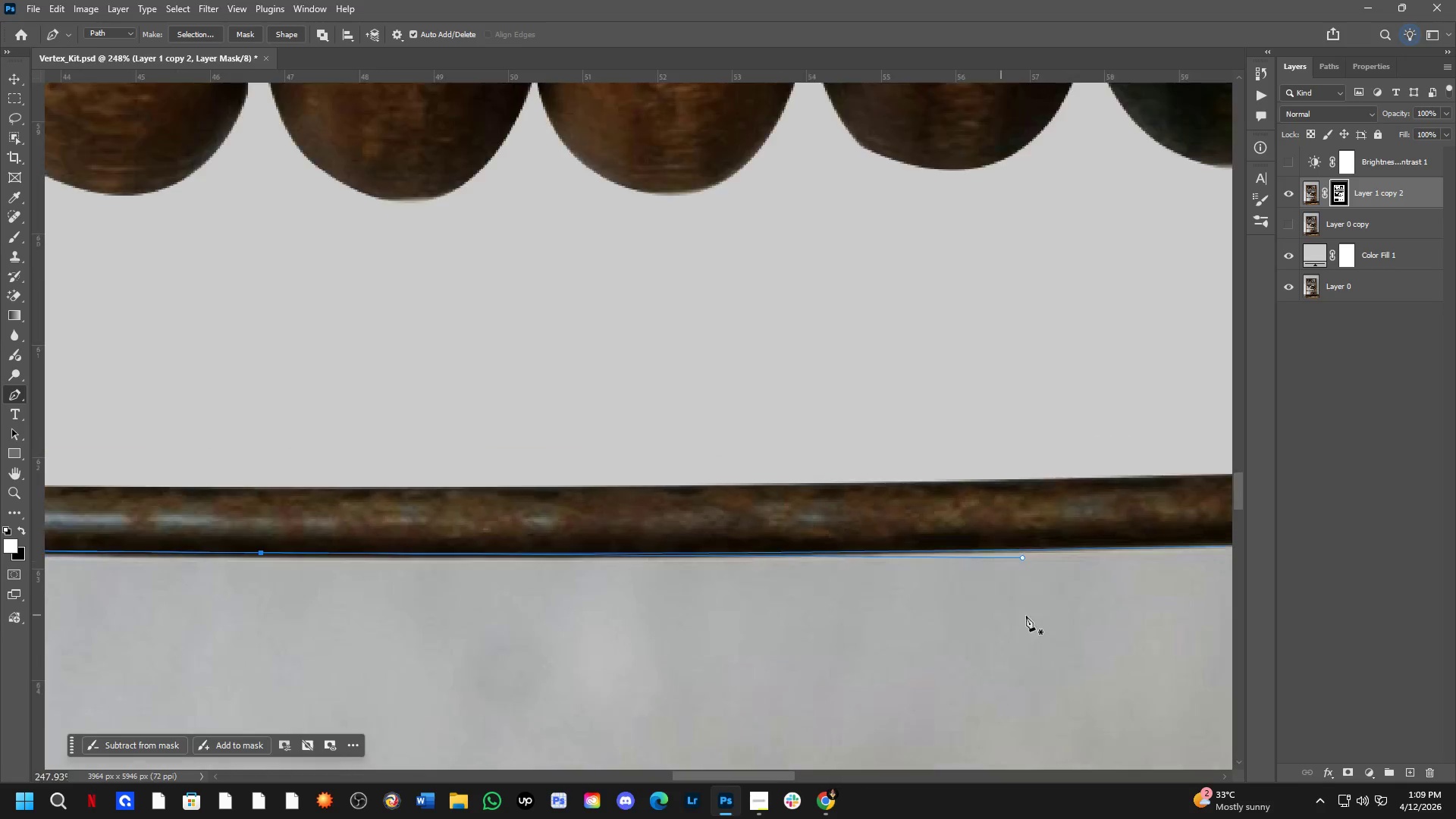 
hold_key(key=Space, duration=1.5)
 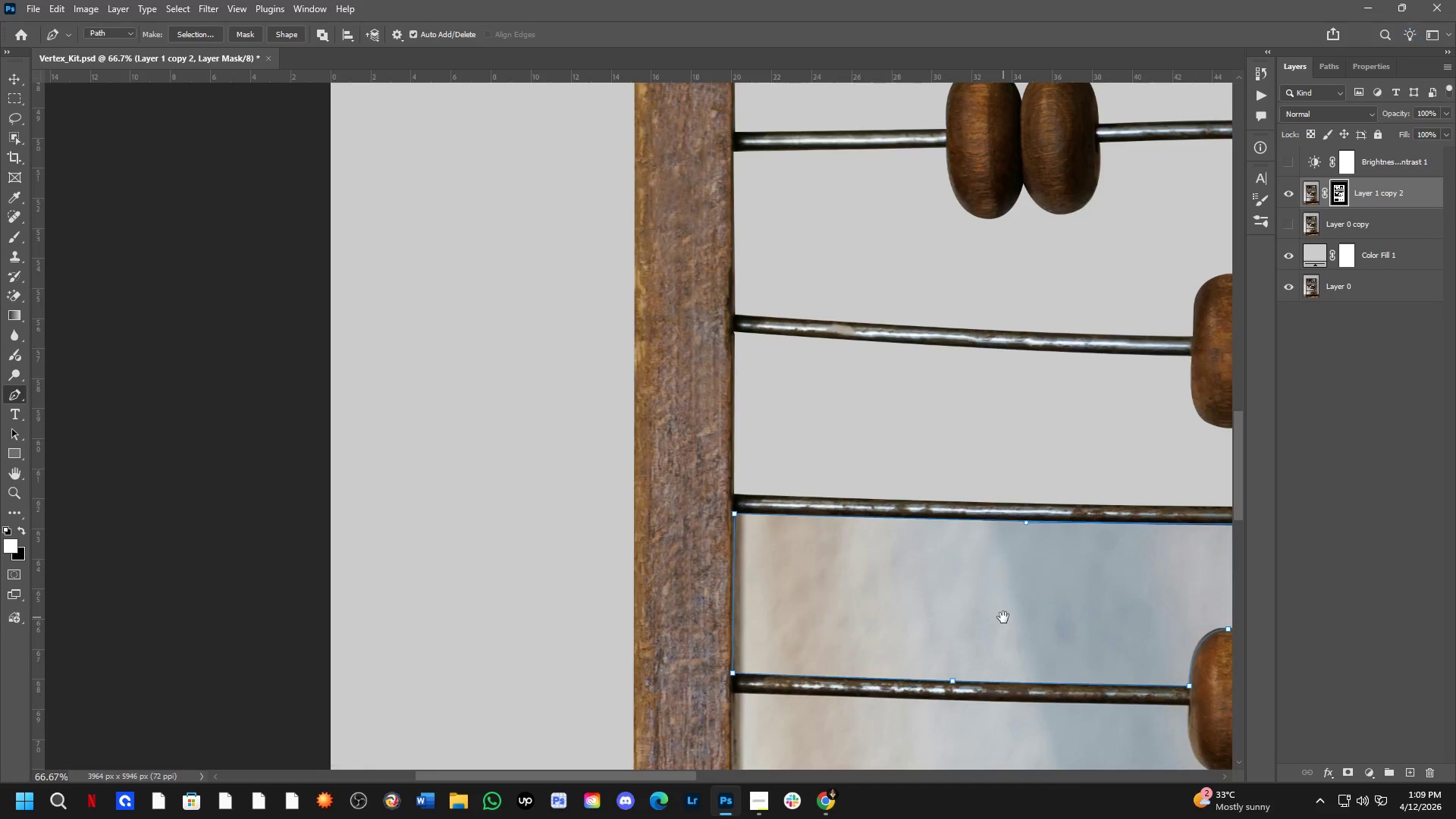 
left_click_drag(start_coordinate=[606, 563], to_coordinate=[1213, 579])
 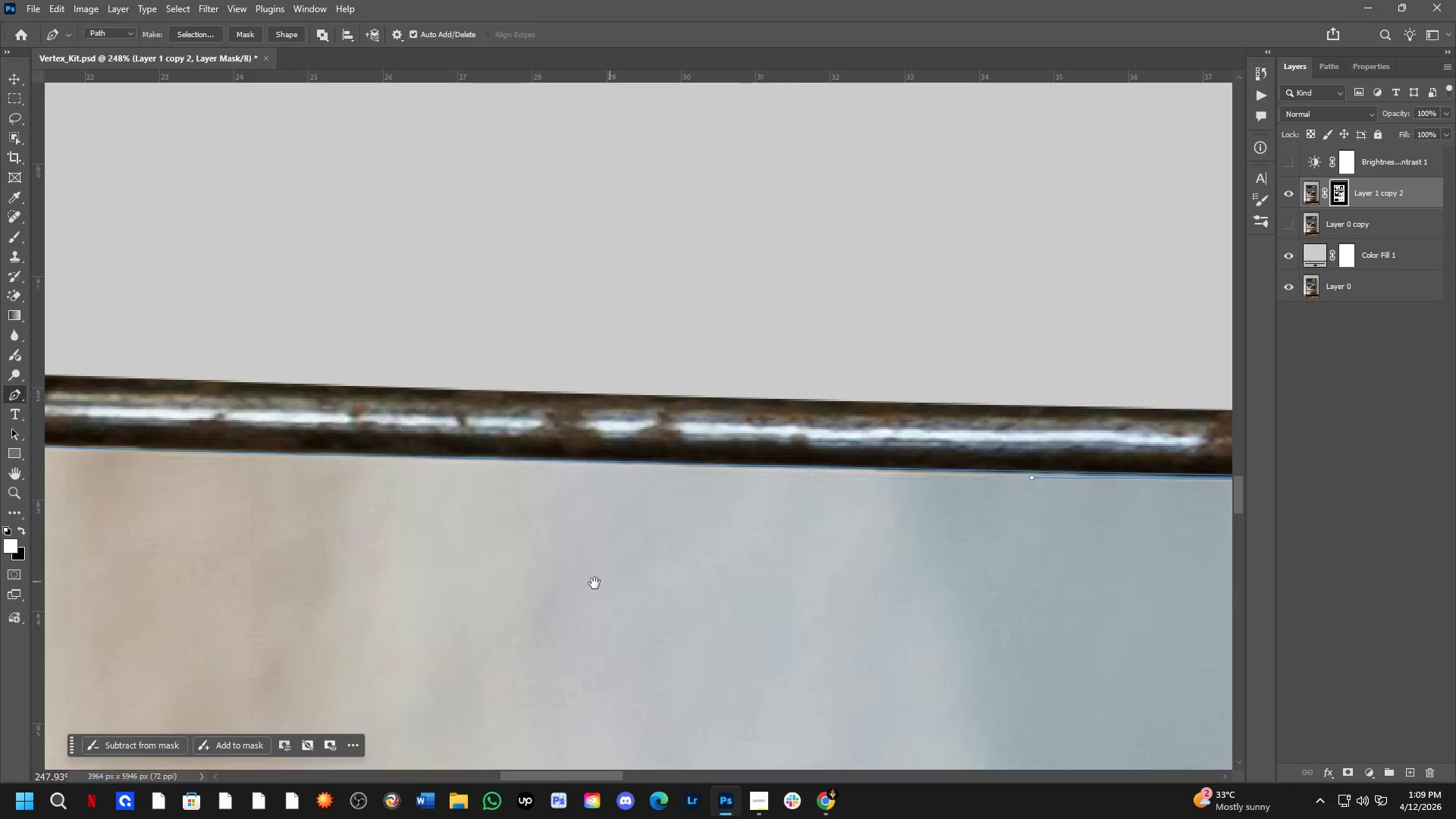 
left_click_drag(start_coordinate=[590, 583], to_coordinate=[1212, 592])
 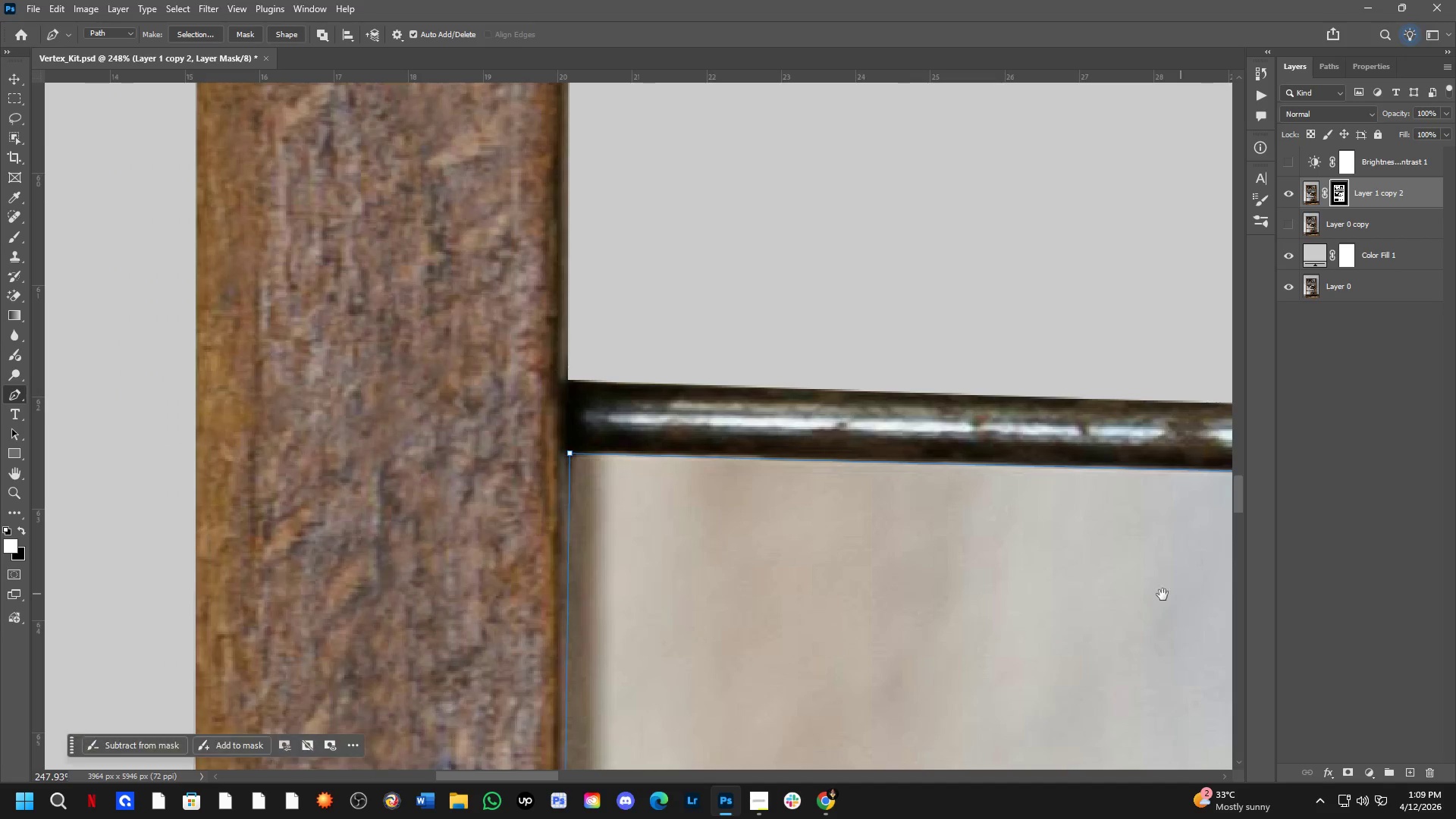 
key(Space)
 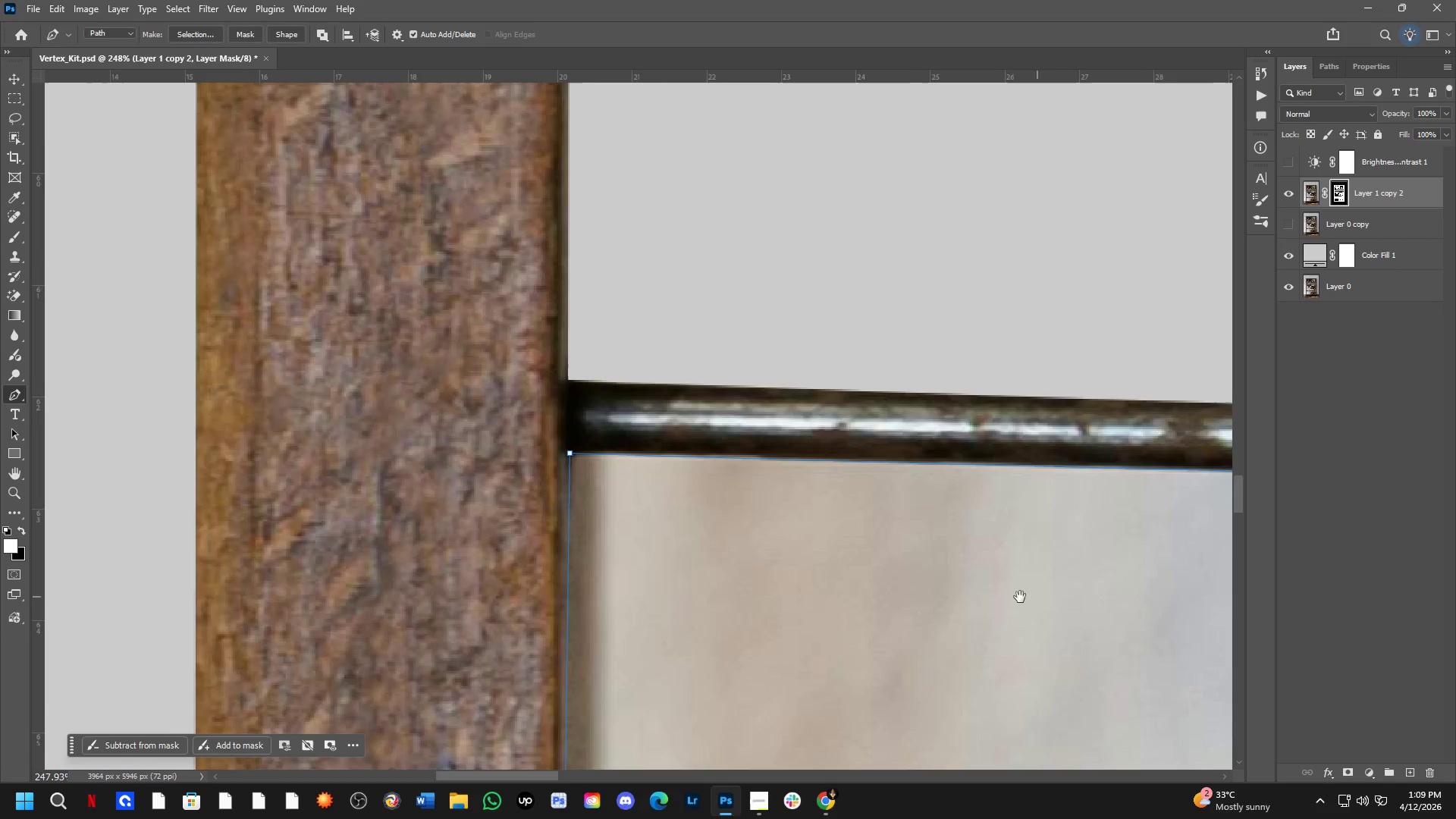 
key(Space)
 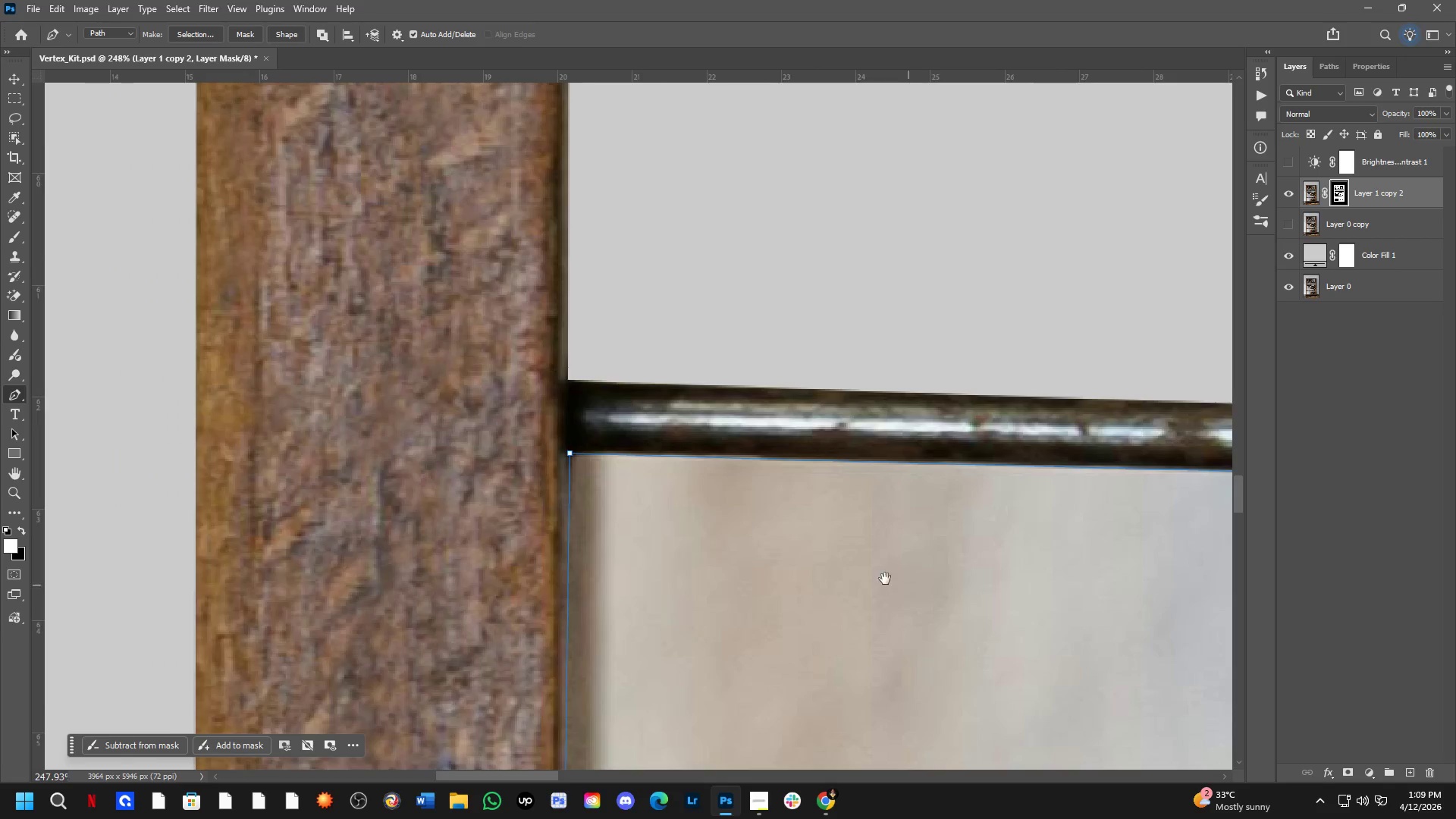 
key(Space)
 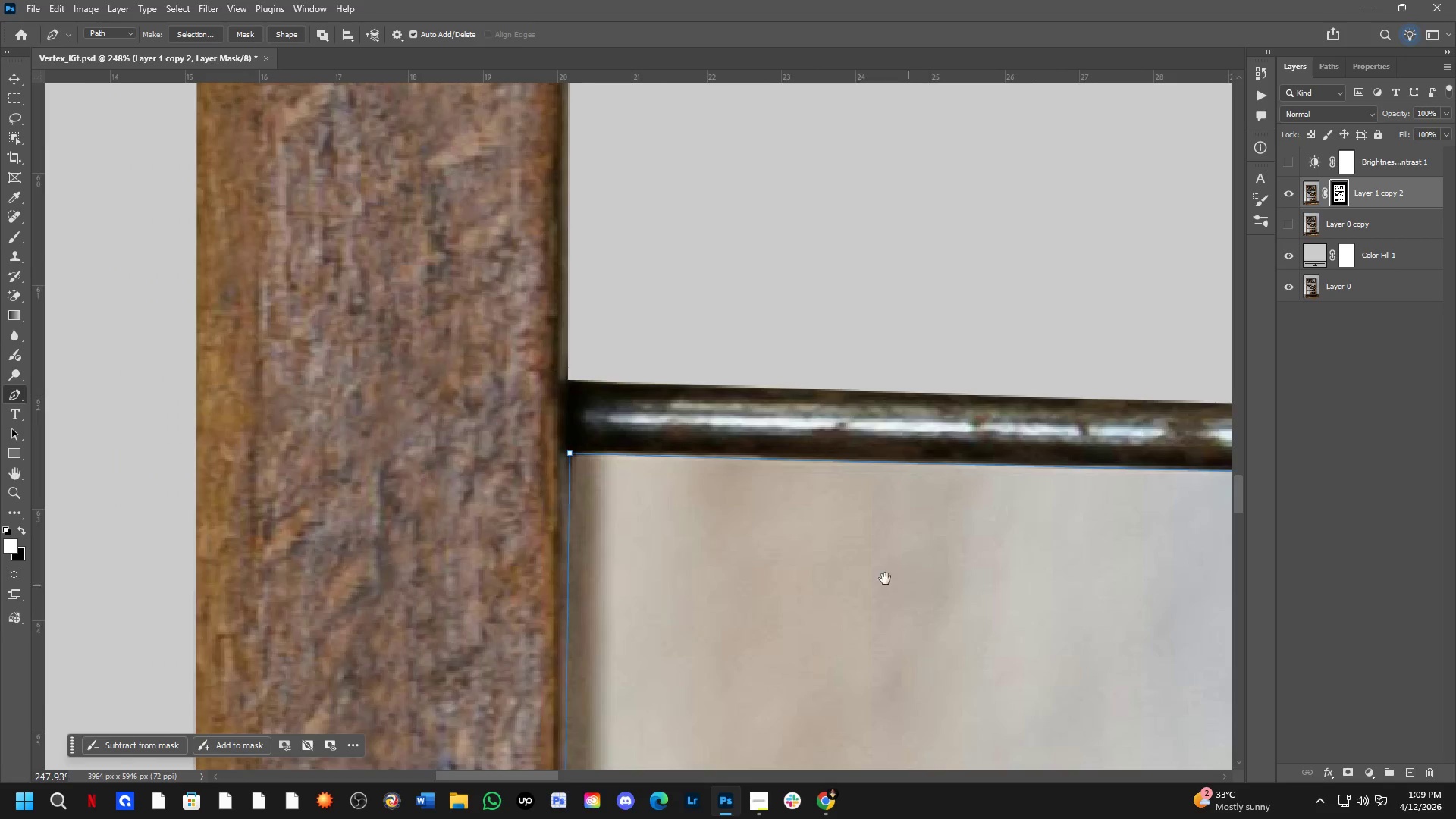 
key(Space)
 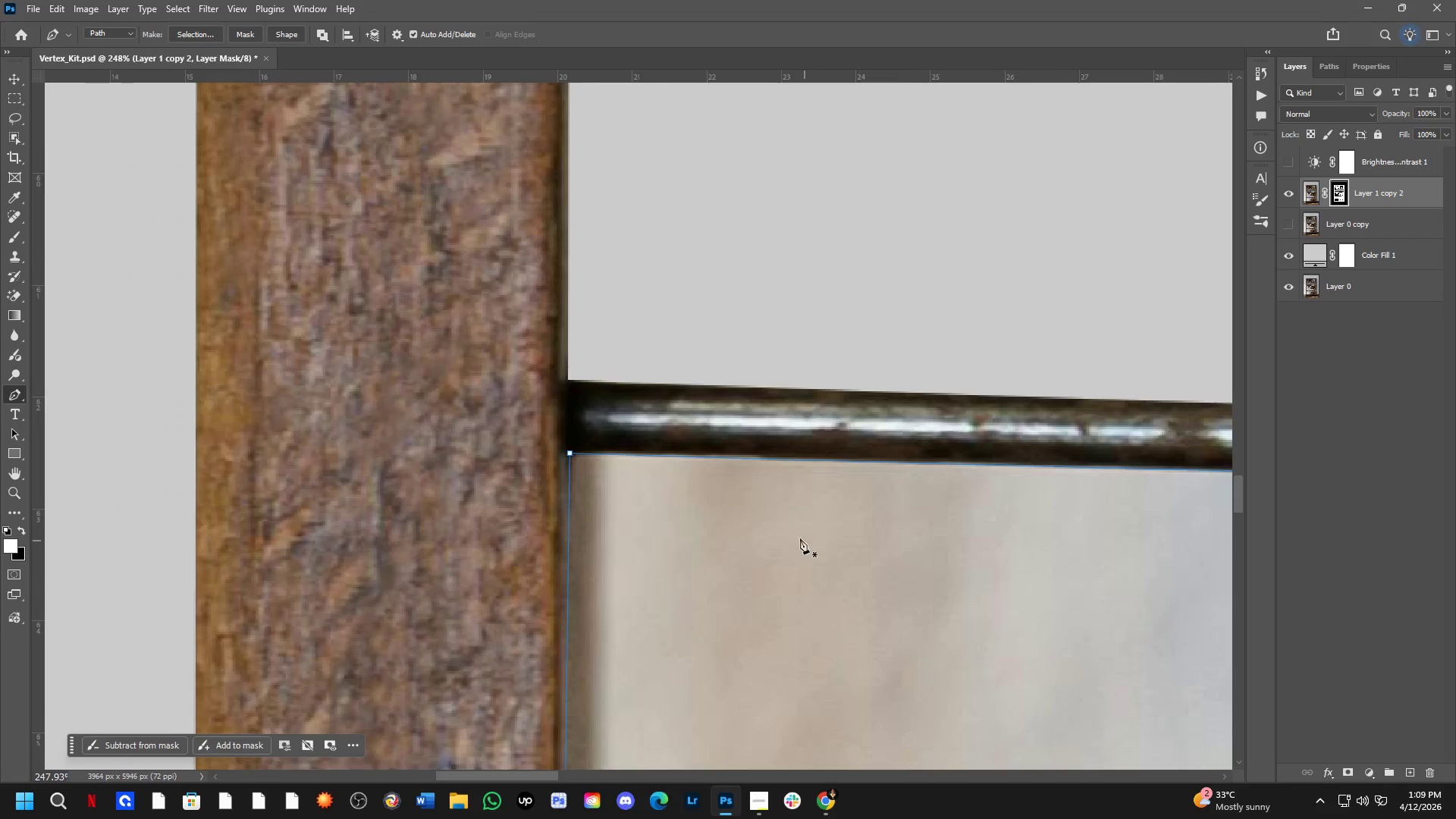 
key(Shift+ShiftLeft)
 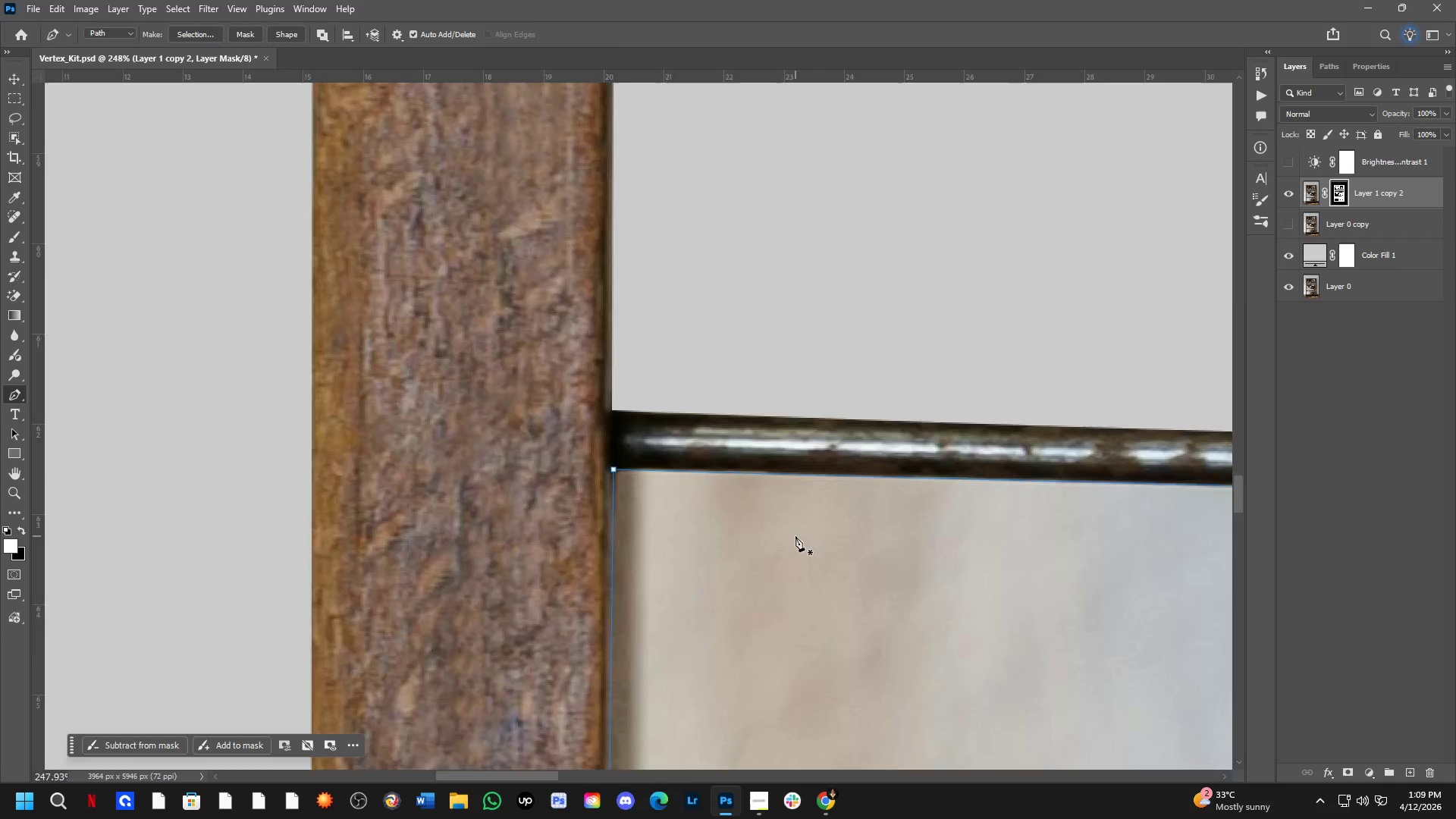 
hold_key(key=Space, duration=0.66)
 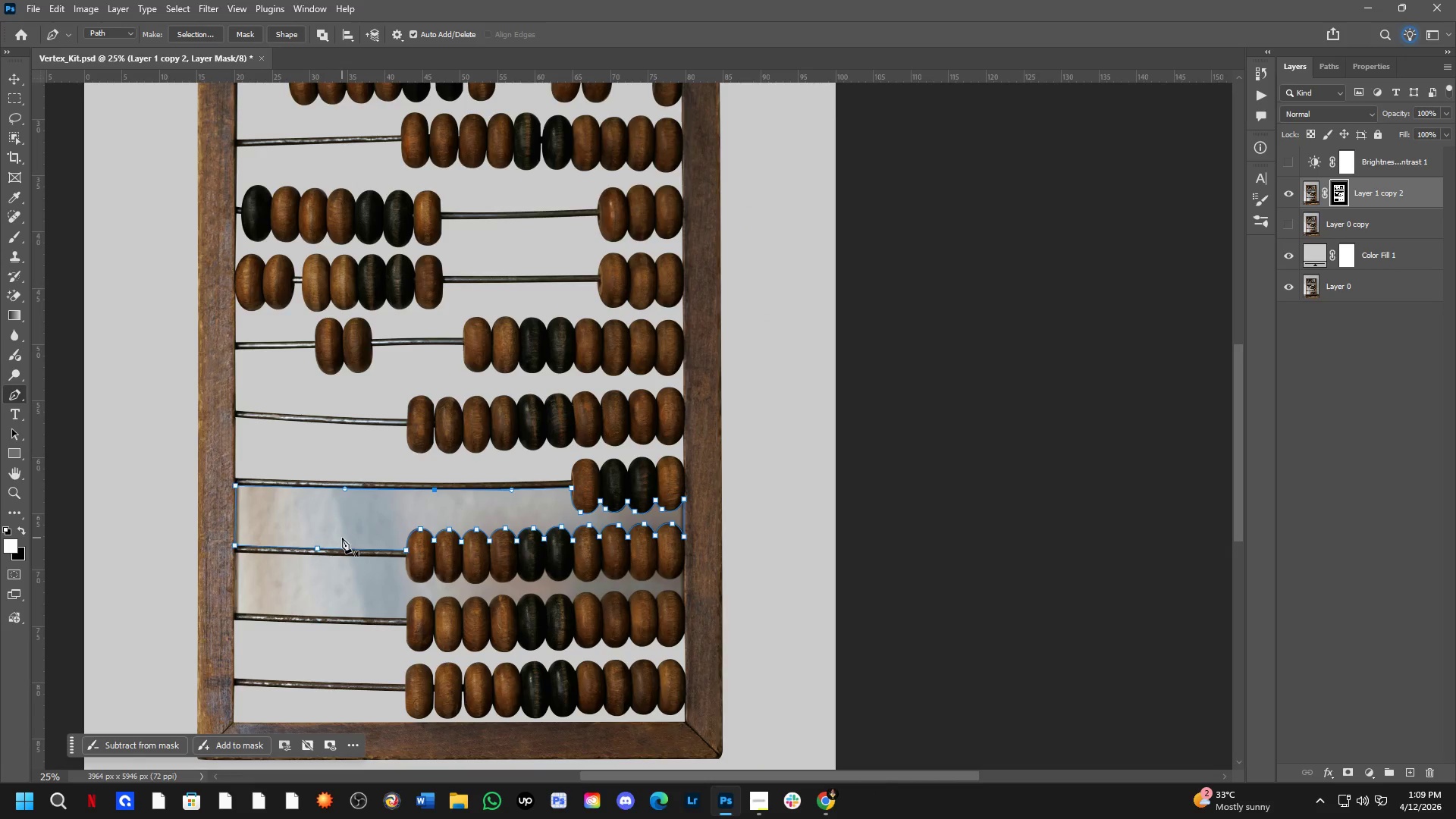 
left_click_drag(start_coordinate=[1003, 617], to_coordinate=[337, 525])
 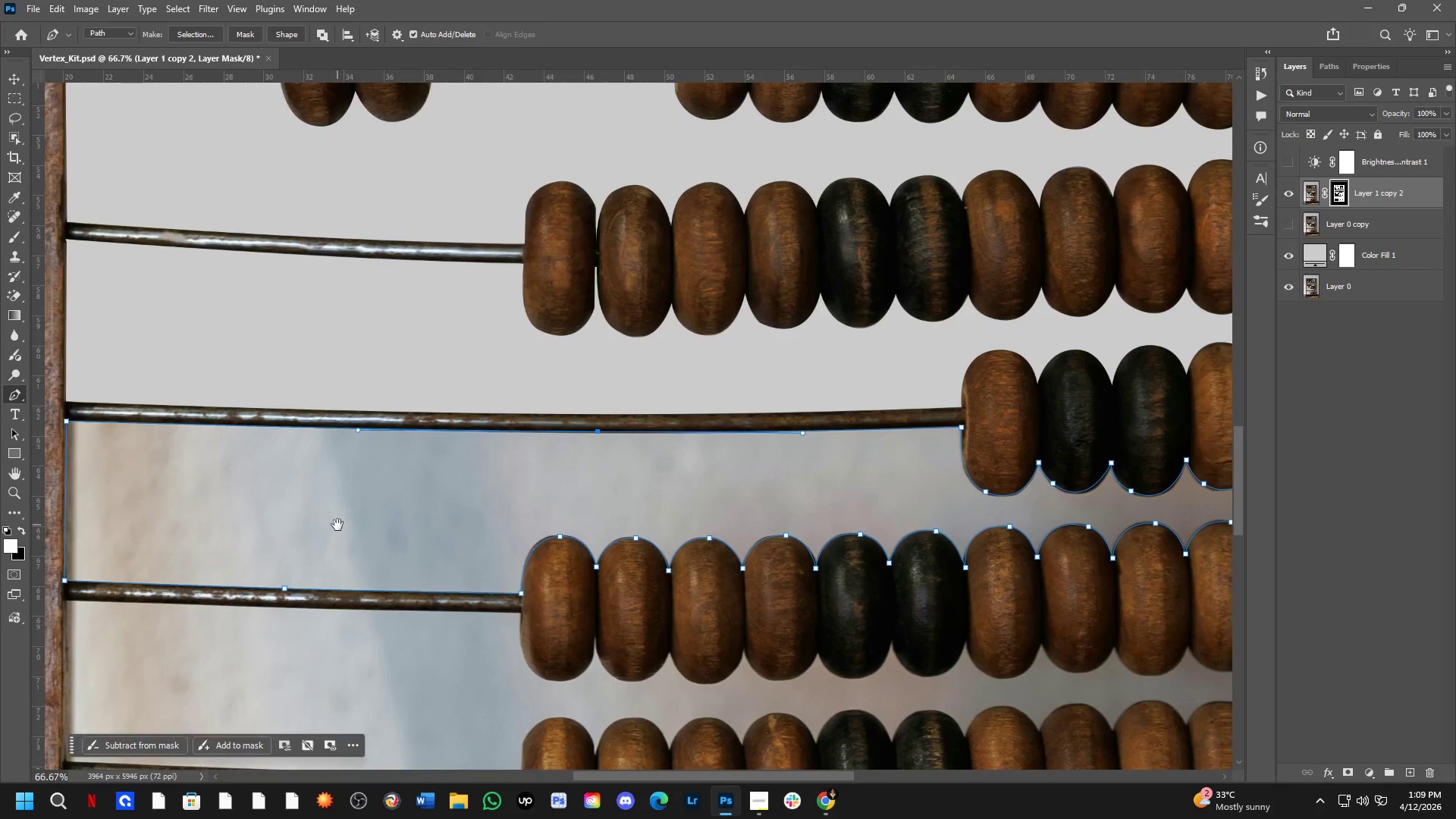 
scroll: coordinate [795, 536], scroll_direction: down, amount: 3.0
 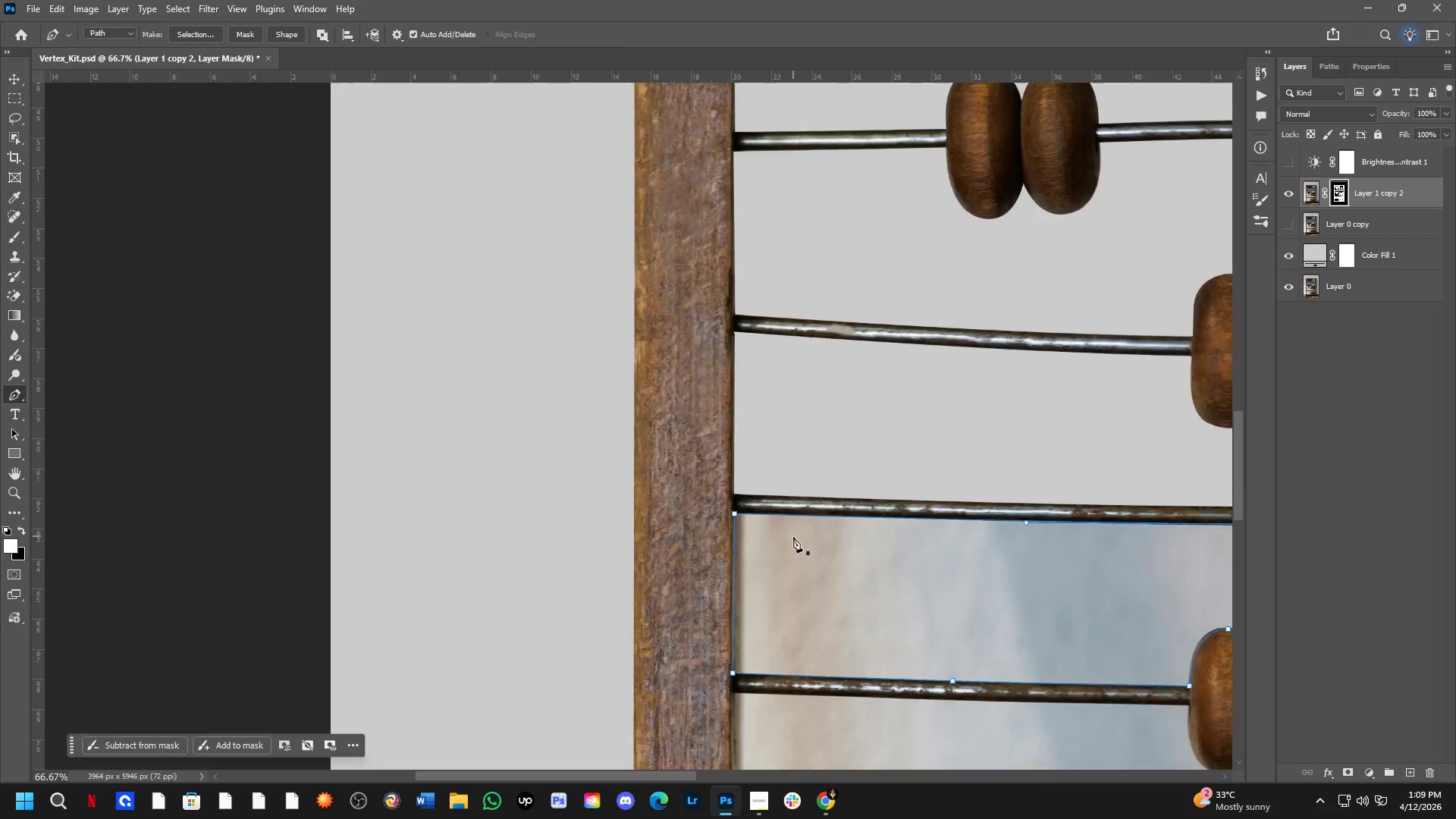 
key(Shift+ShiftLeft)
 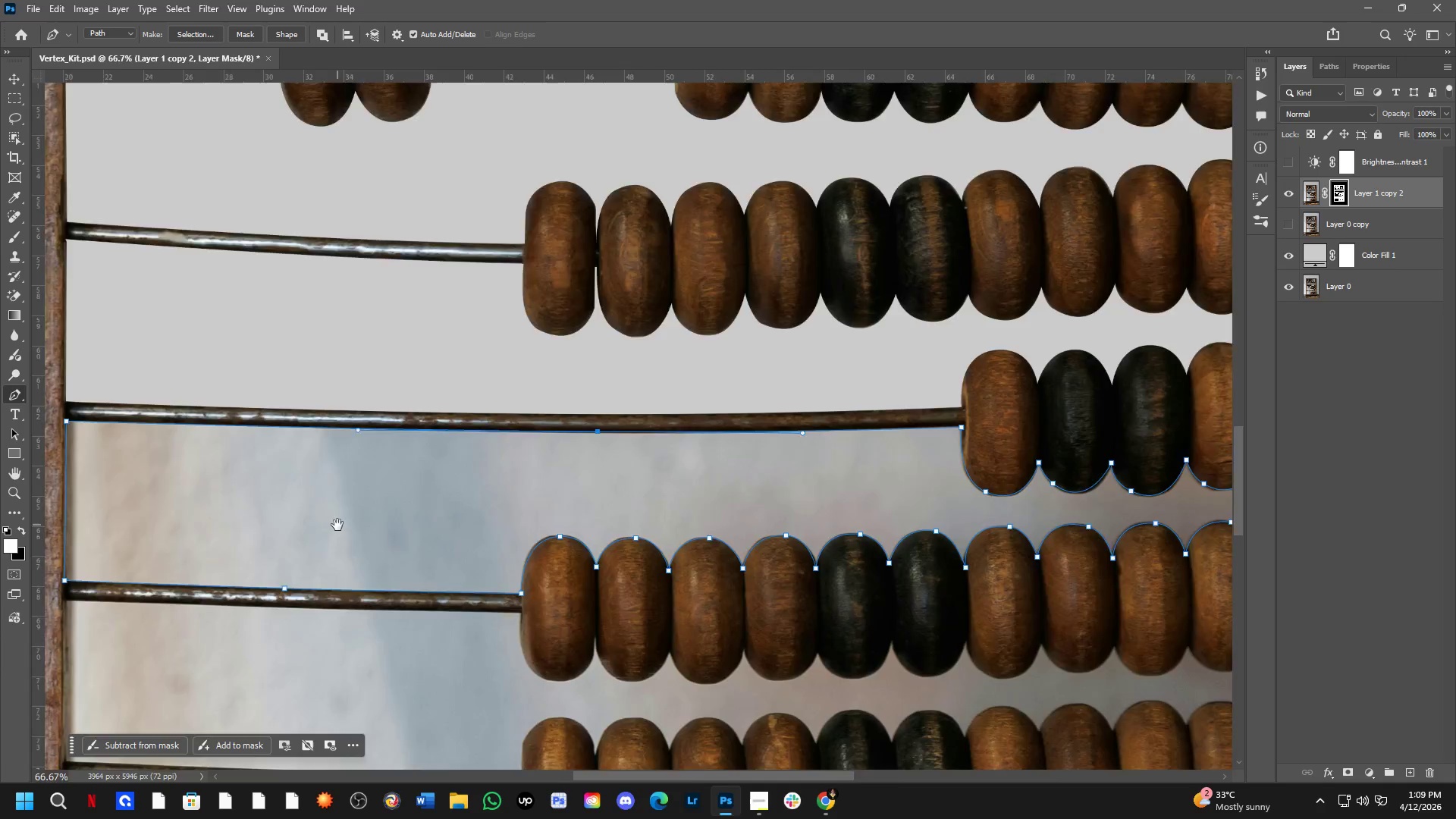 
scroll: coordinate [337, 525], scroll_direction: down, amount: 3.0
 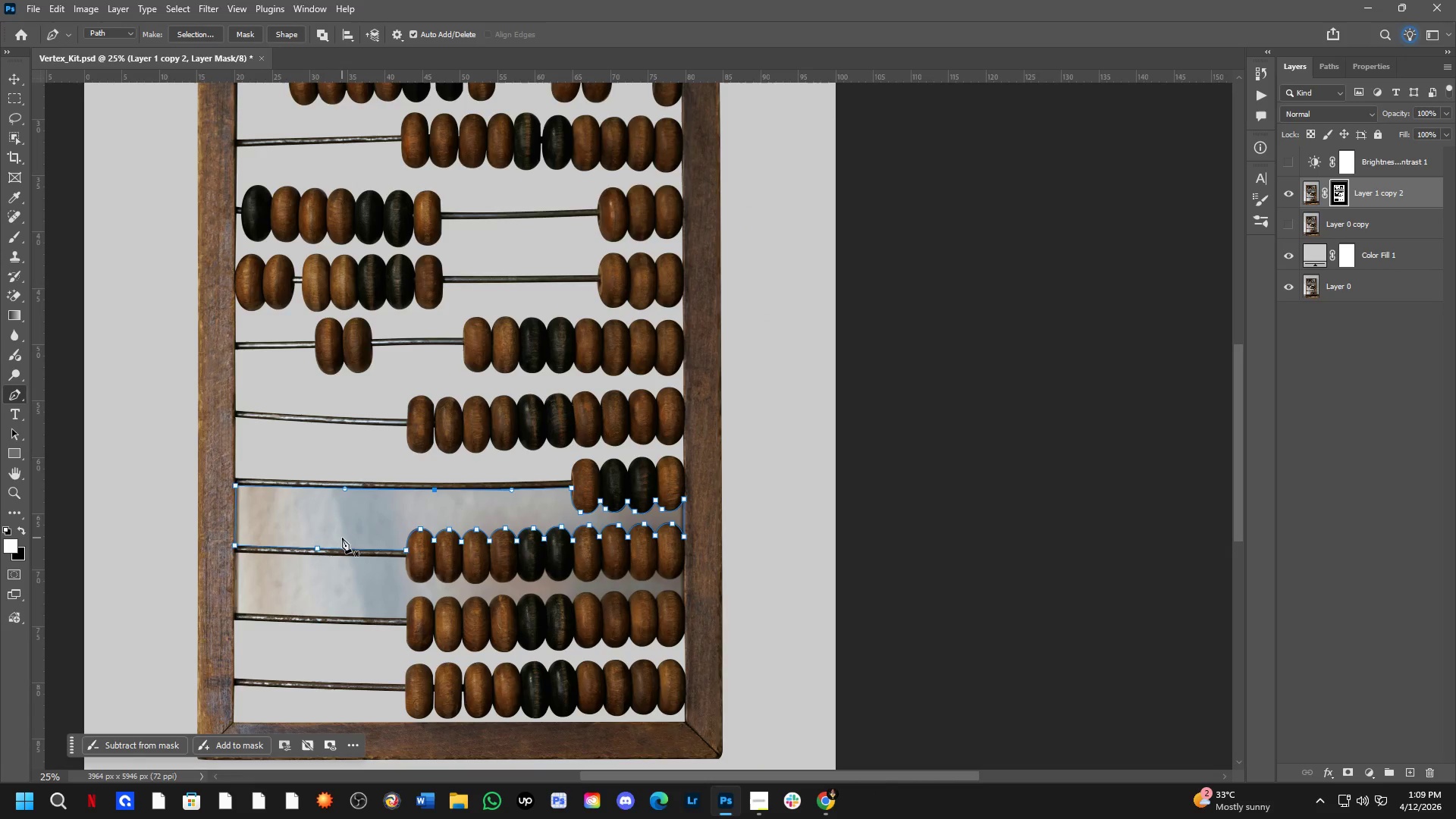 
key(Control+NumpadEnter)
 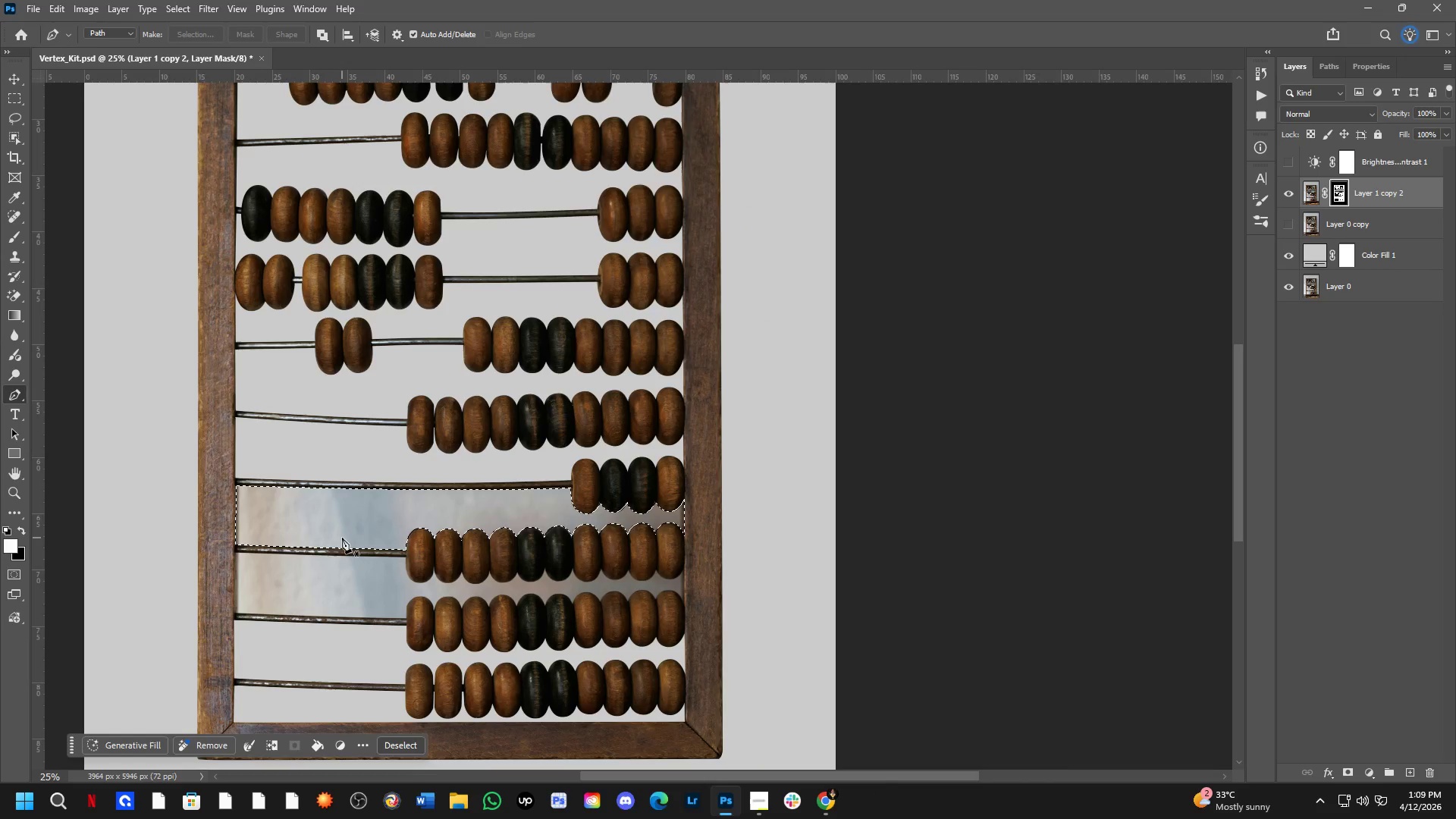 
key(Control+X)
 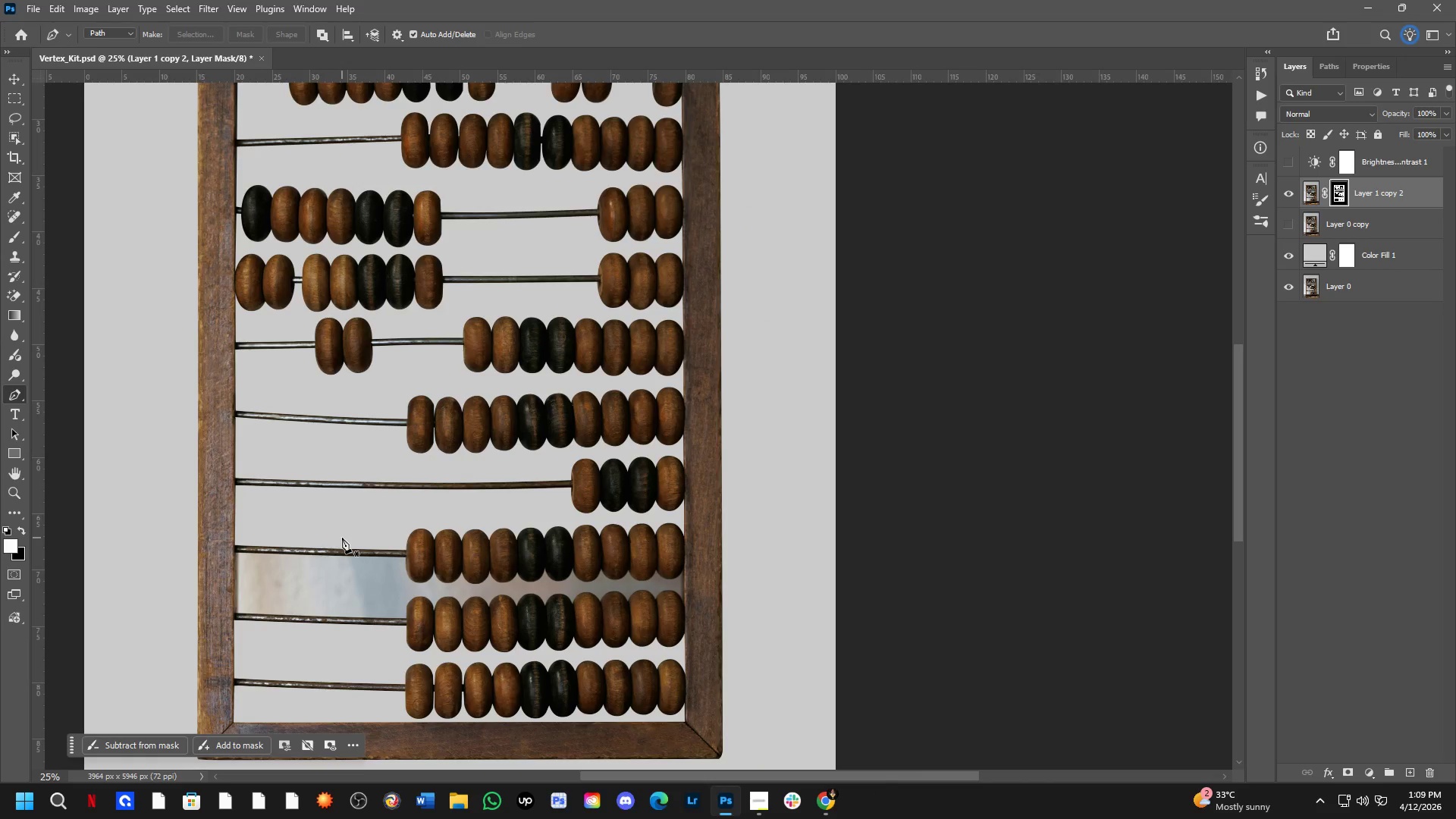 
key(Control+S)
 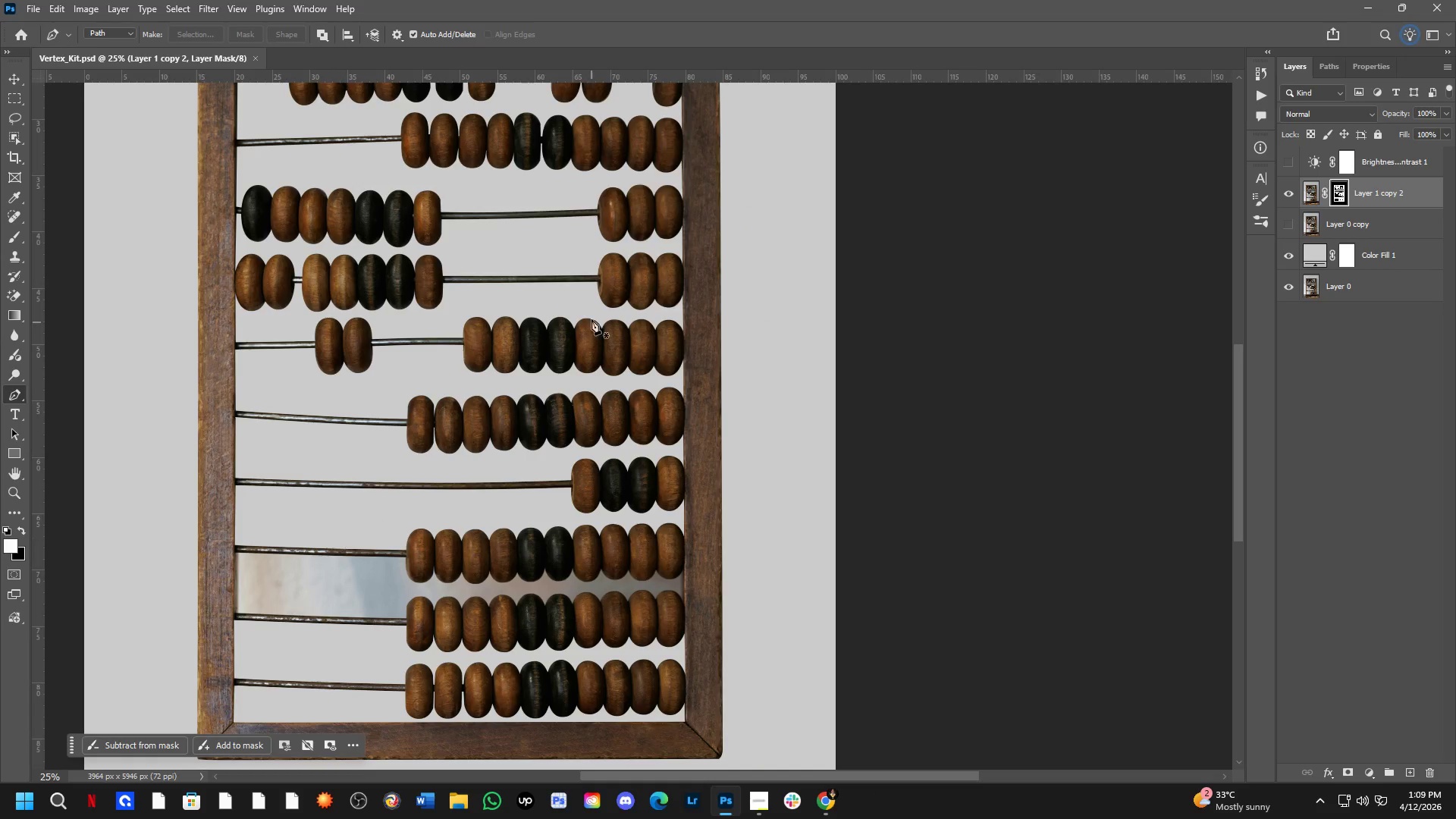 
wait(5.17)
 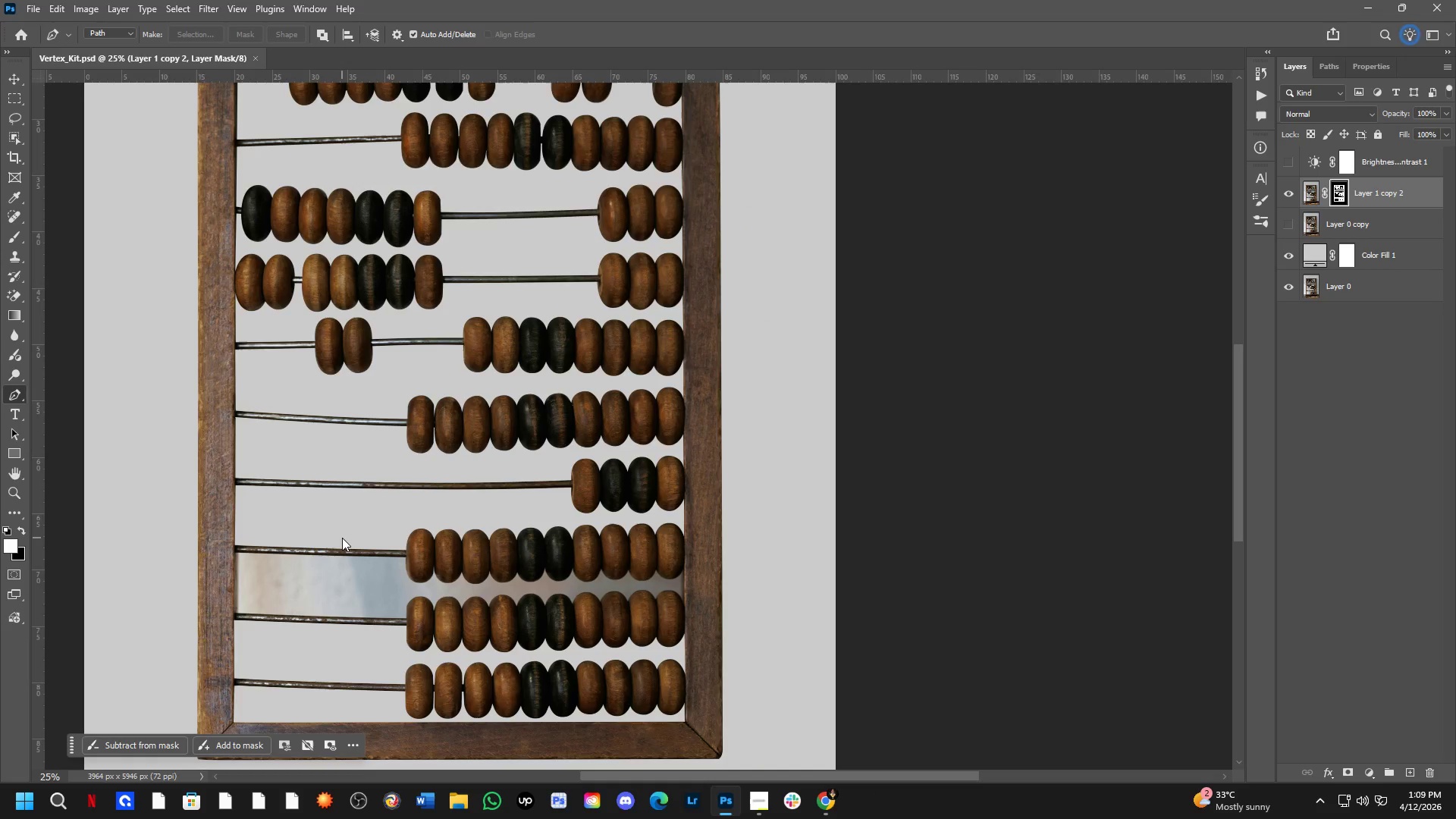 
key(Shift+ShiftLeft)
 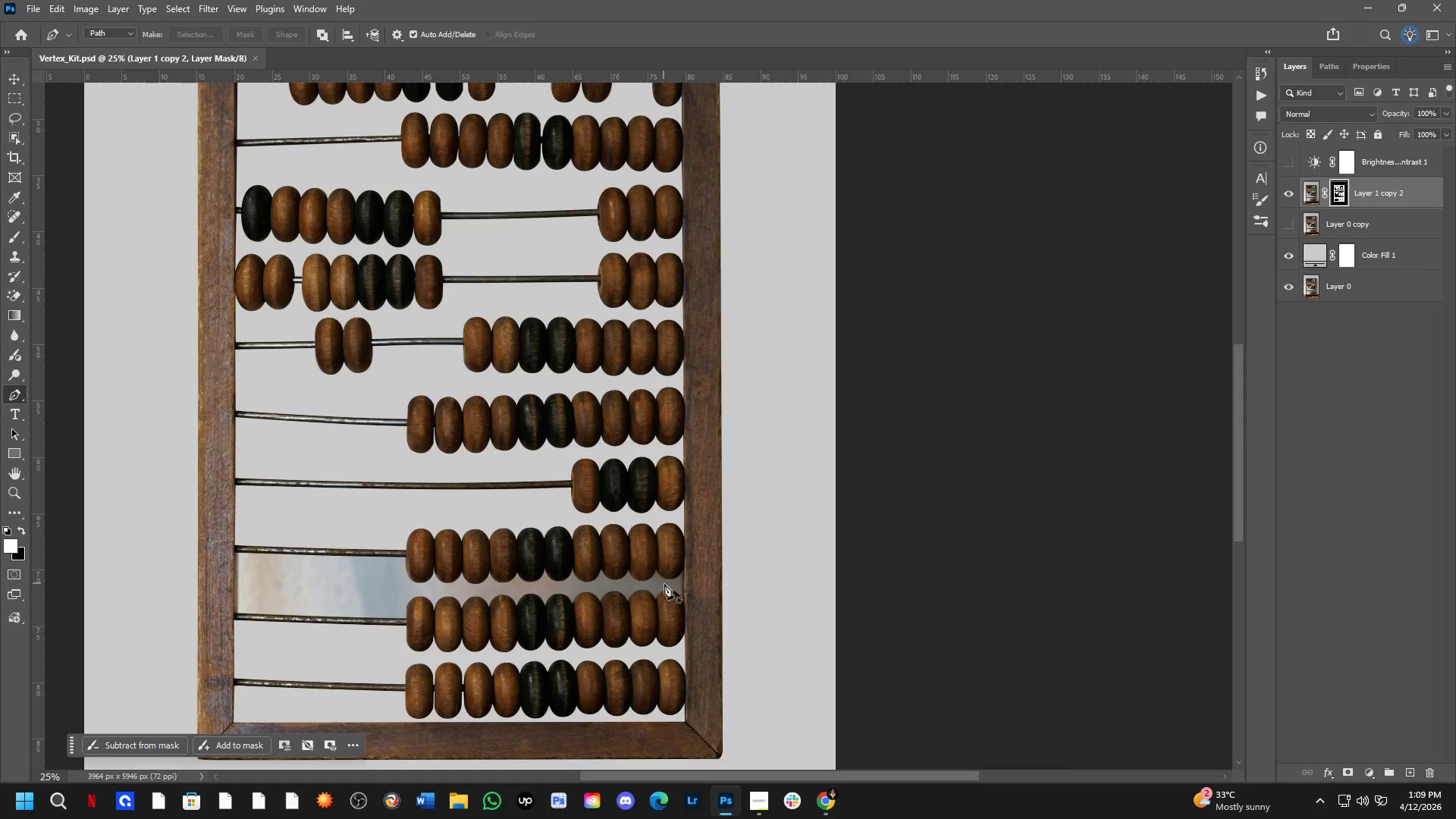 
hold_key(key=ShiftLeft, duration=0.36)
 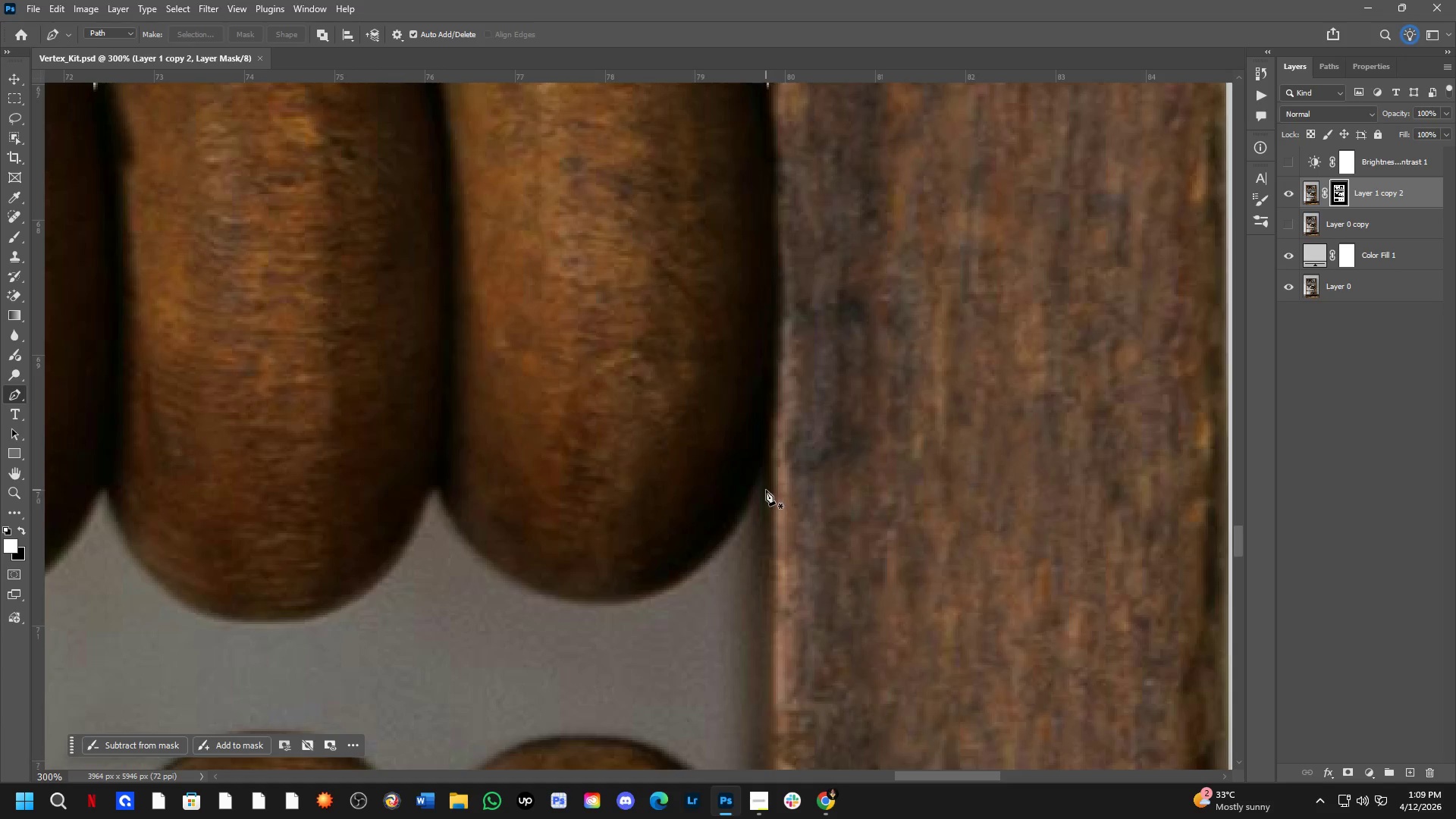 
scroll: coordinate [729, 548], scroll_direction: up, amount: 6.0
 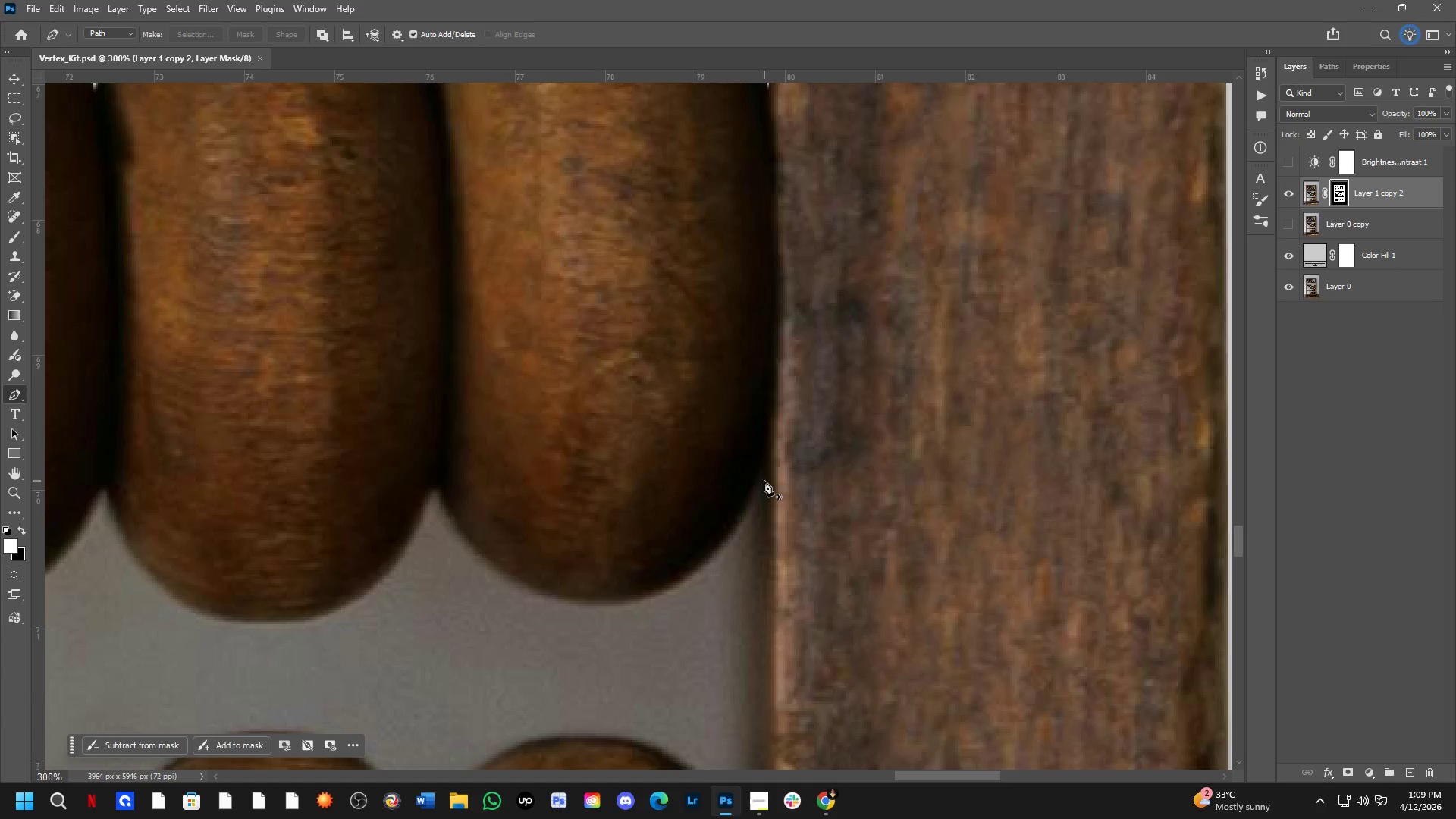 
left_click([760, 473])
 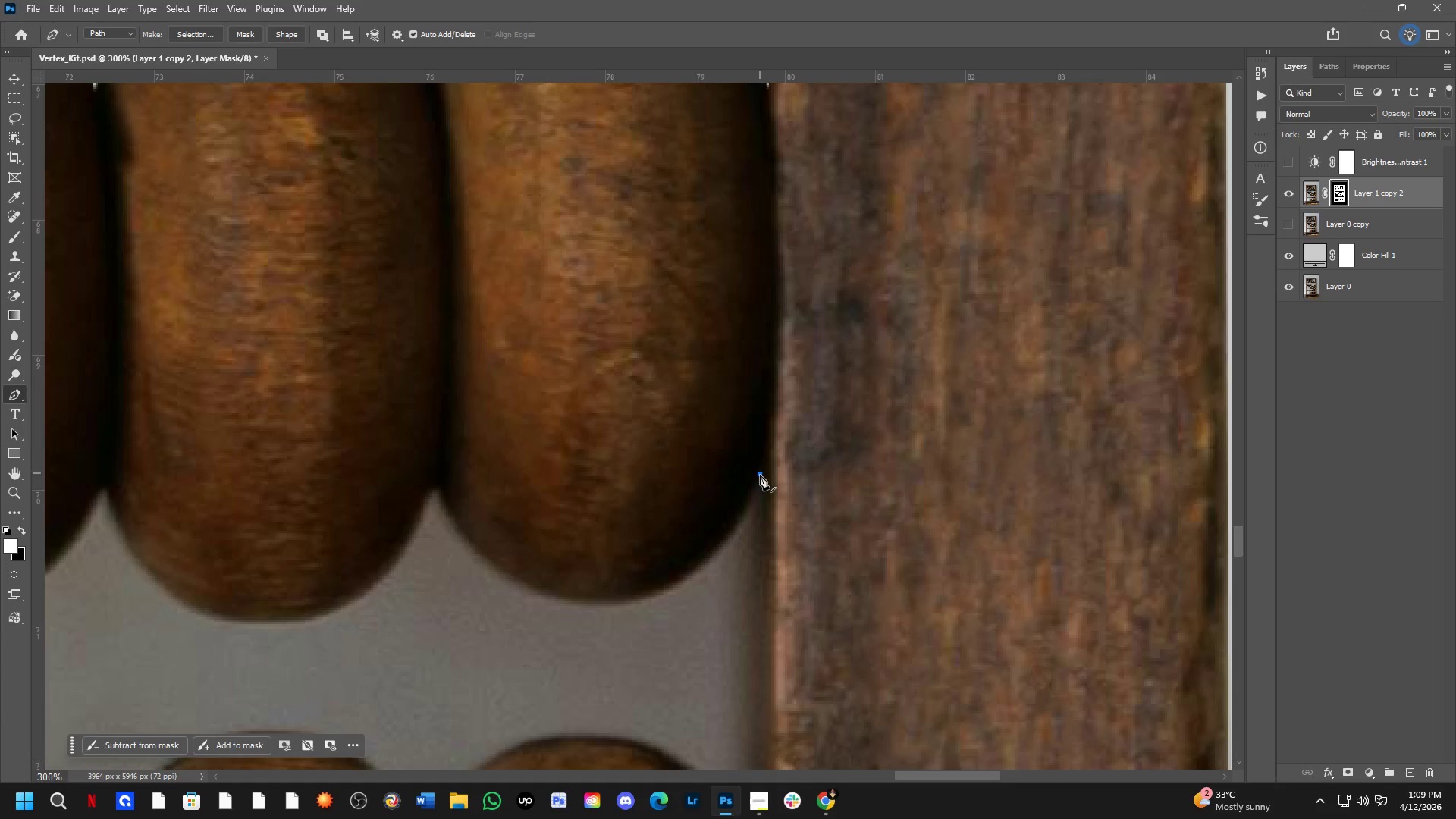 
hold_key(key=Space, duration=0.8)
 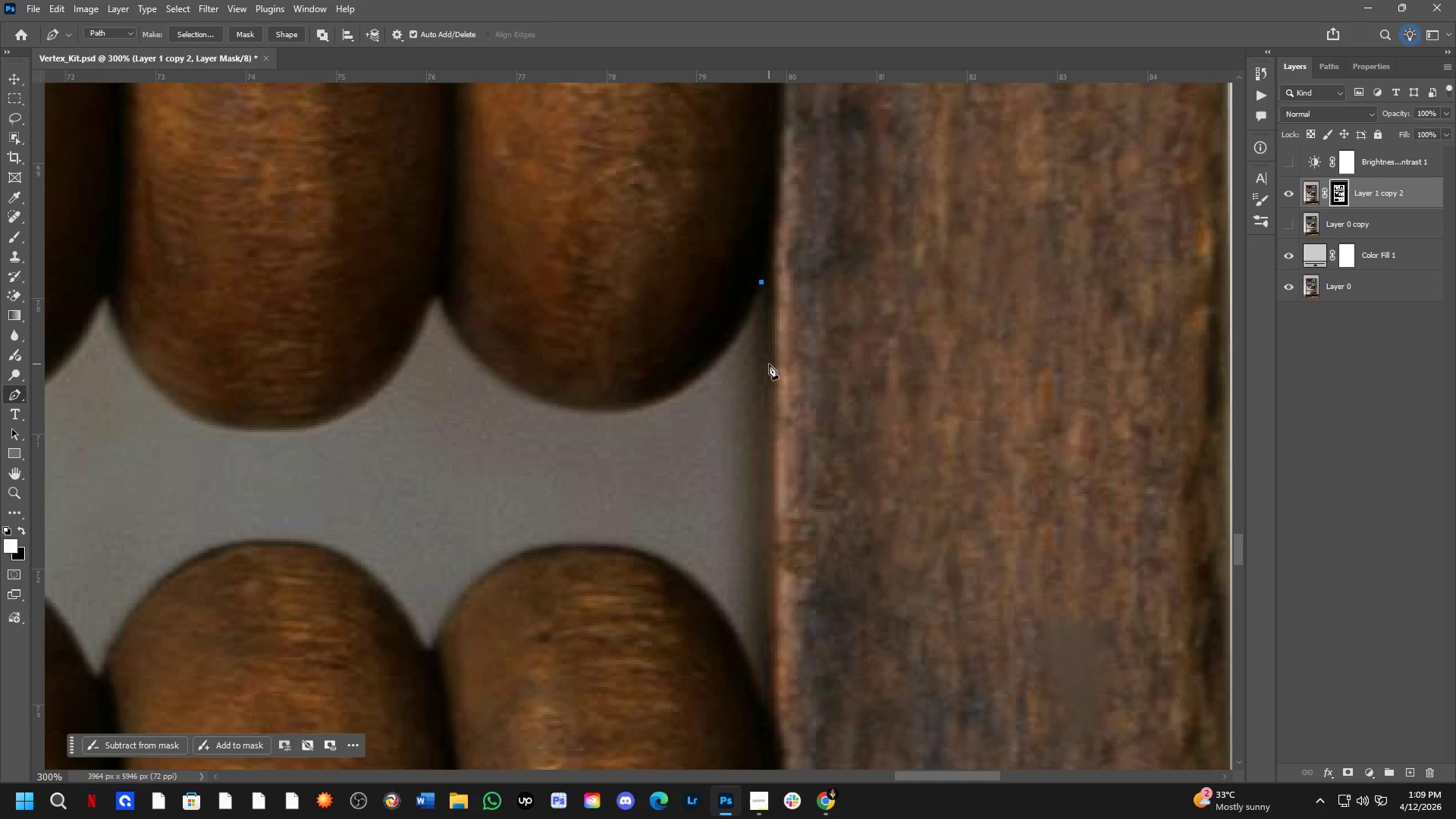 
left_click_drag(start_coordinate=[764, 550], to_coordinate=[766, 358])
 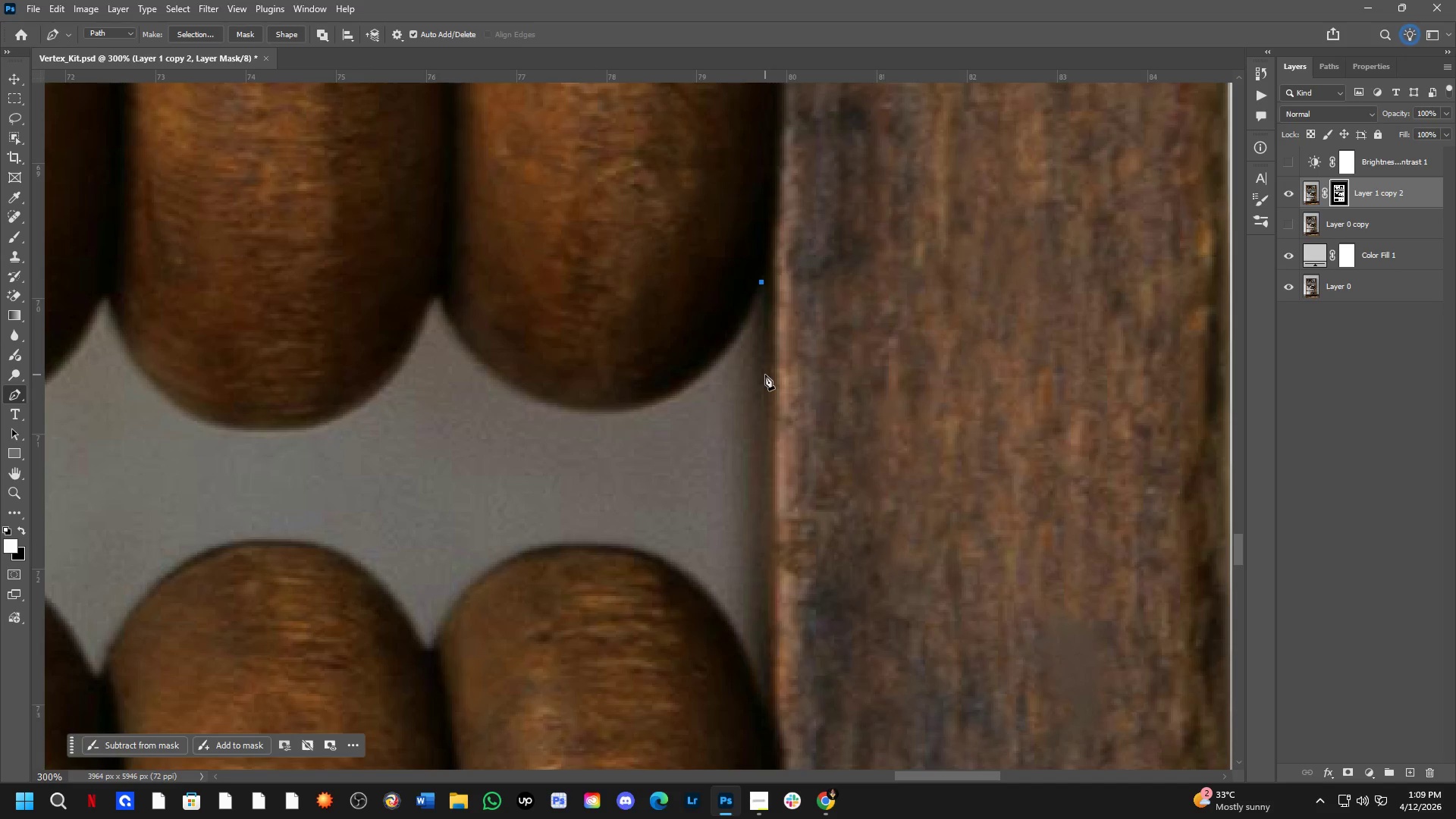 
wait(7.23)
 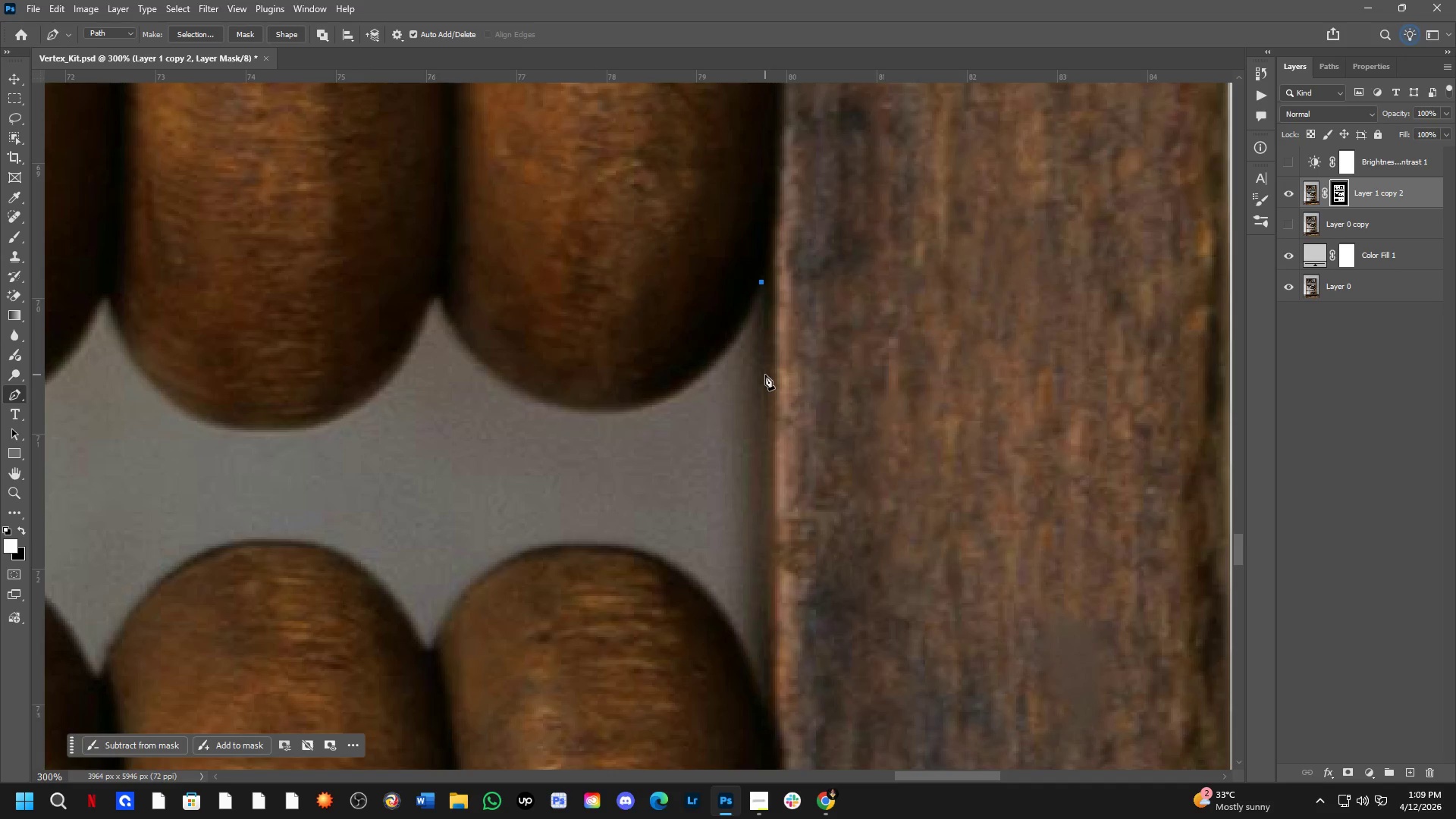 
hold_key(key=Space, duration=0.67)
 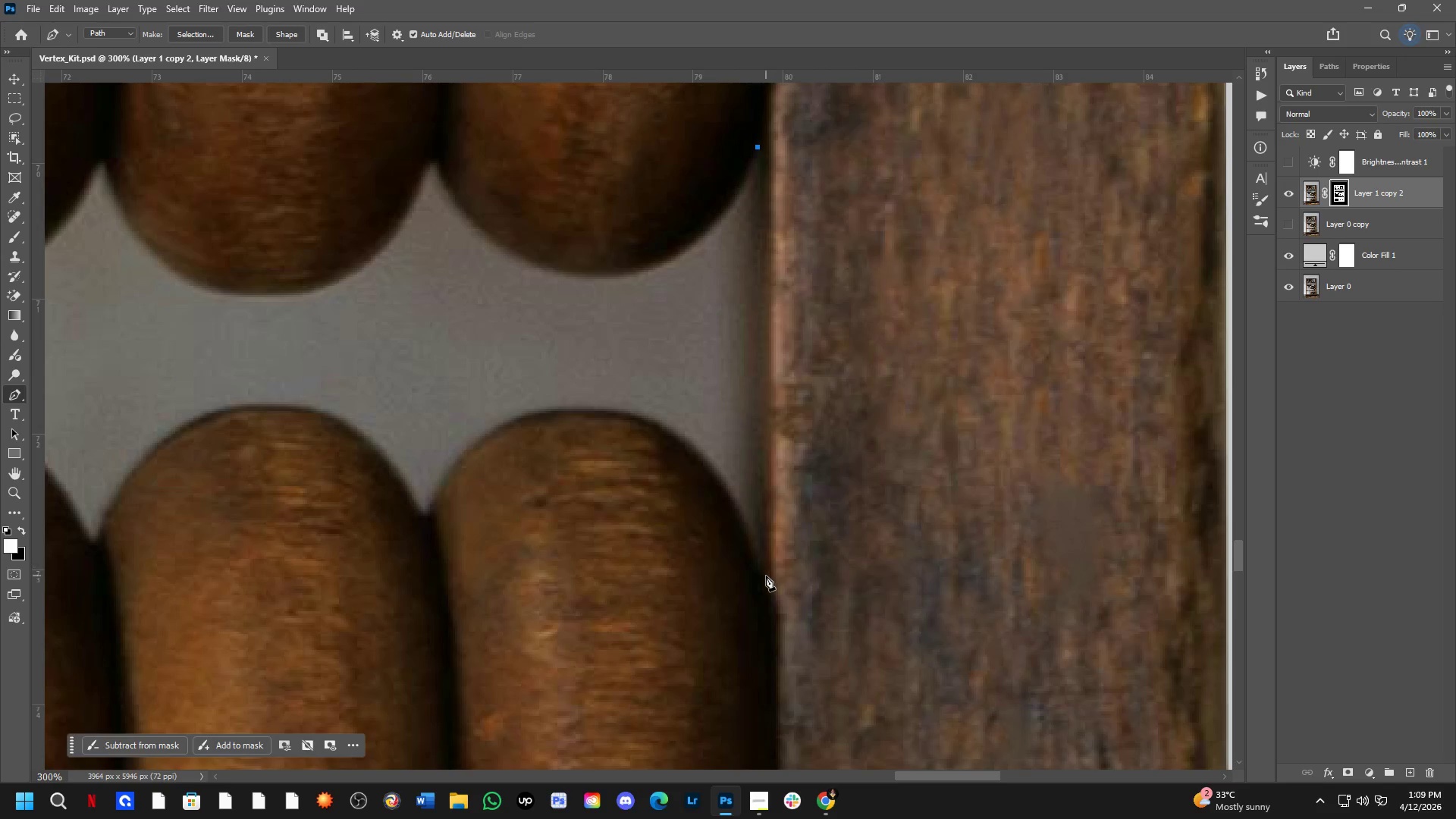 
left_click_drag(start_coordinate=[789, 551], to_coordinate=[786, 416])
 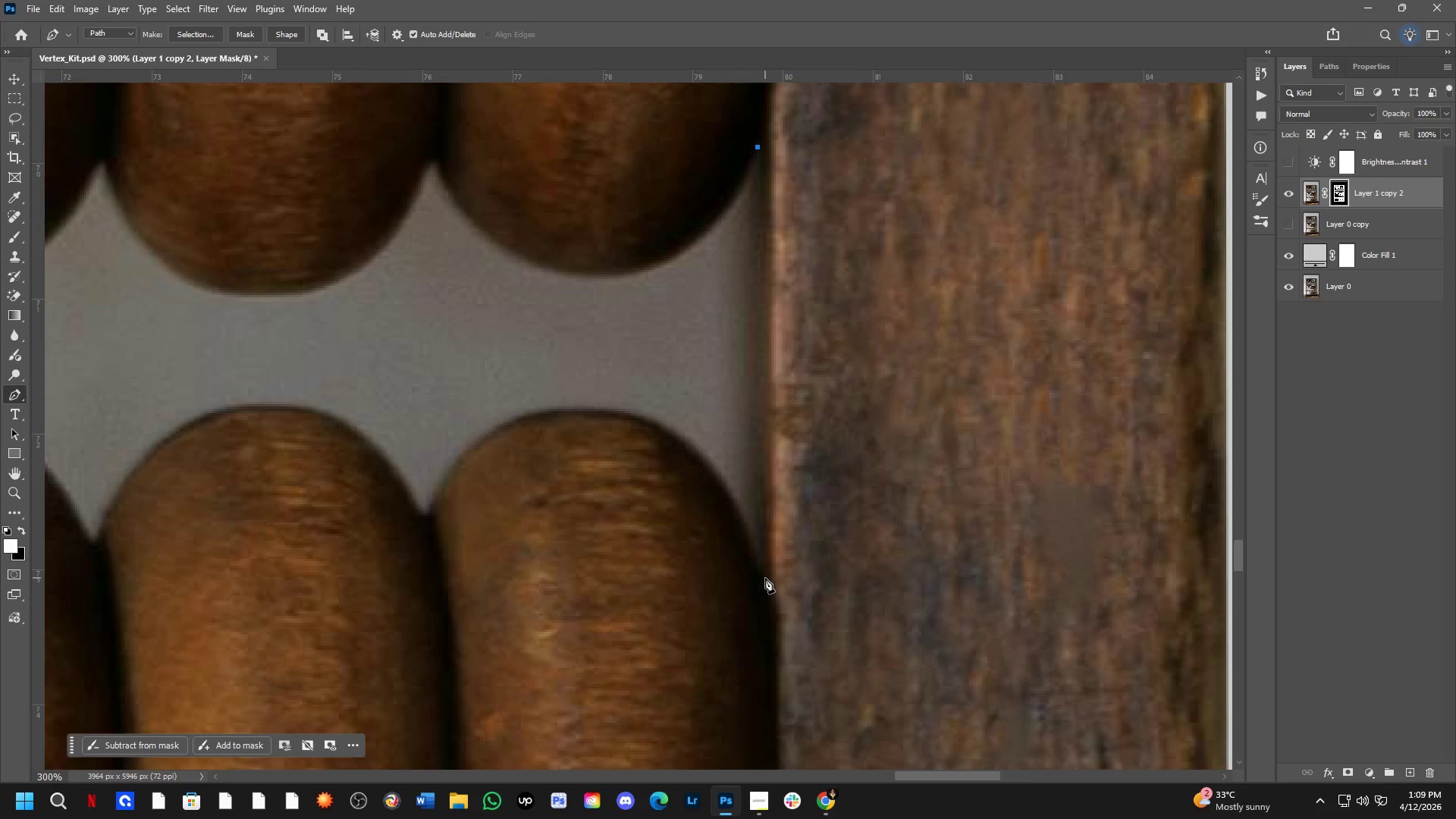 
left_click([765, 579])
 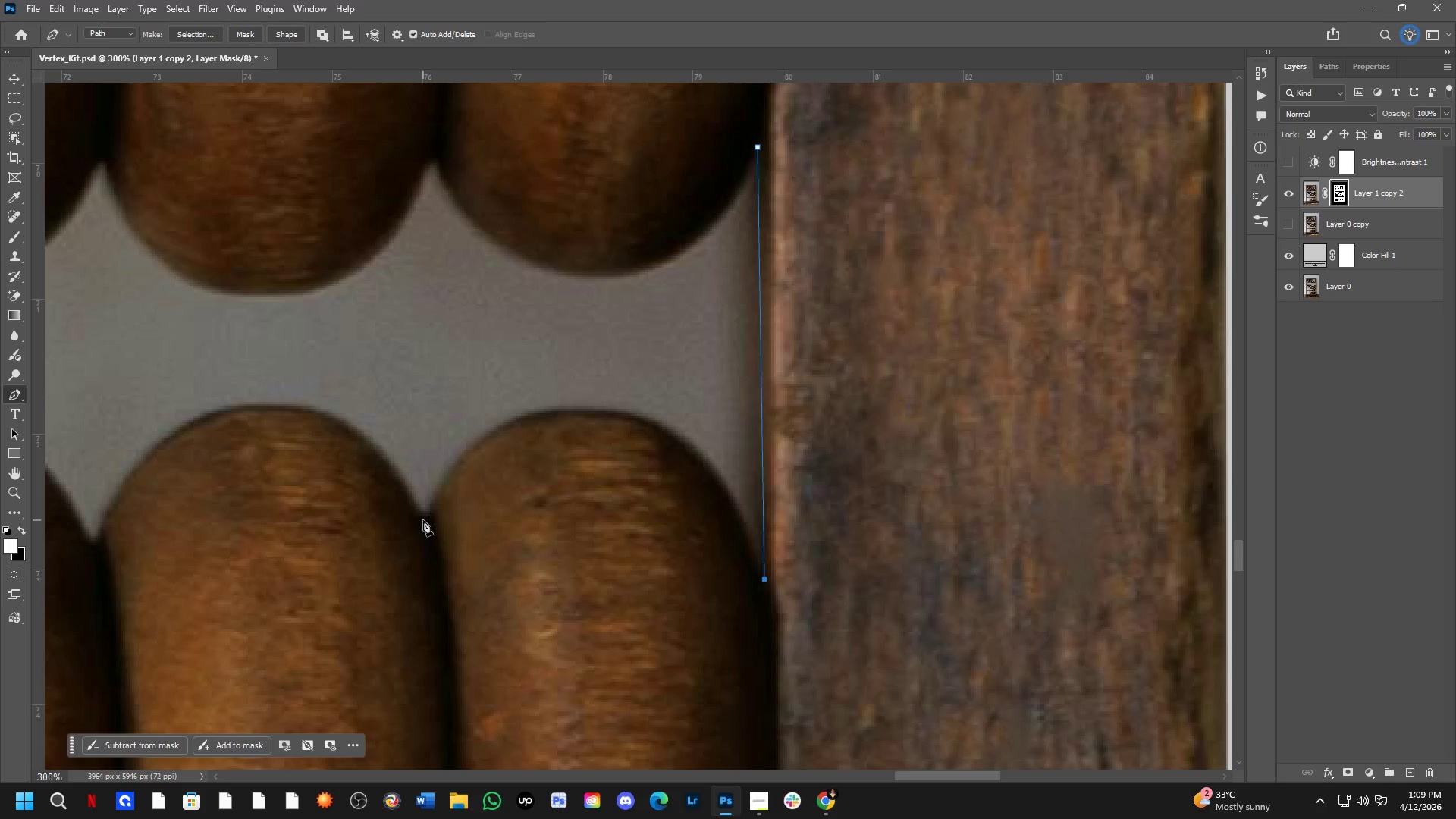 
left_click_drag(start_coordinate=[428, 523], to_coordinate=[299, 706])
 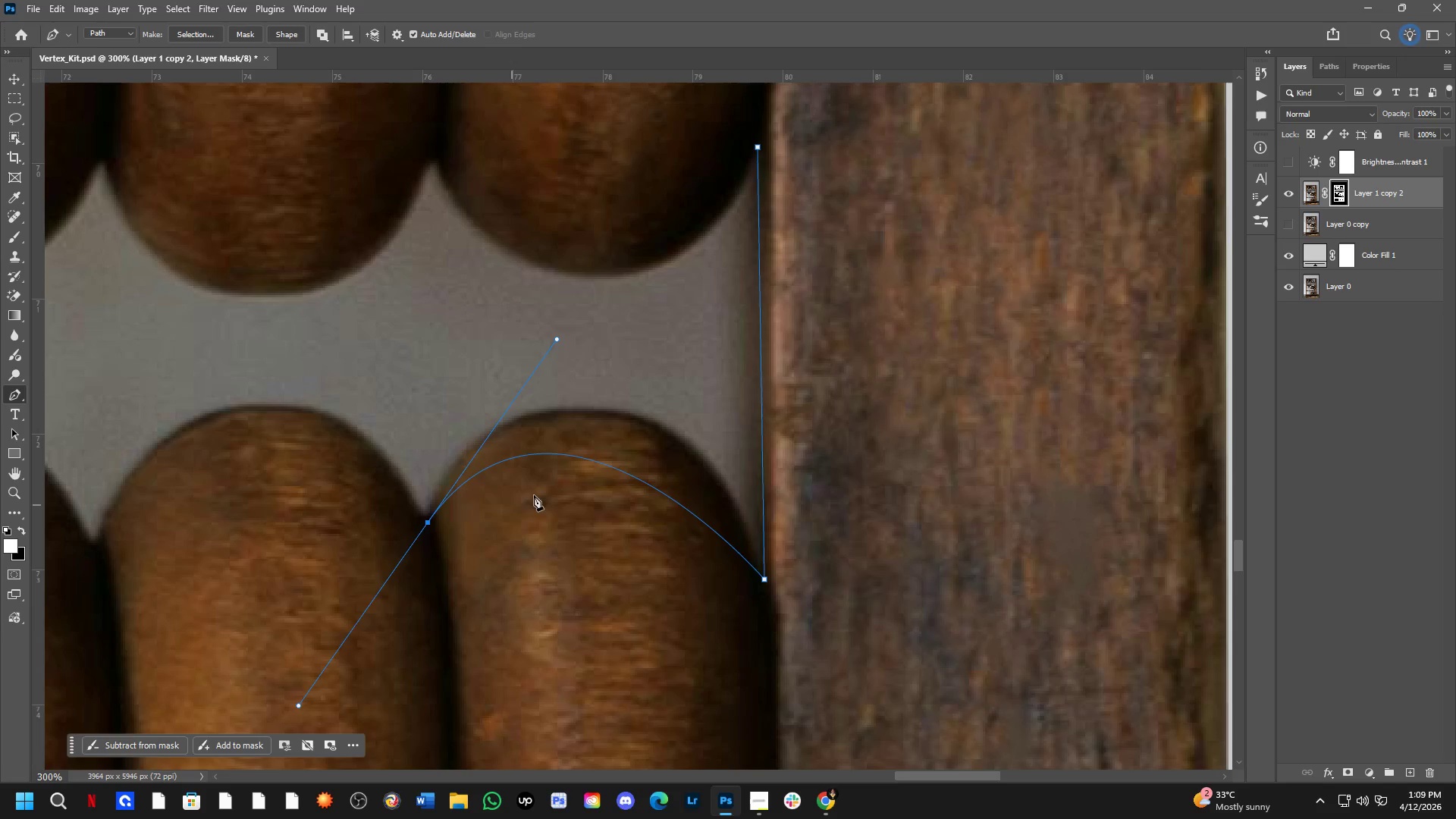 
key(Control+ControlLeft)
 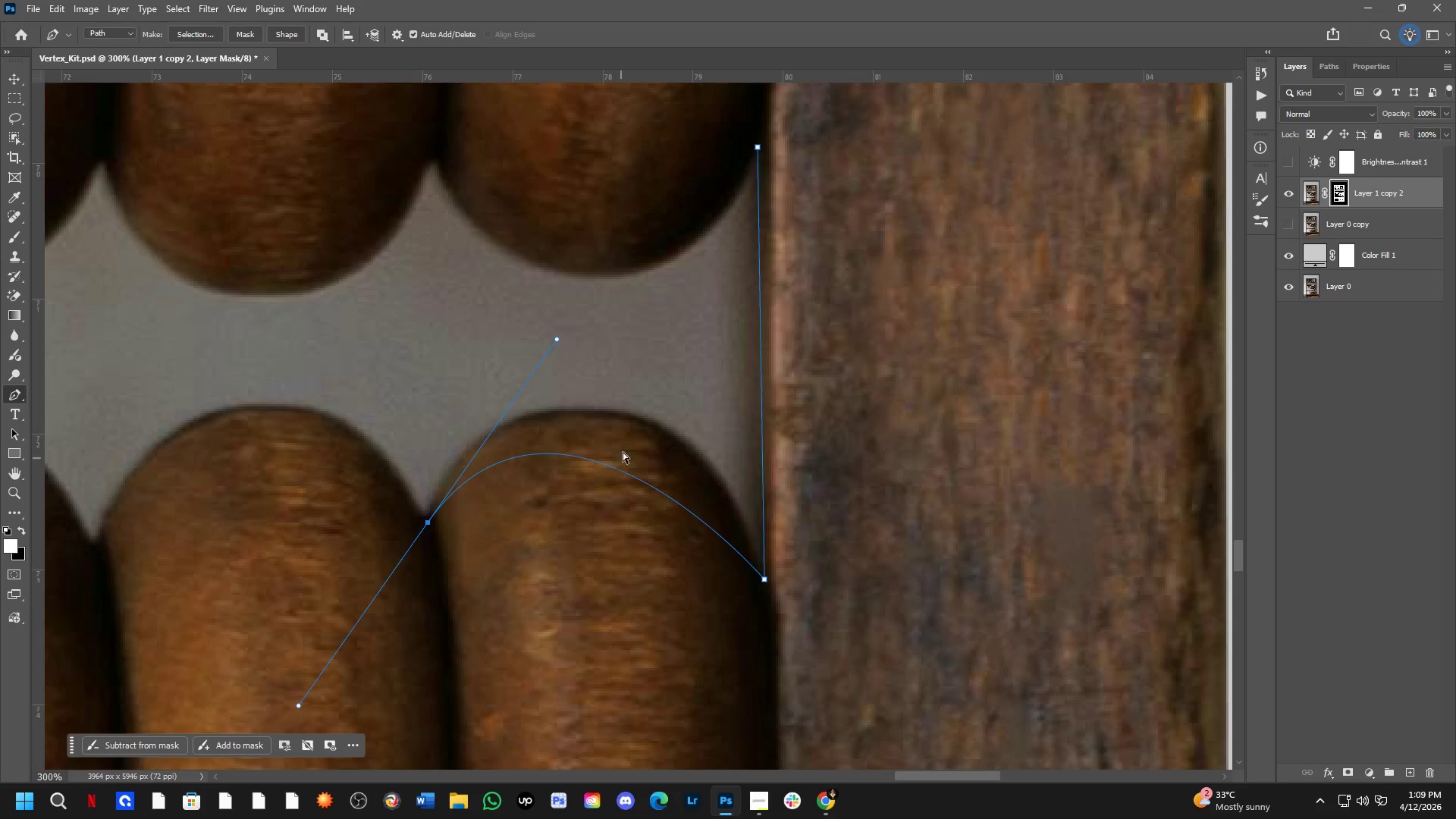 
key(Control+Z)
 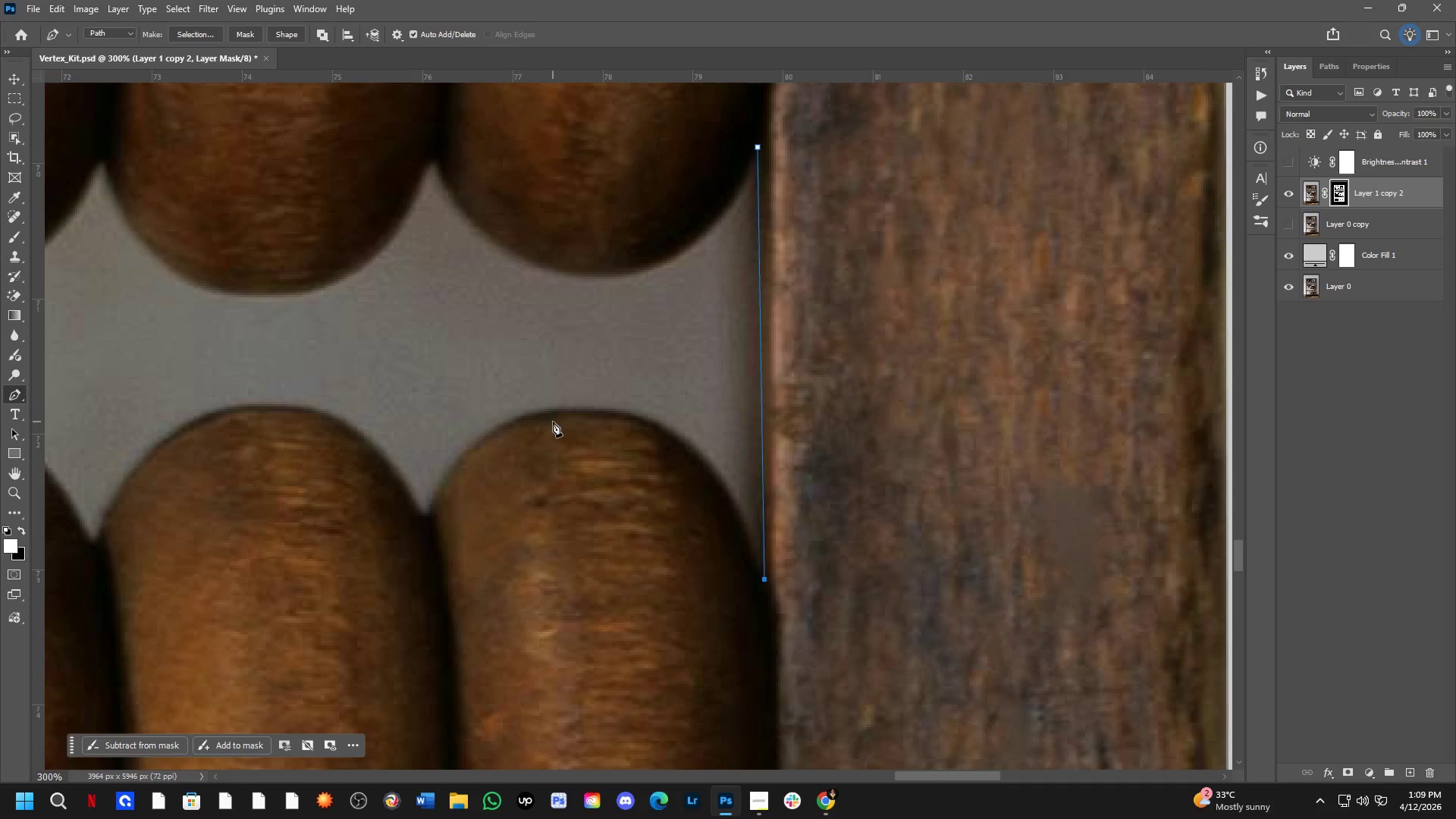 
left_click_drag(start_coordinate=[548, 422], to_coordinate=[375, 466])
 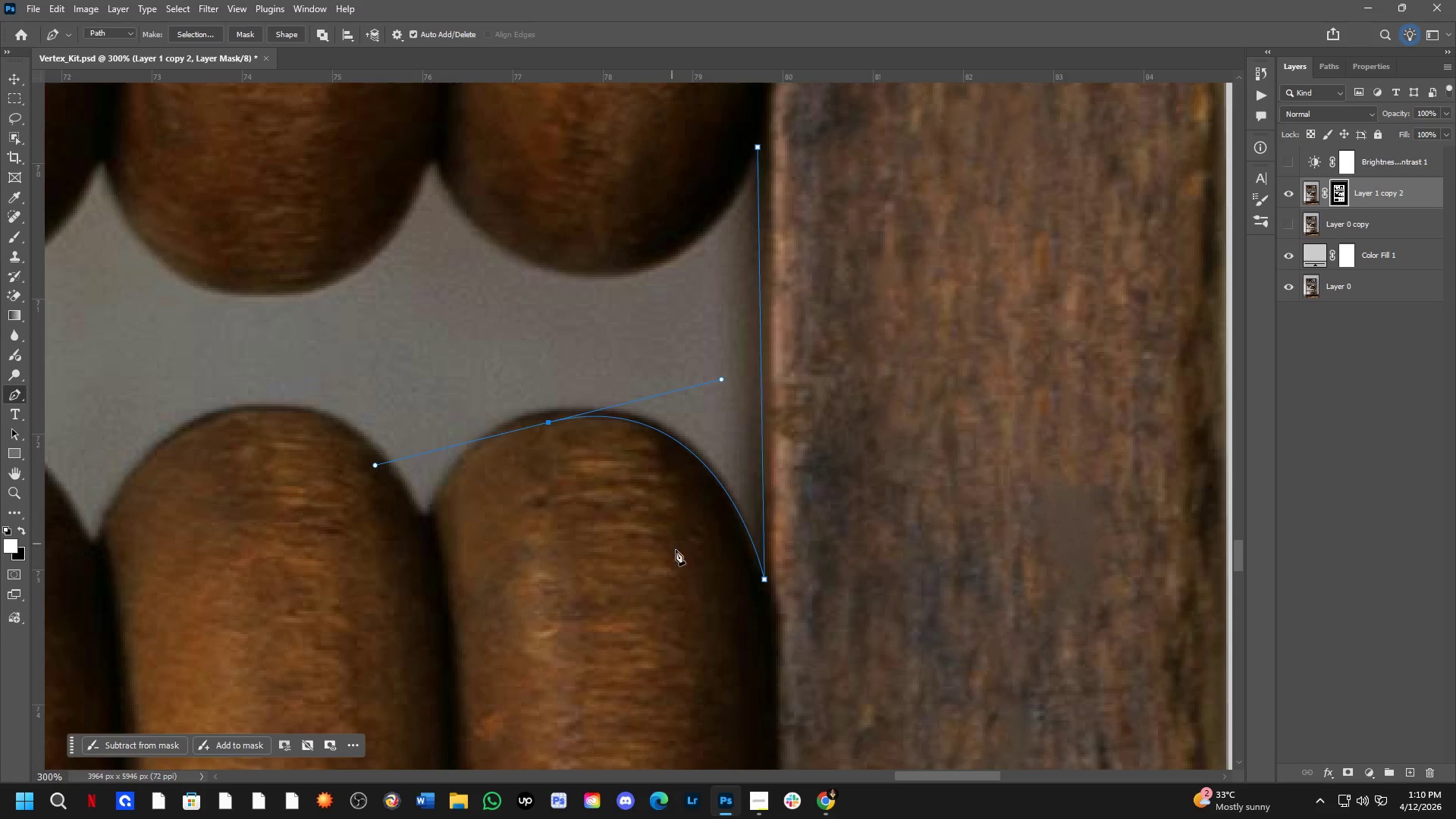 
hold_key(key=ControlLeft, duration=0.39)
 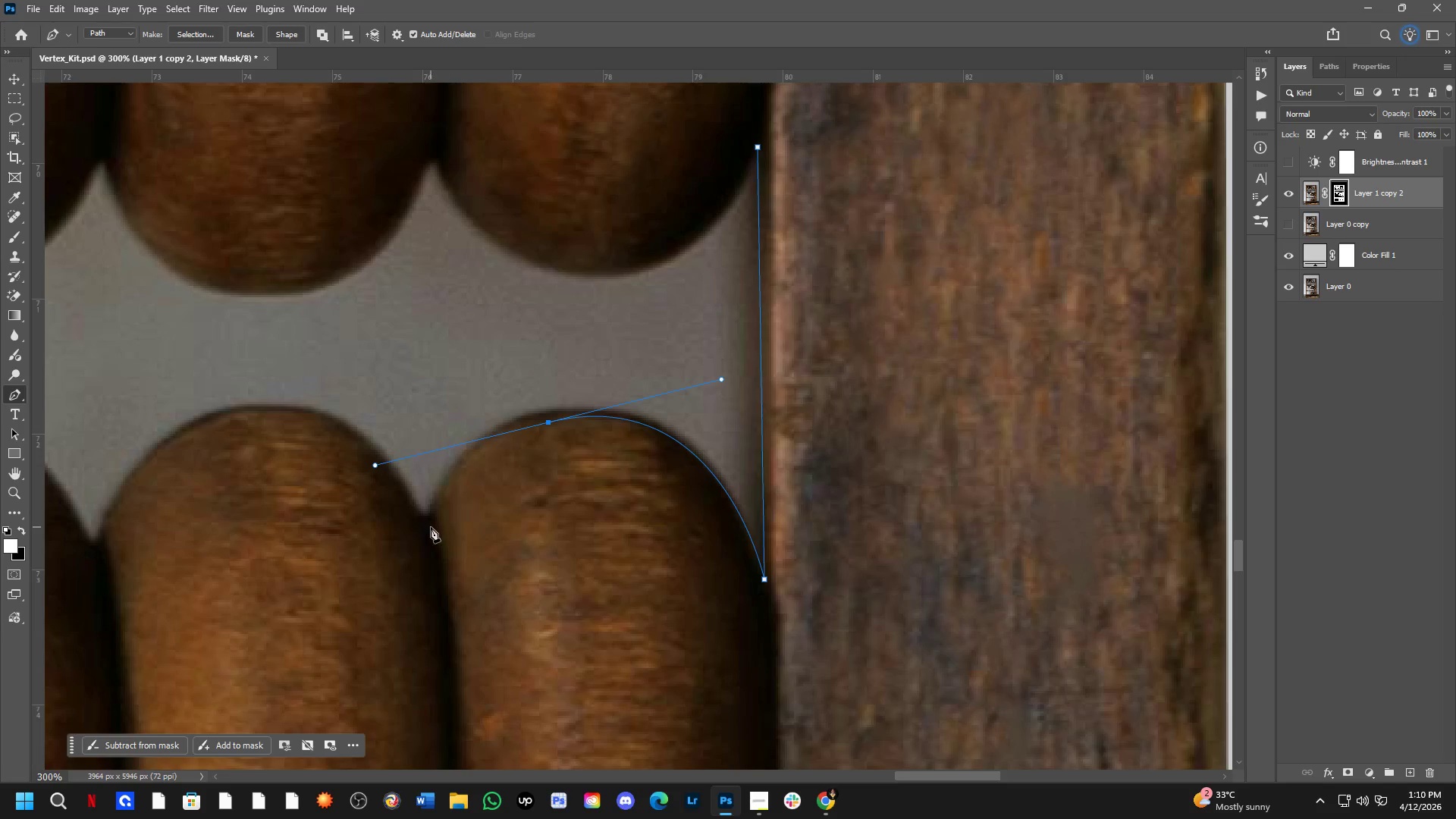 
left_click([429, 527])
 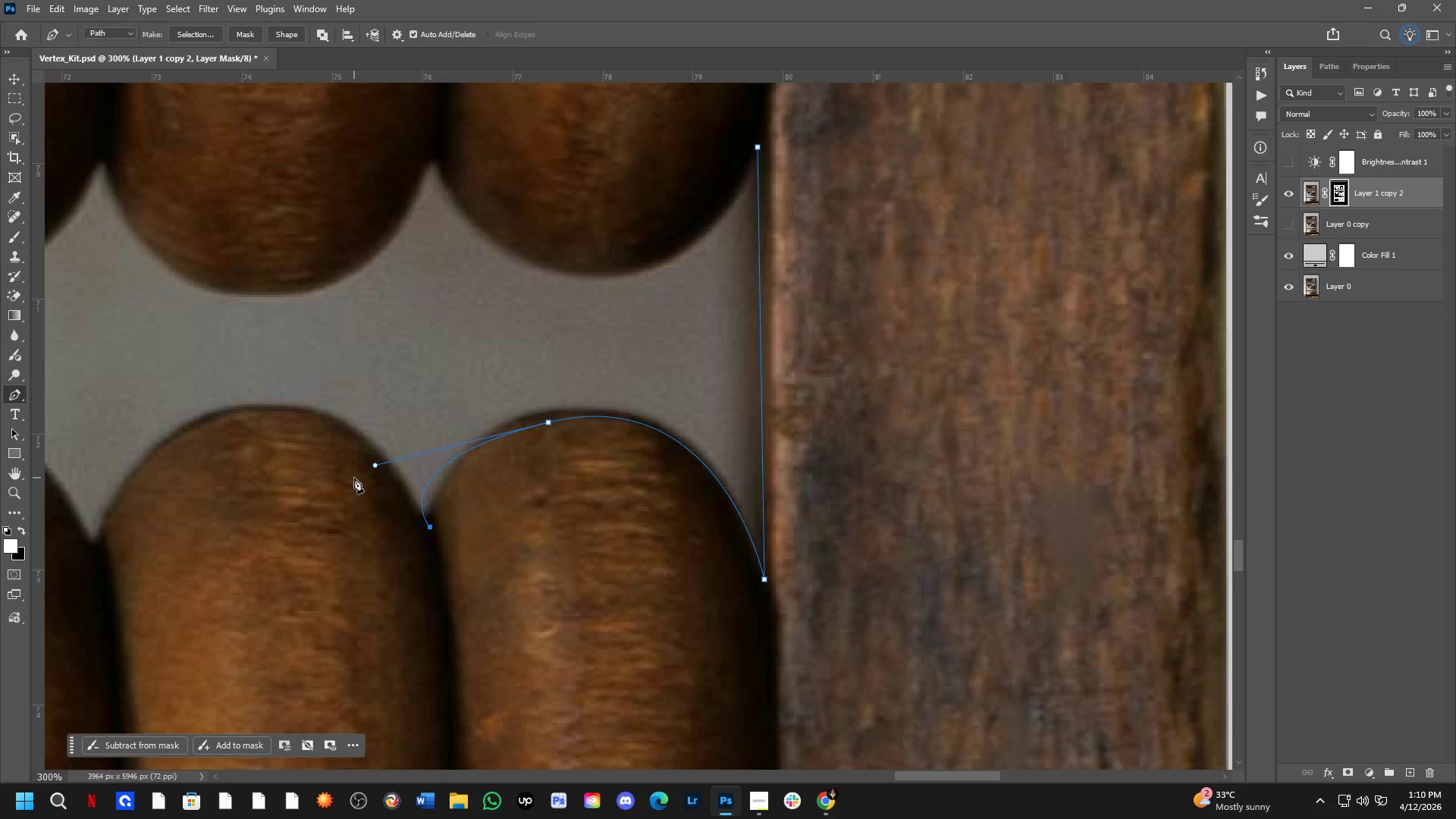 
hold_key(key=ControlLeft, duration=1.8)
left_click_drag(start_coordinate=[377, 465], to_coordinate=[443, 439])
 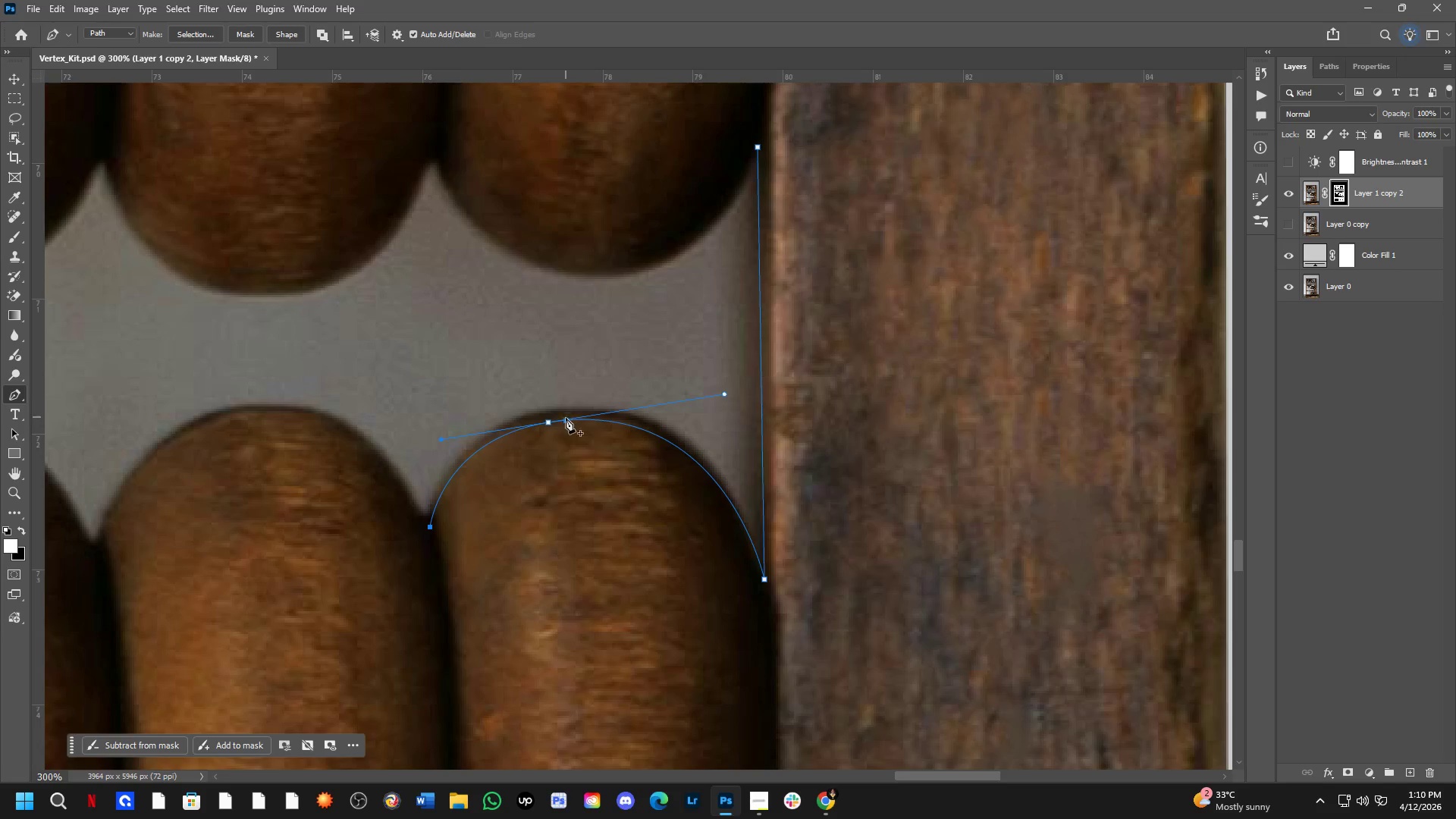 
hold_key(key=ControlLeft, duration=1.03)
left_click_drag(start_coordinate=[551, 423], to_coordinate=[556, 419])
 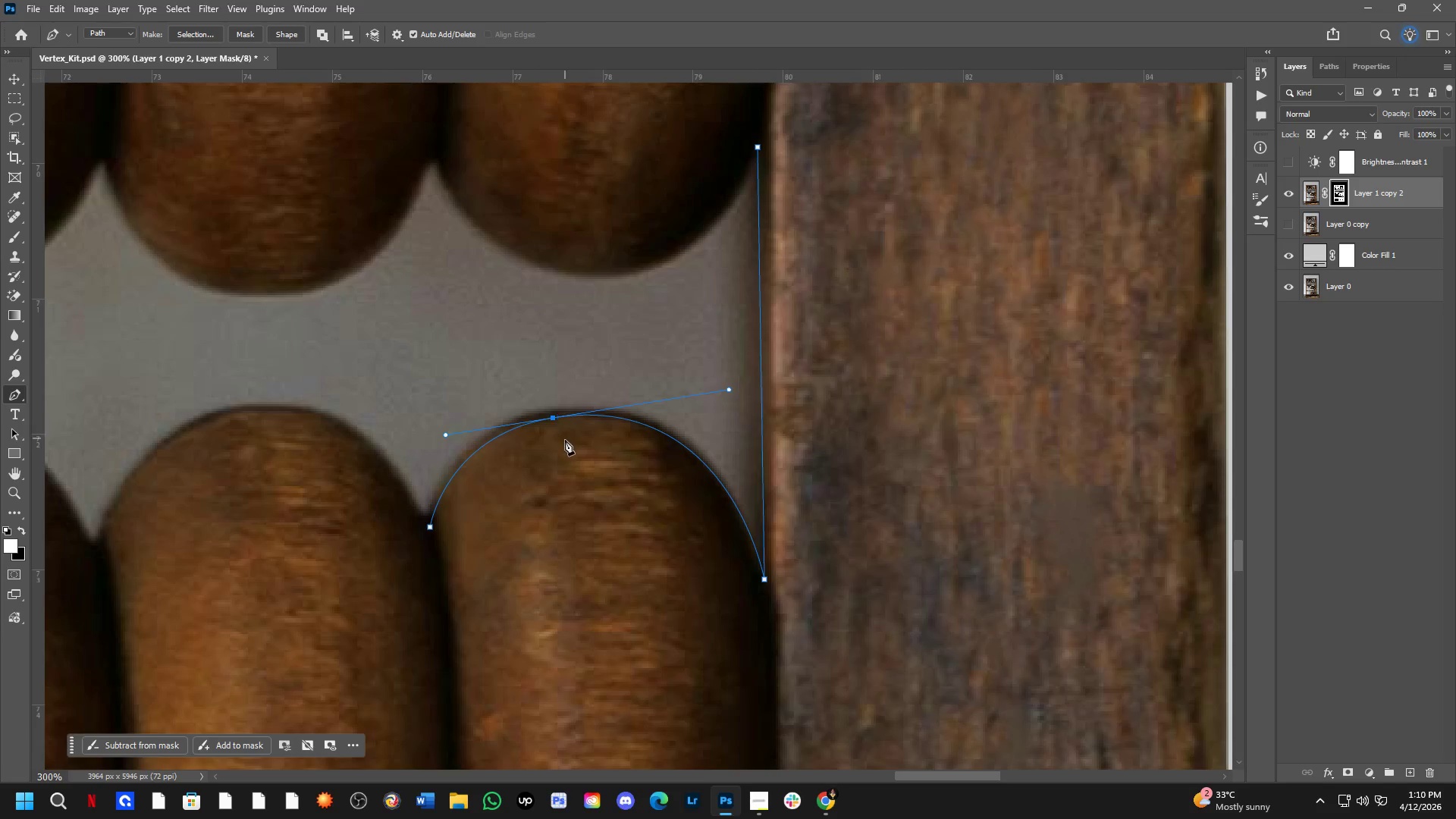 
hold_key(key=Space, duration=0.69)
 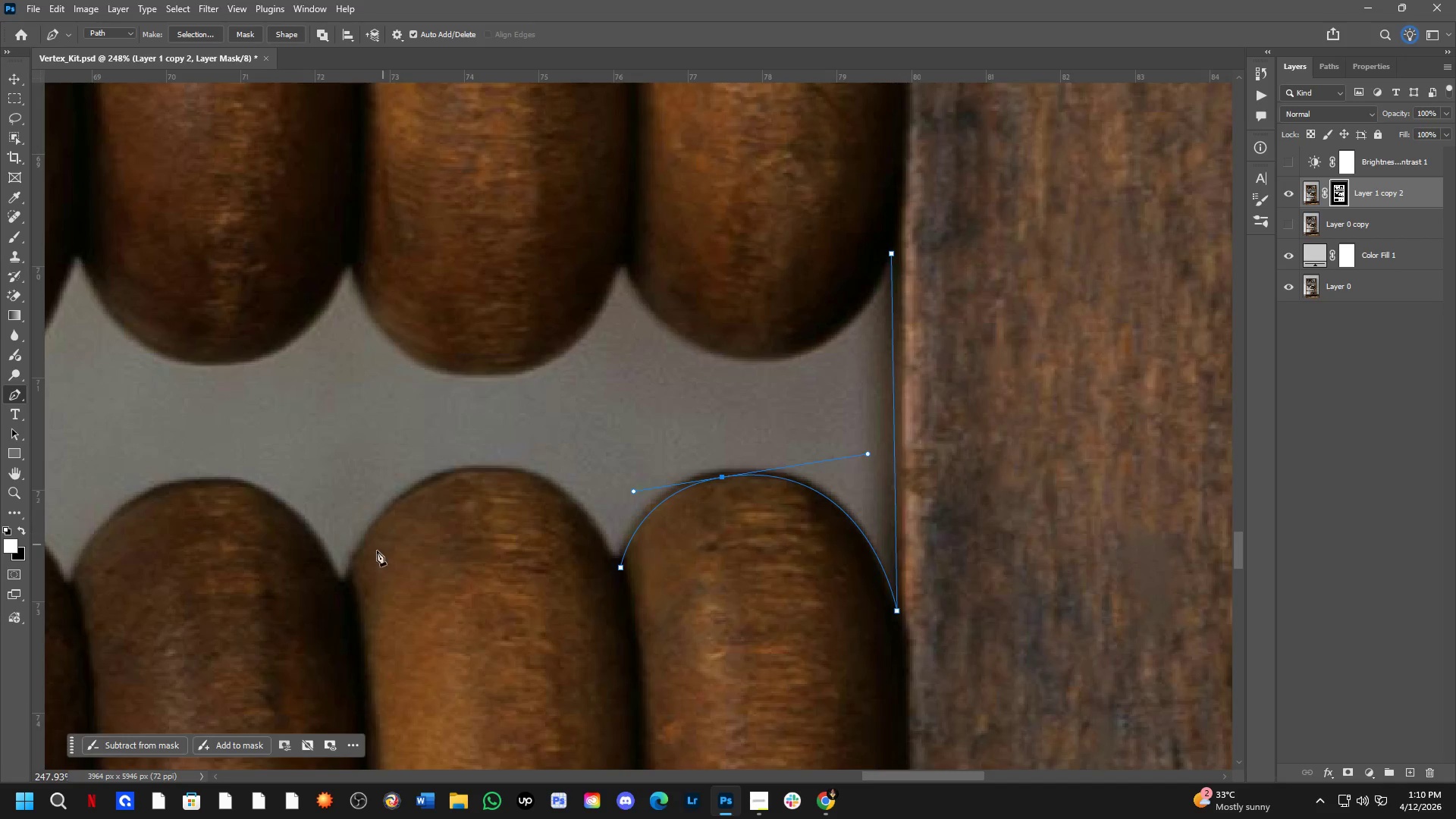 
left_click_drag(start_coordinate=[566, 516], to_coordinate=[733, 570])
 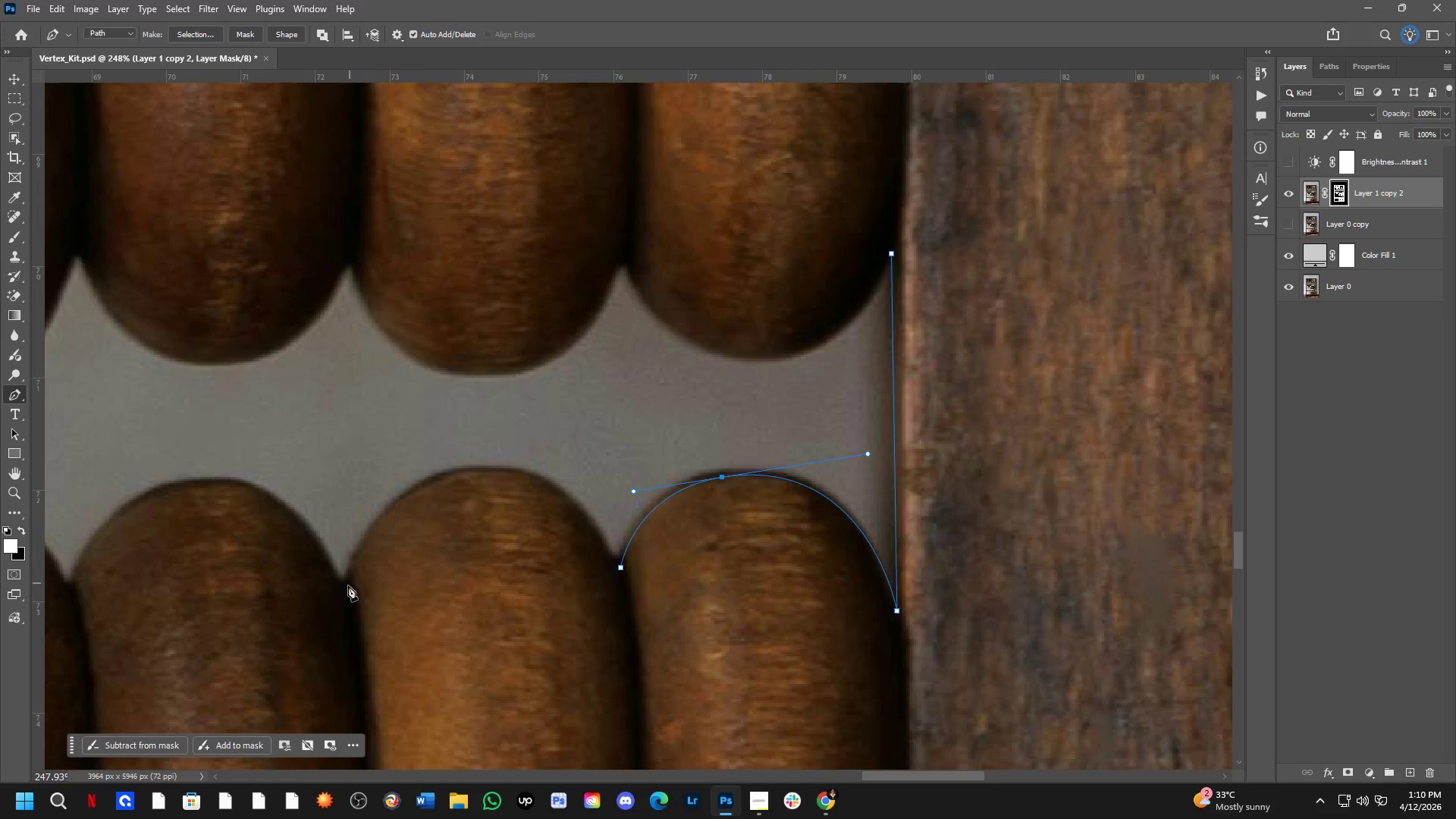 
scroll: coordinate [565, 449], scroll_direction: down, amount: 2.0
 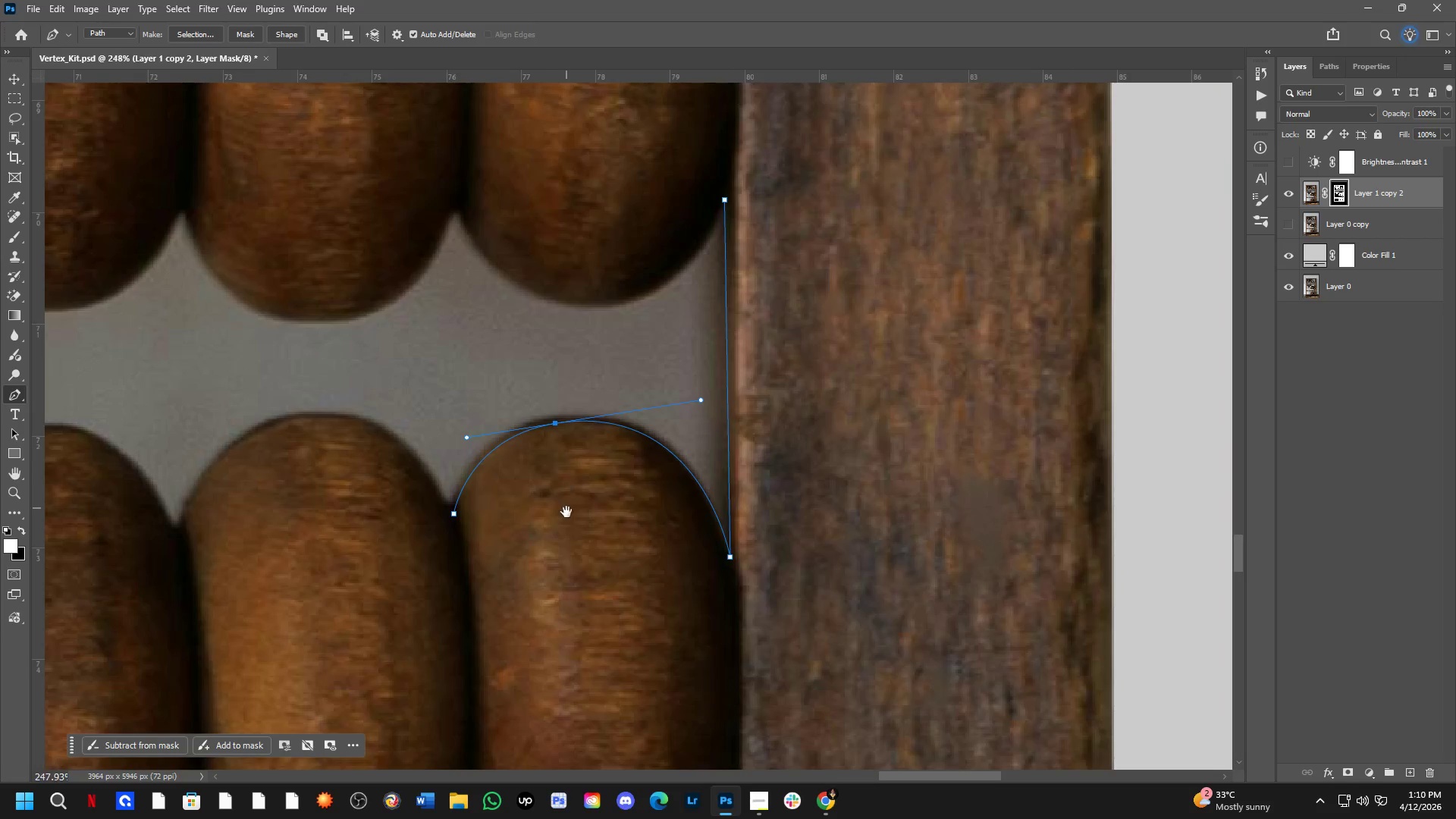 
left_click([345, 586])
 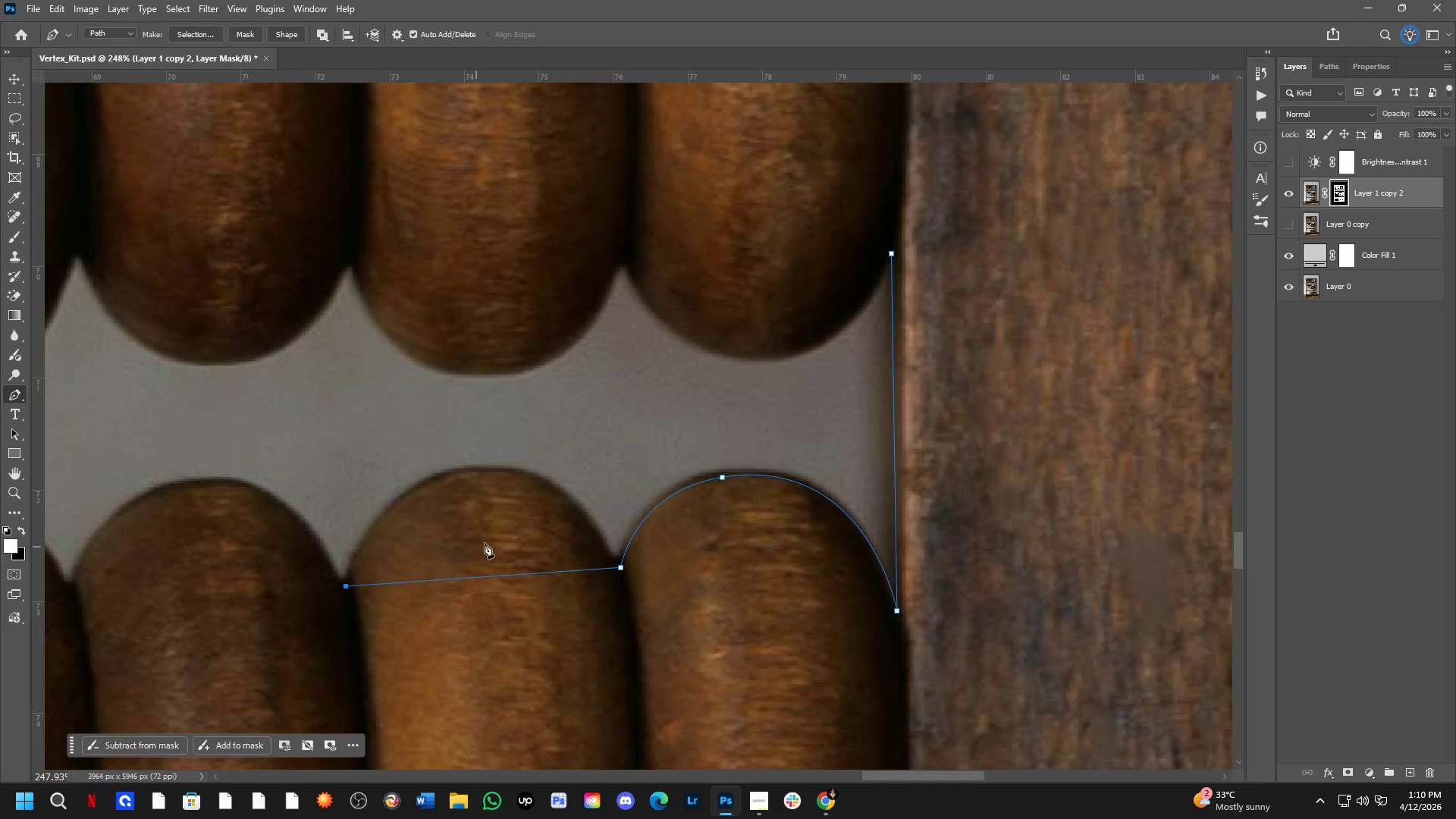 
key(Control+ControlLeft)
 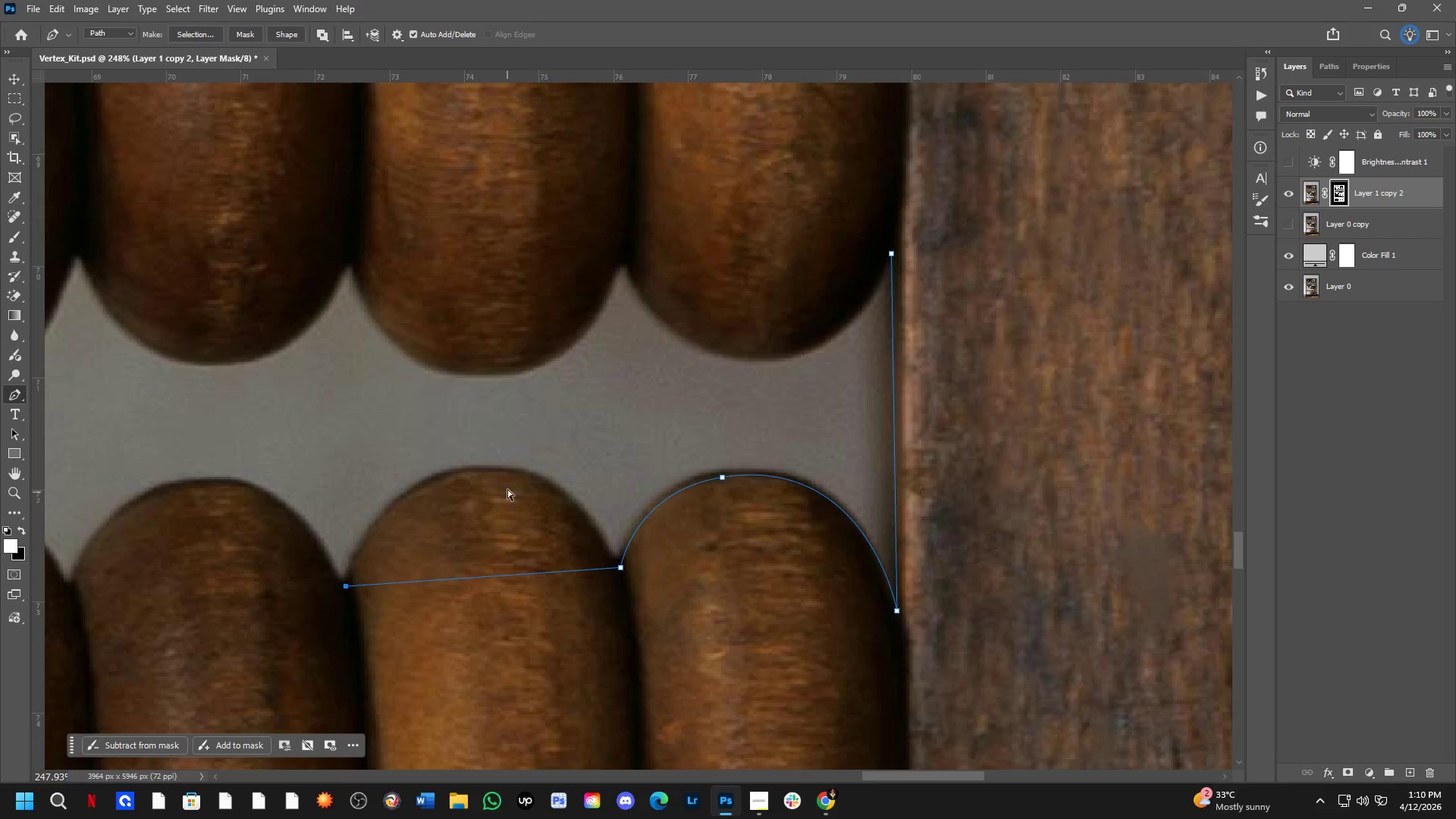 
key(Control+Z)
 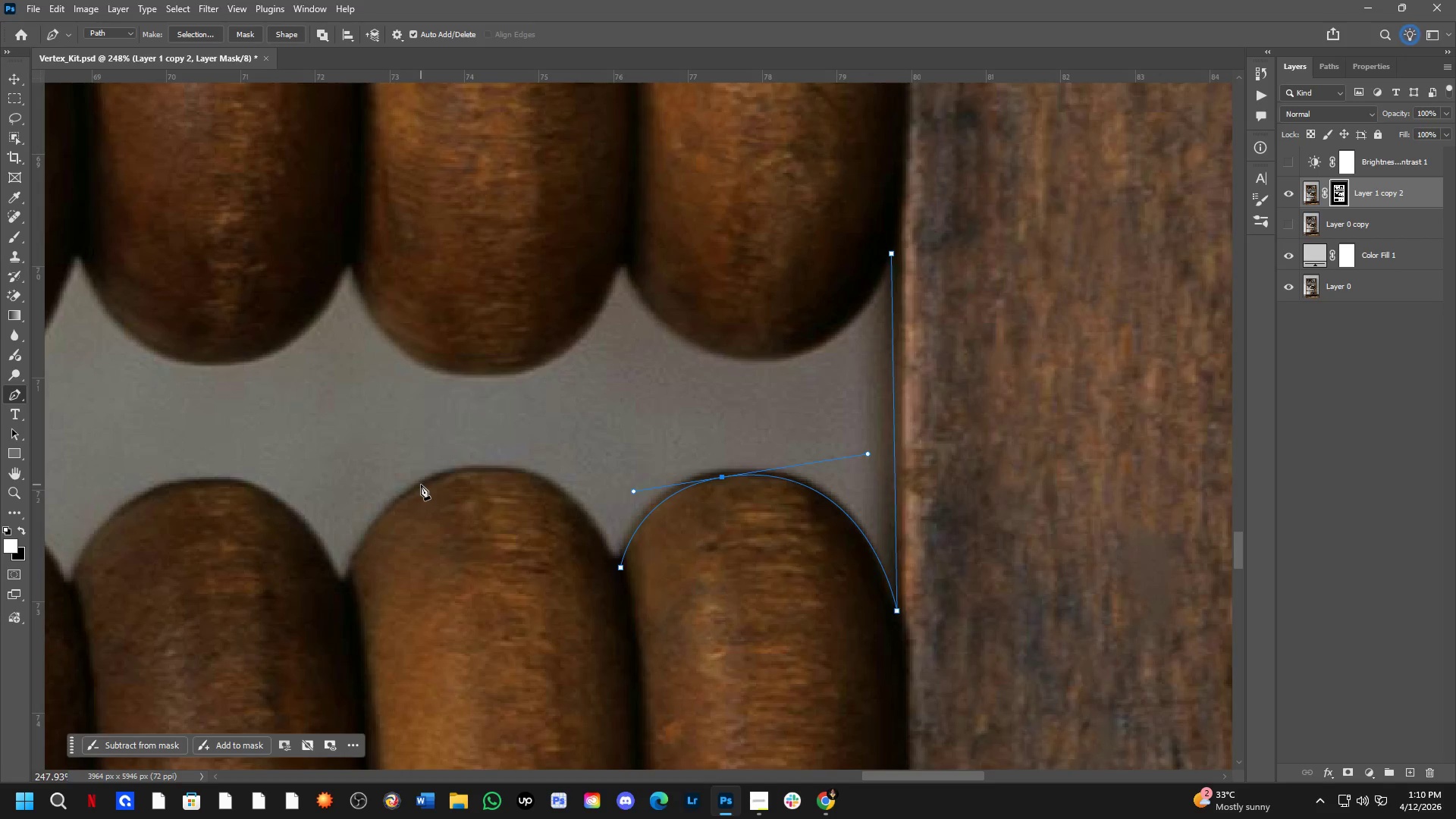 
left_click_drag(start_coordinate=[421, 488], to_coordinate=[323, 544])
 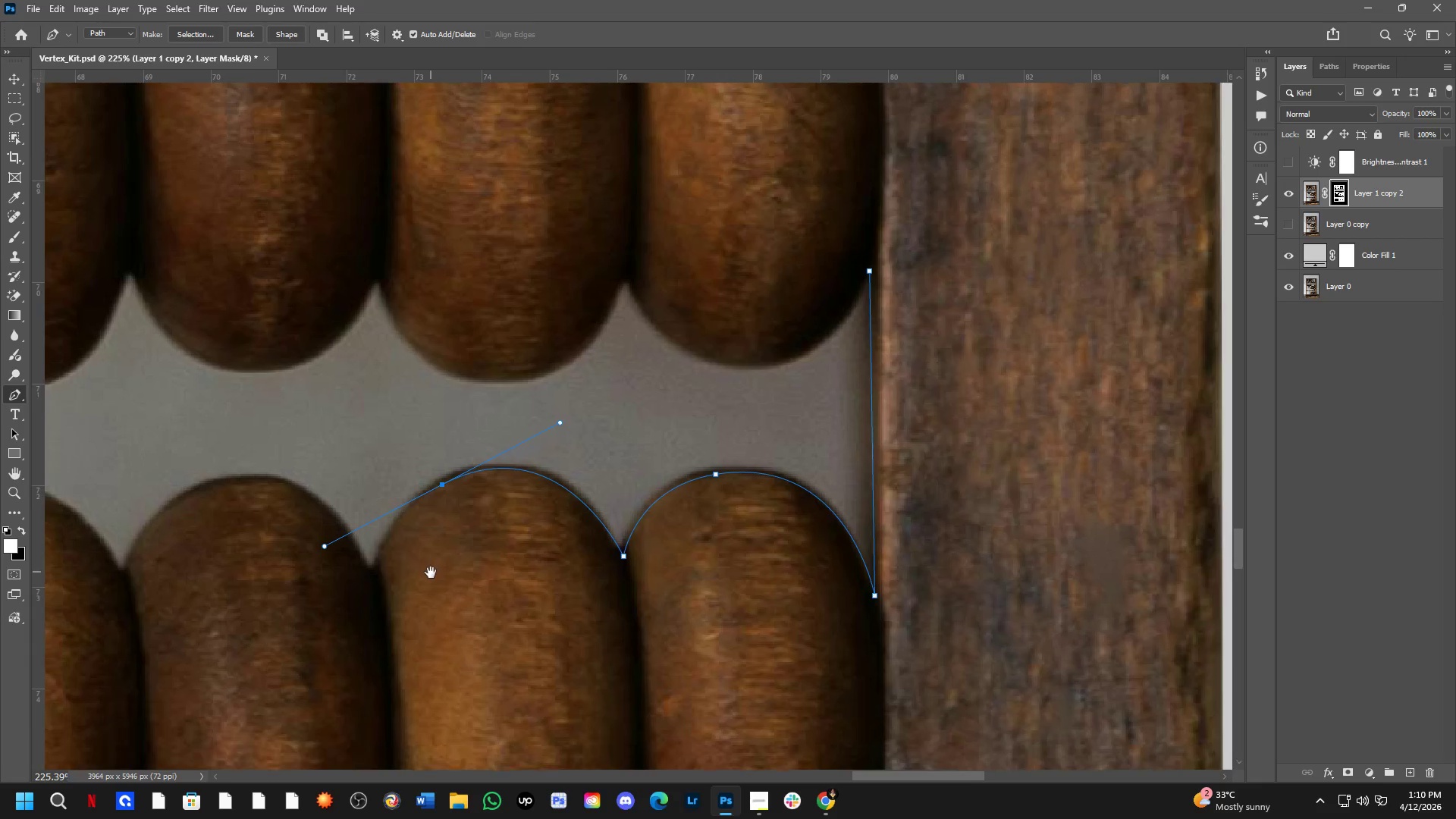 
scroll: coordinate [276, 541], scroll_direction: down, amount: 1.0
 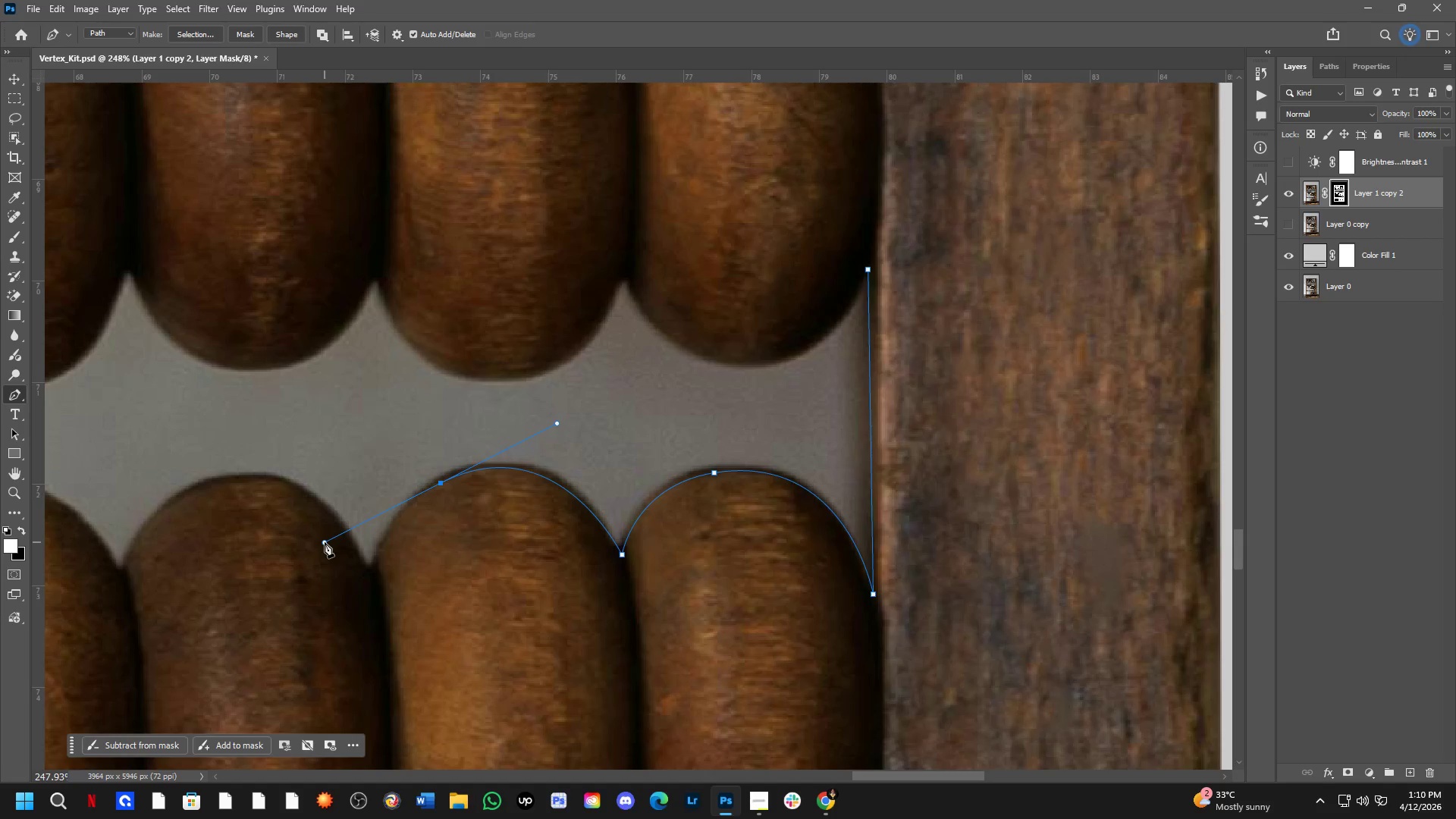 
hold_key(key=Space, duration=0.72)
 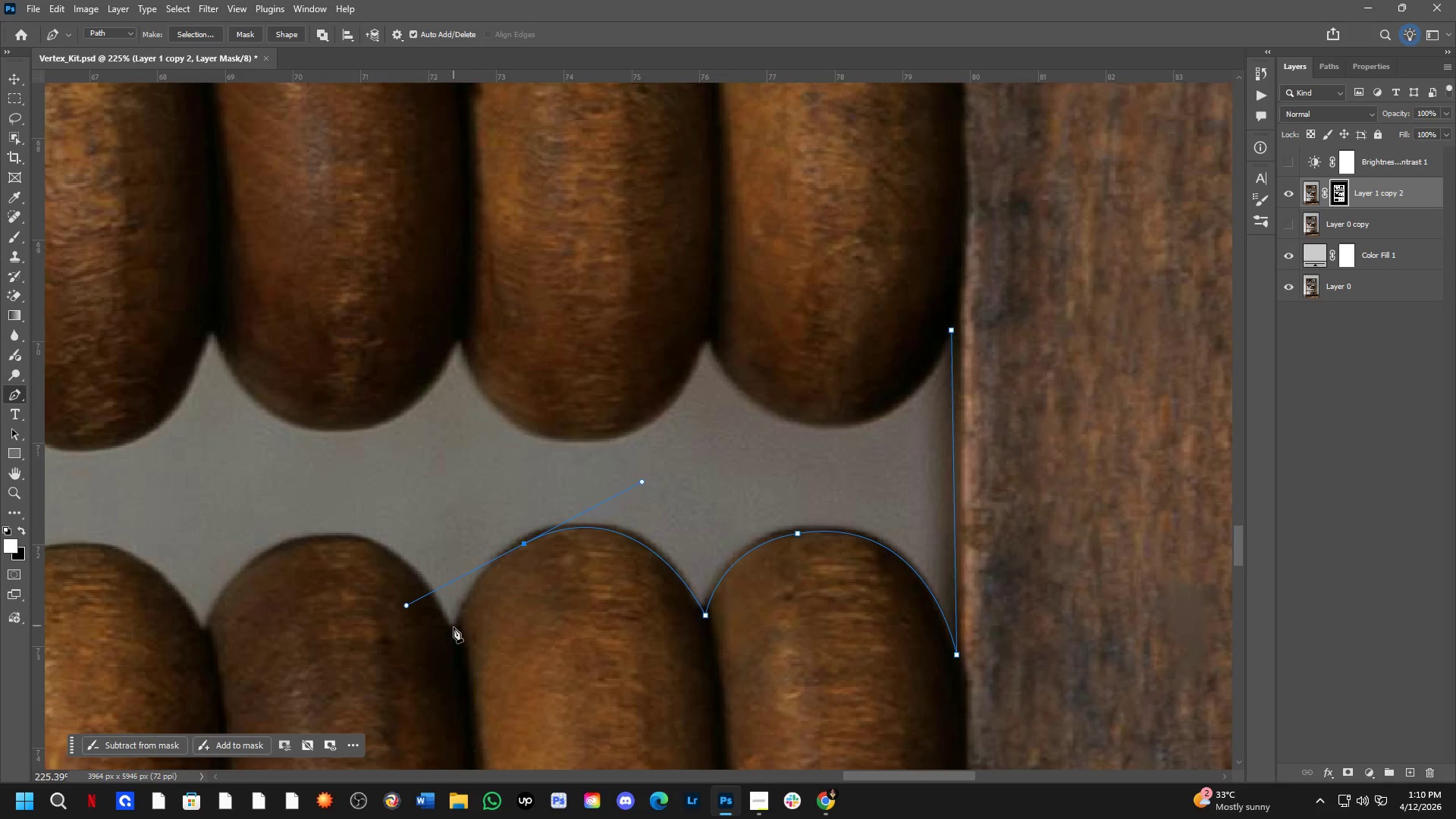 
left_click_drag(start_coordinate=[429, 570], to_coordinate=[513, 630])
 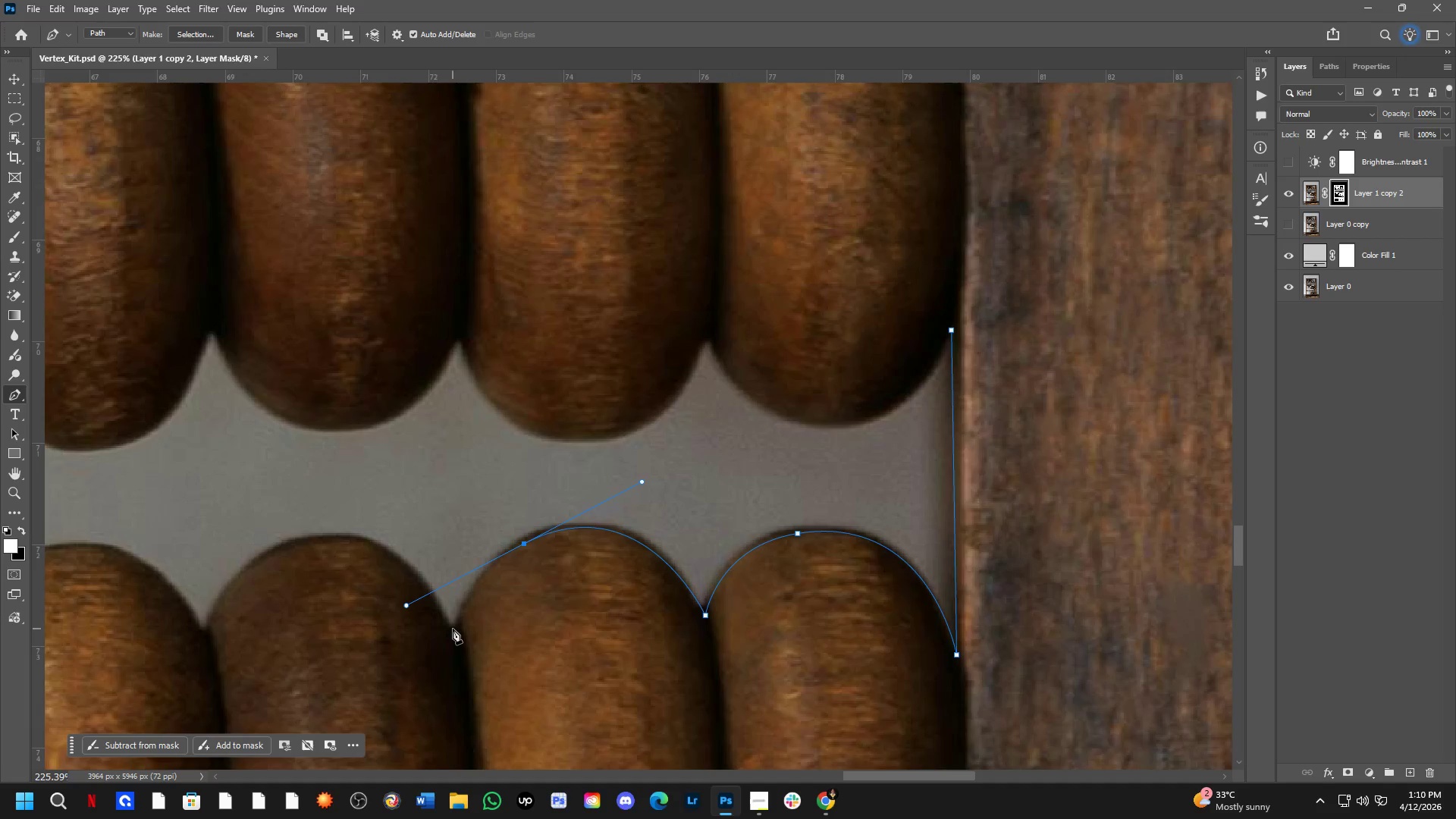 
left_click([454, 635])
 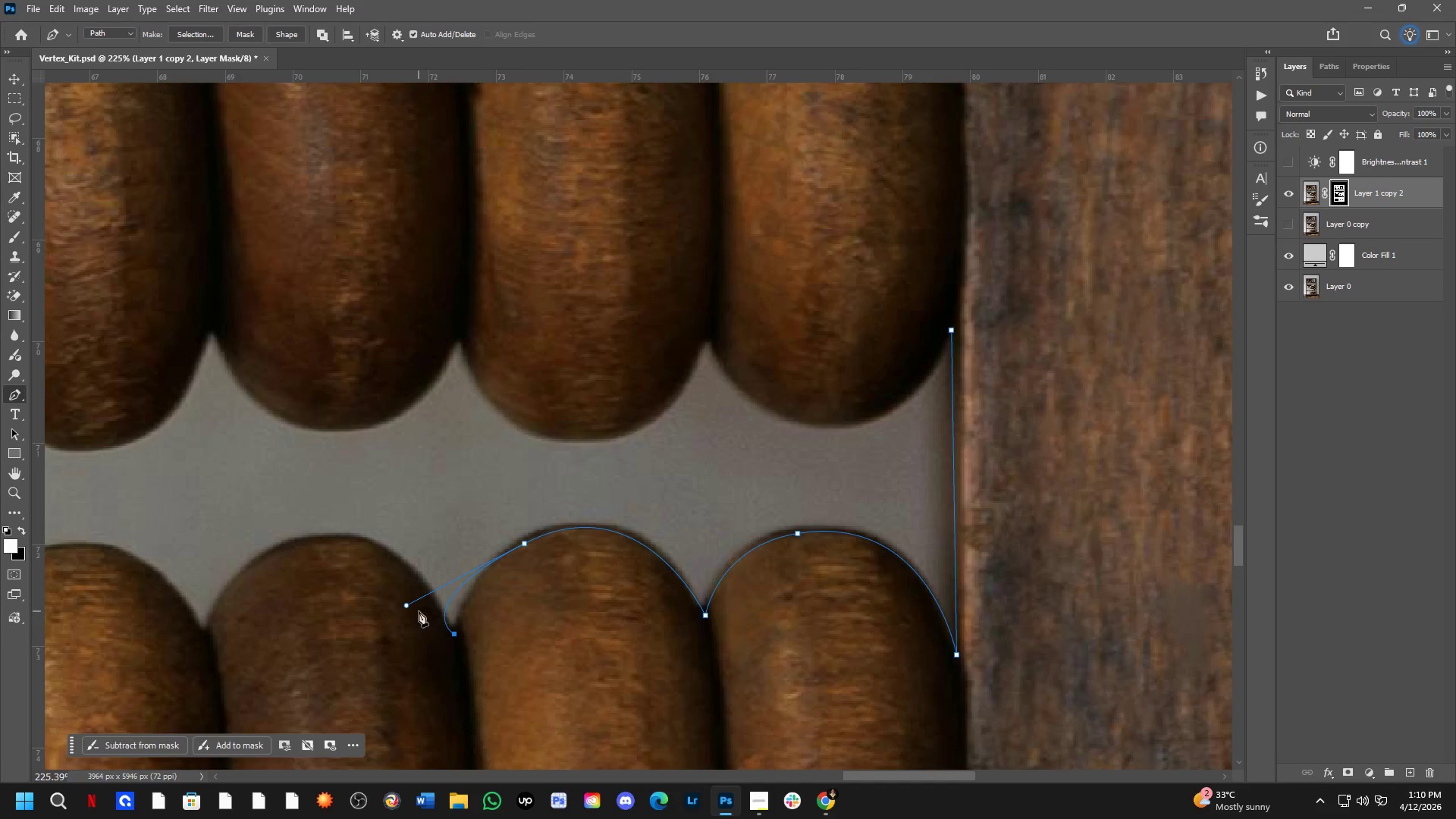 
hold_key(key=ControlLeft, duration=2.36)
left_click_drag(start_coordinate=[408, 608], to_coordinate=[460, 580])
 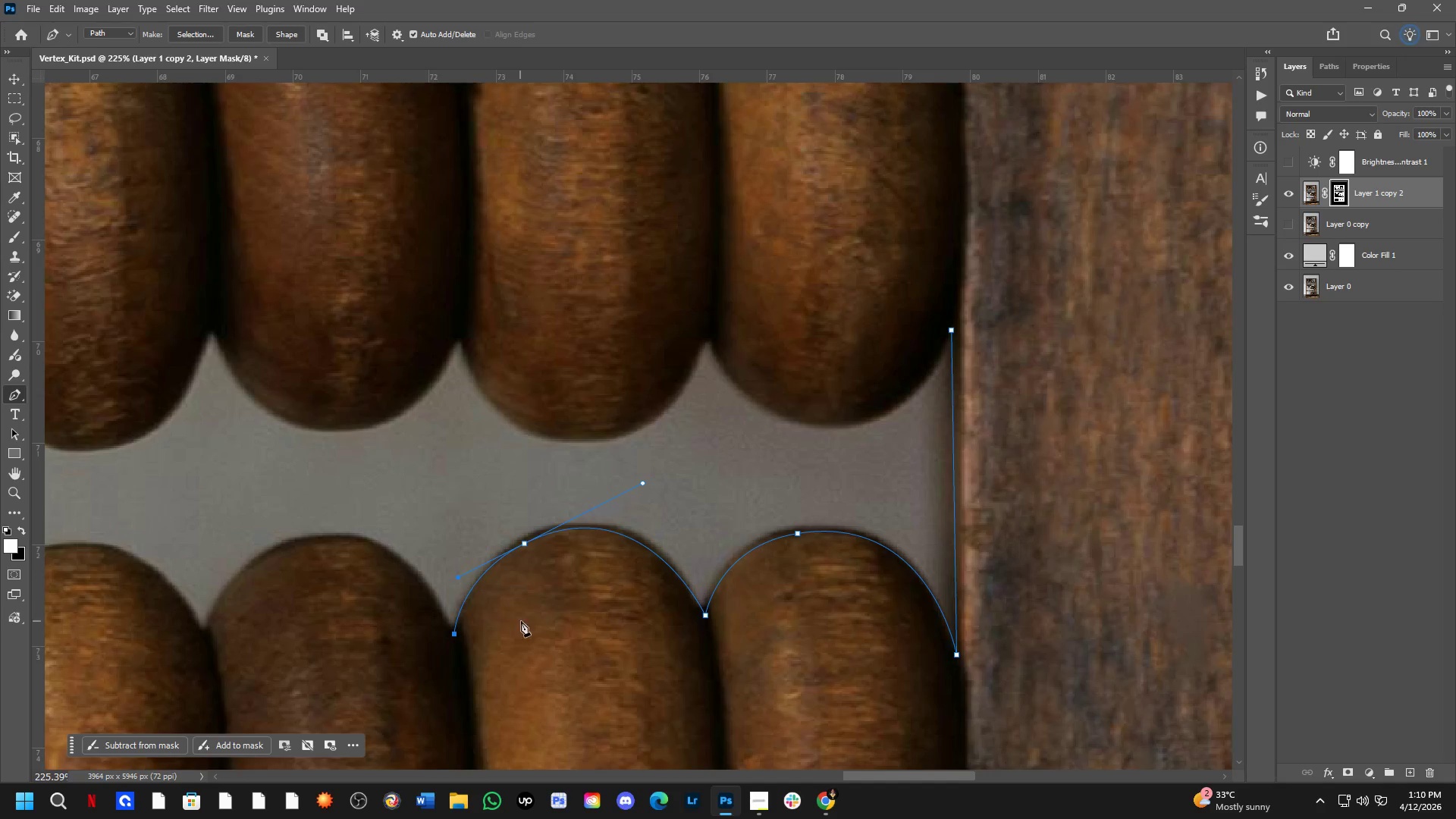 
hold_key(key=Space, duration=1.5)
 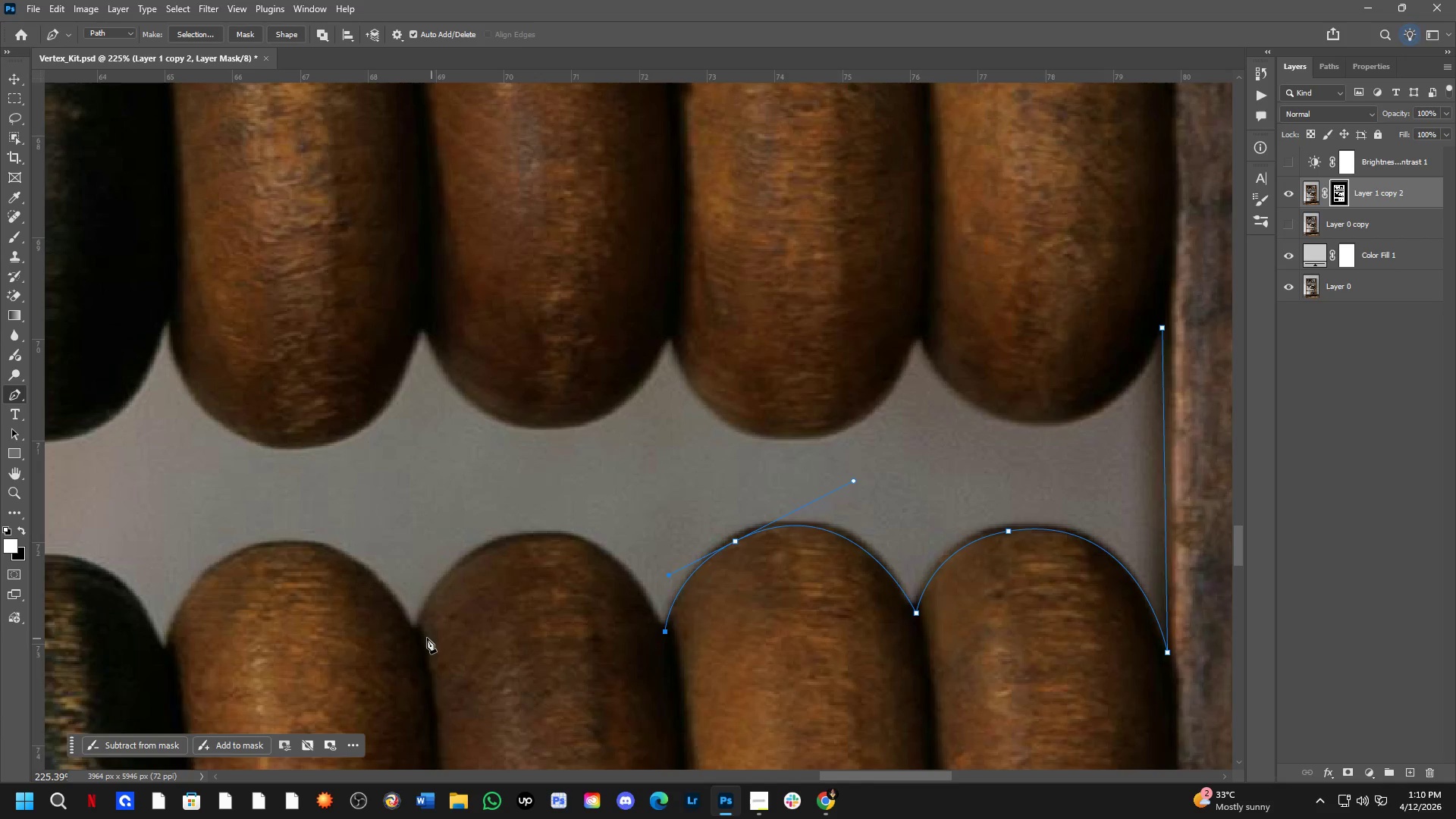 
left_click_drag(start_coordinate=[525, 623], to_coordinate=[736, 621])
 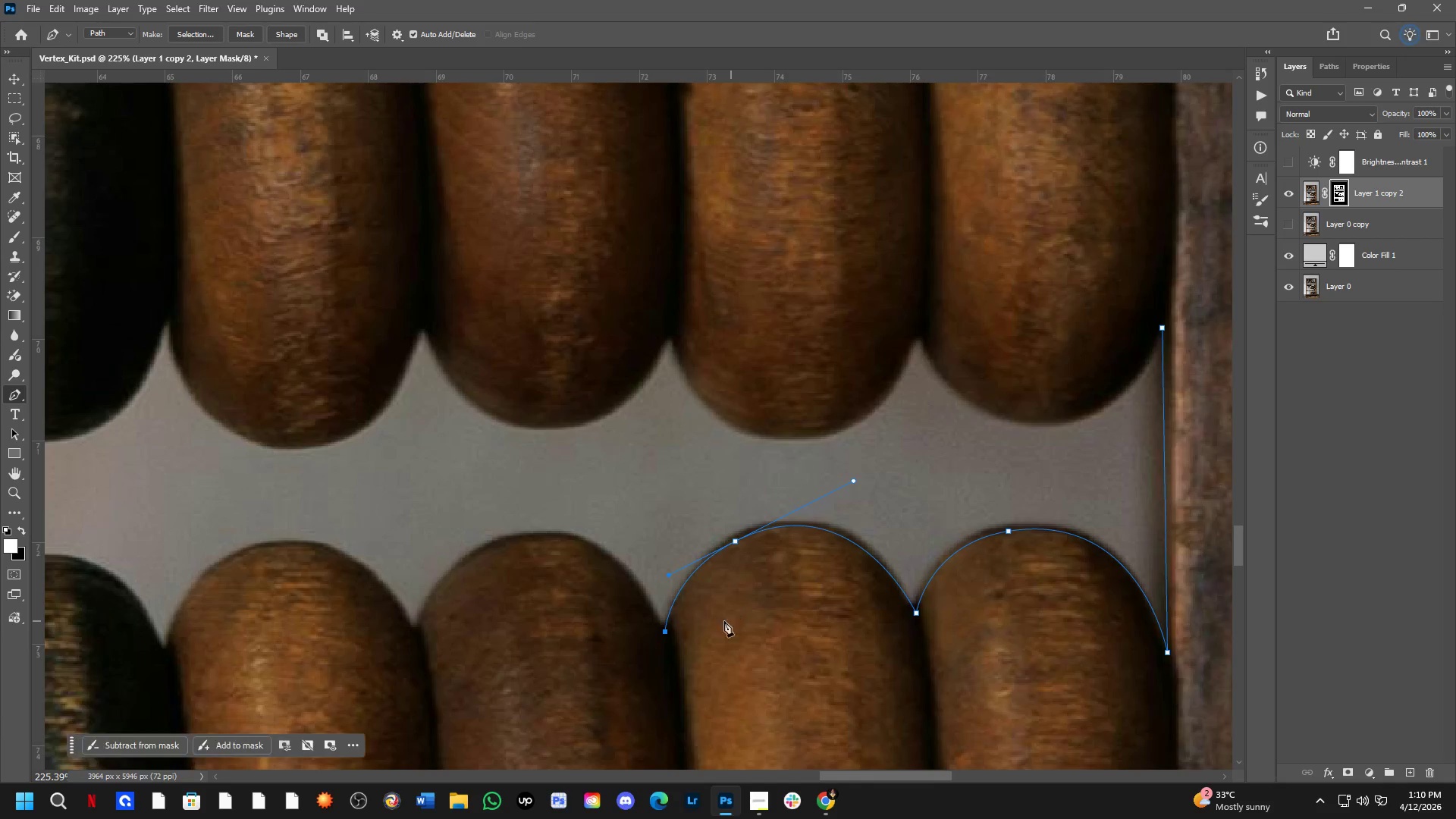 
key(Space)
 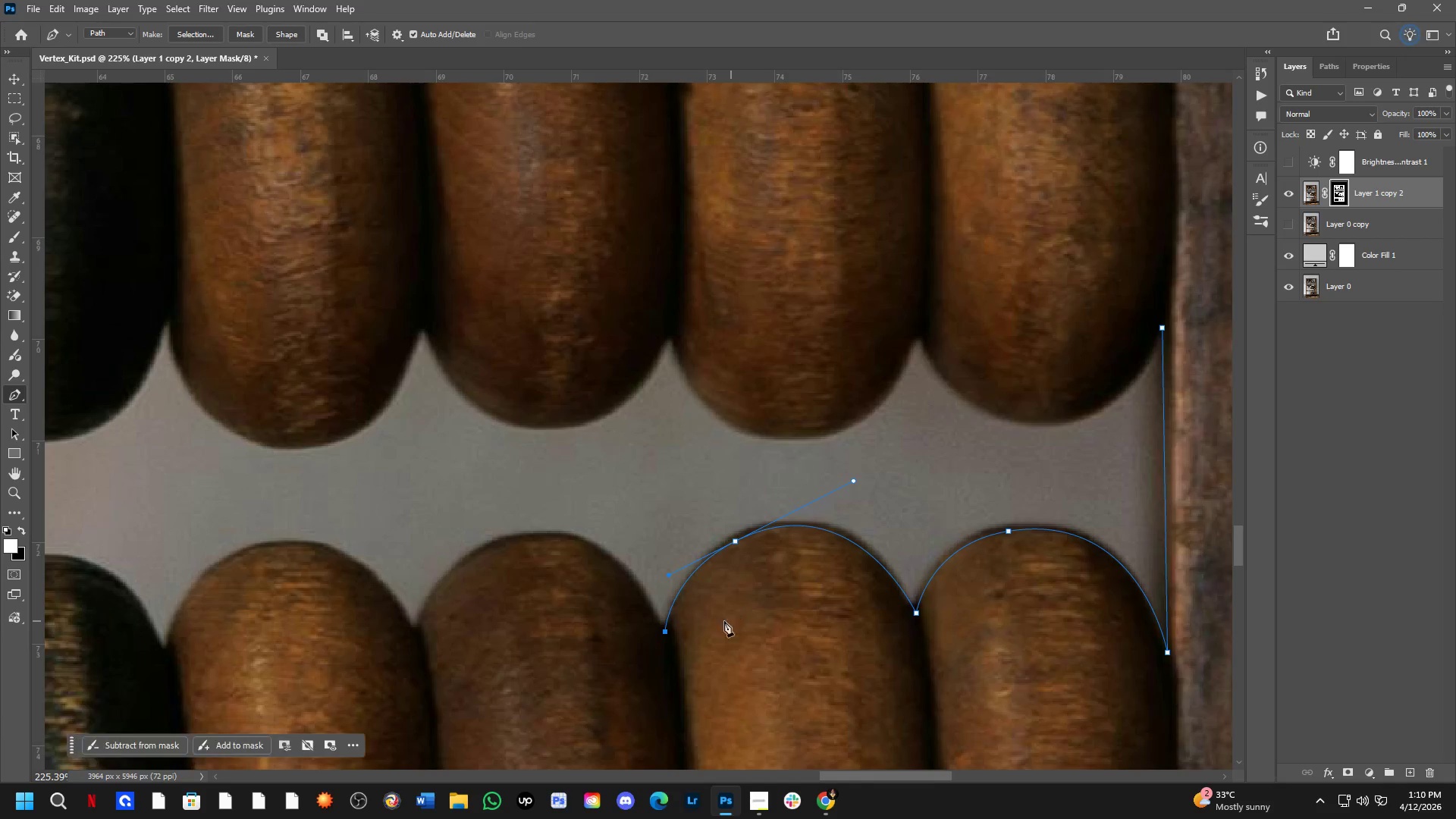 
key(Space)
 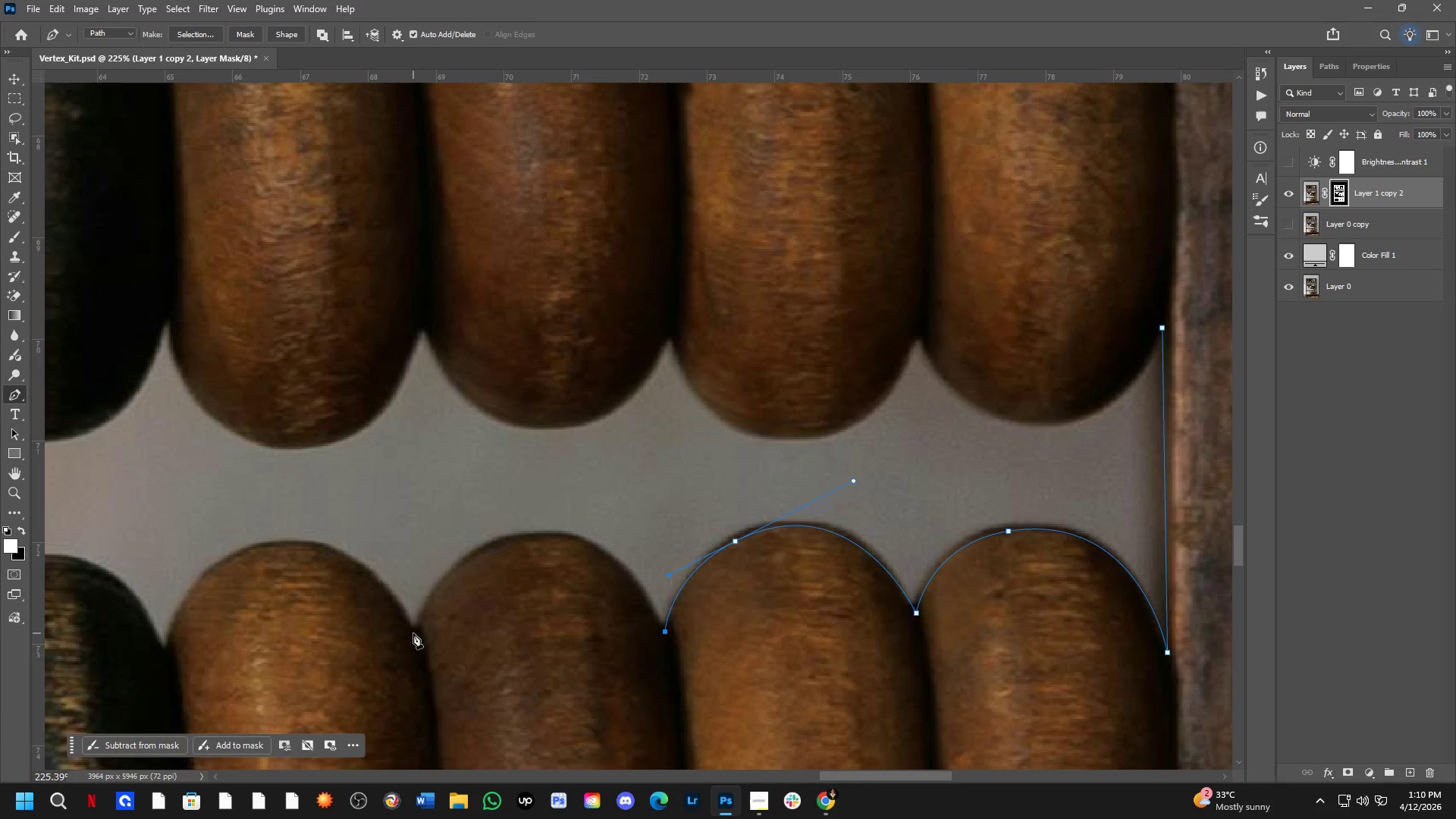 
left_click([413, 633])
 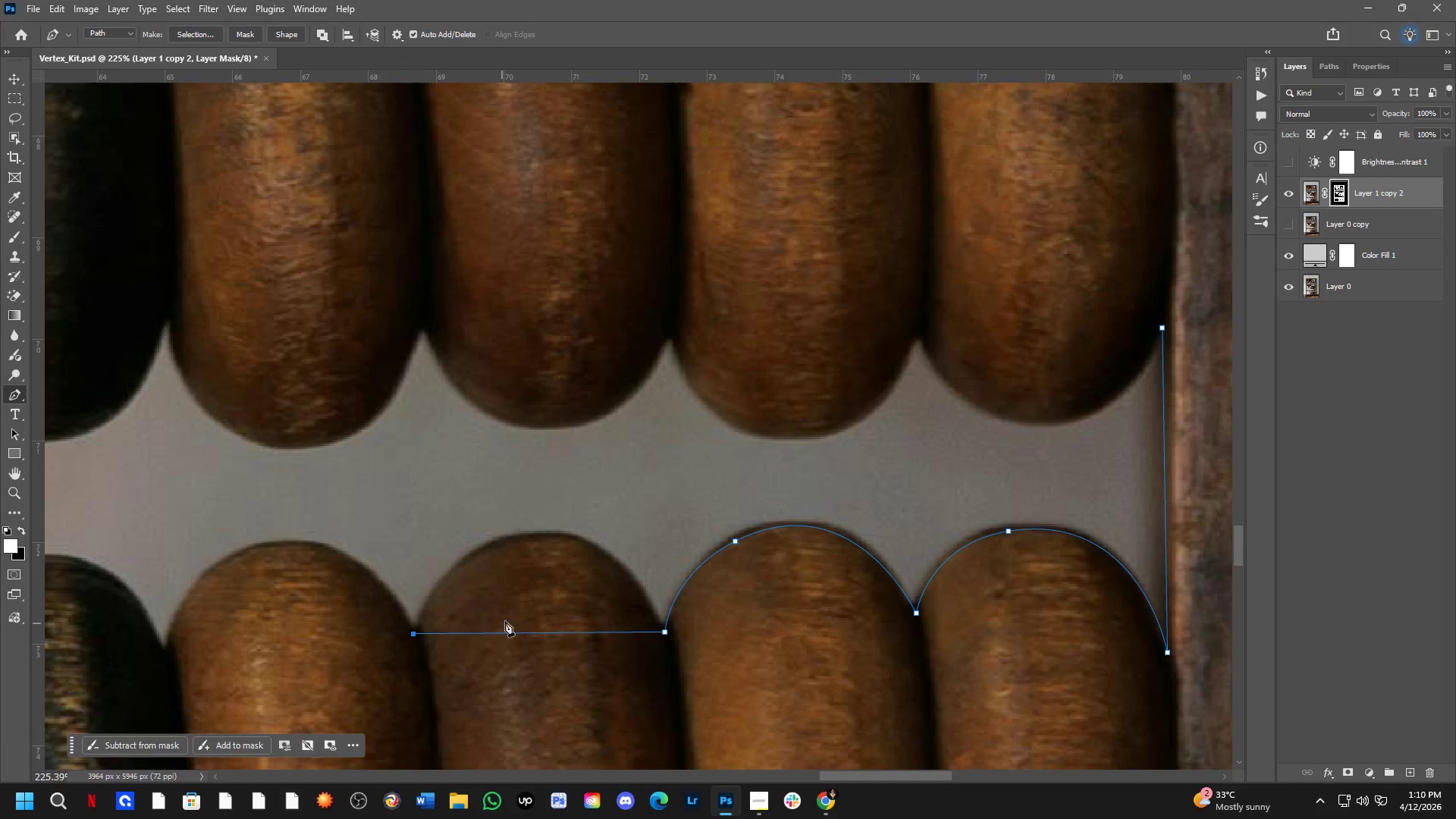 
key(Control+ControlLeft)
 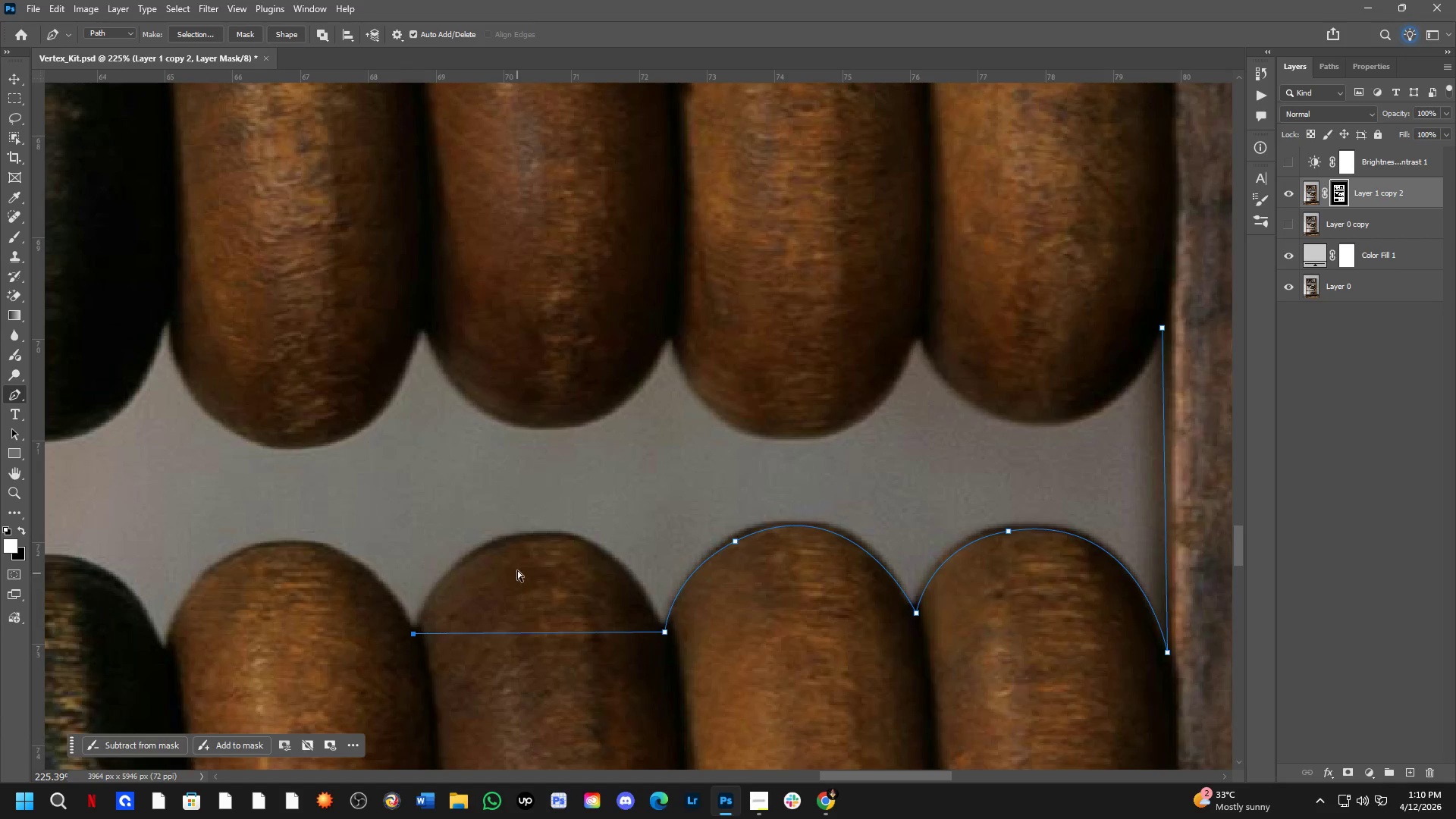 
key(Control+Z)
 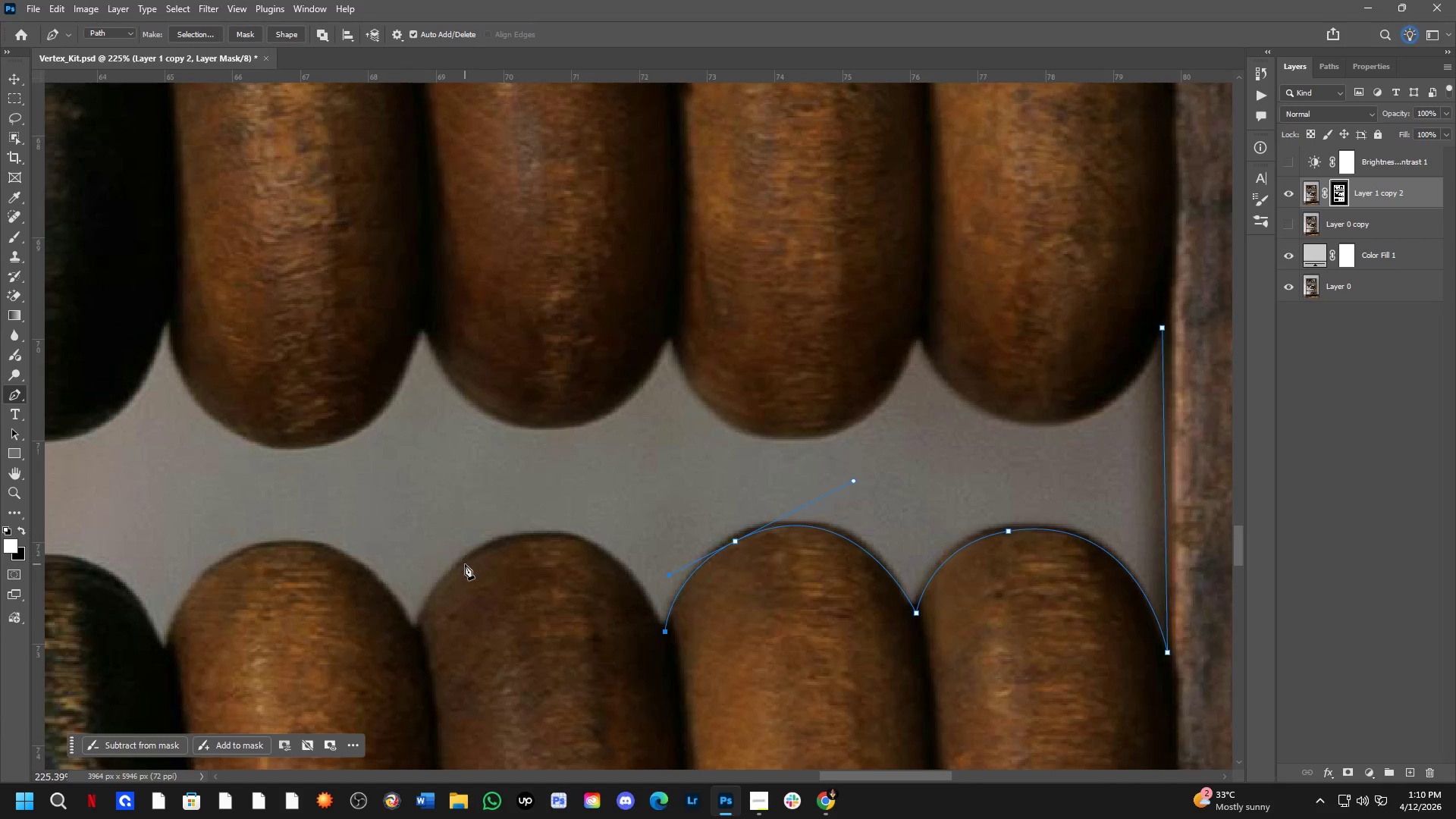 
left_click_drag(start_coordinate=[465, 564], to_coordinate=[328, 647])
 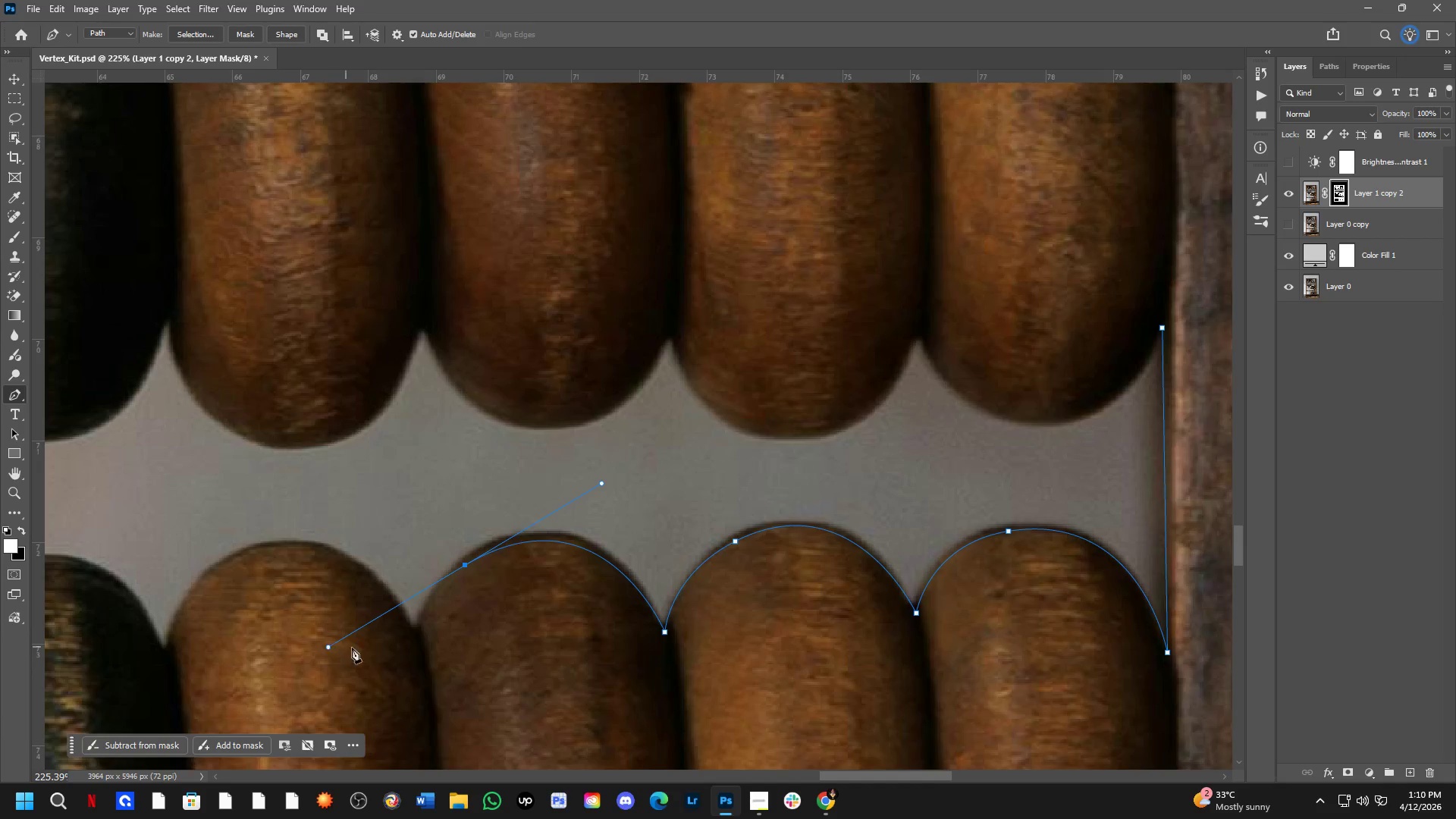 
hold_key(key=Space, duration=0.73)
 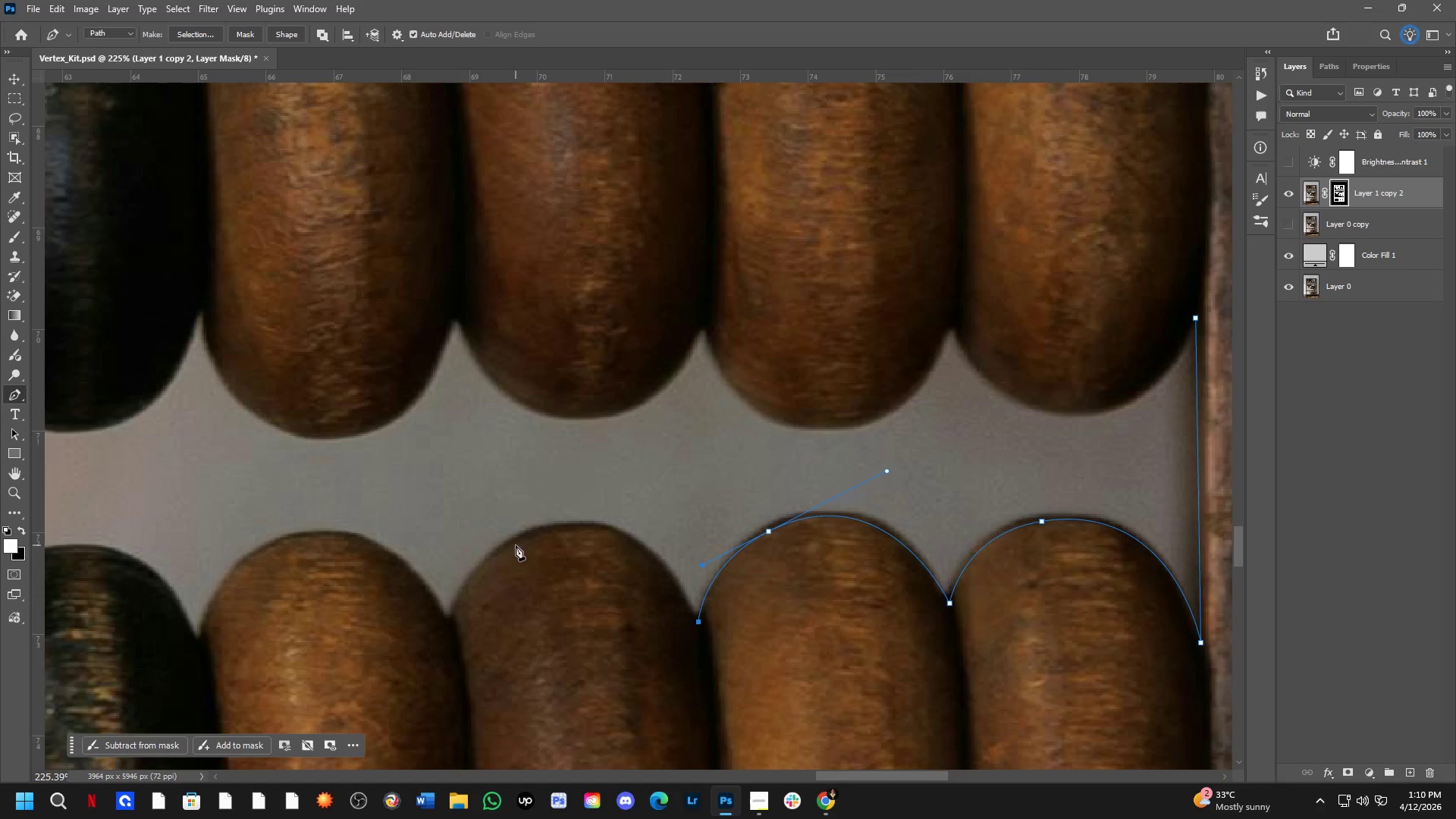 
left_click_drag(start_coordinate=[403, 651], to_coordinate=[437, 641])
 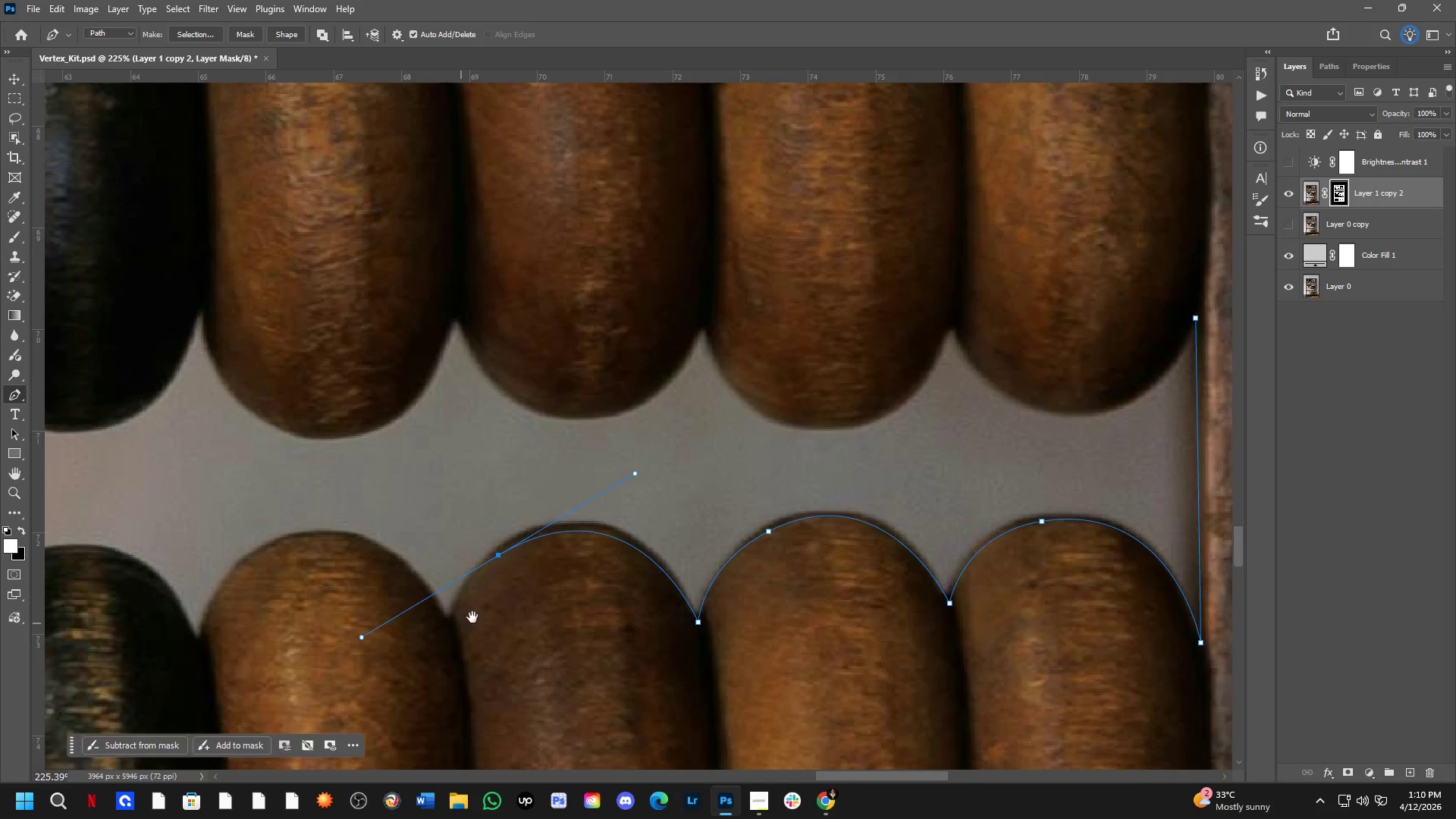 
hold_key(key=Space, duration=1.97)
 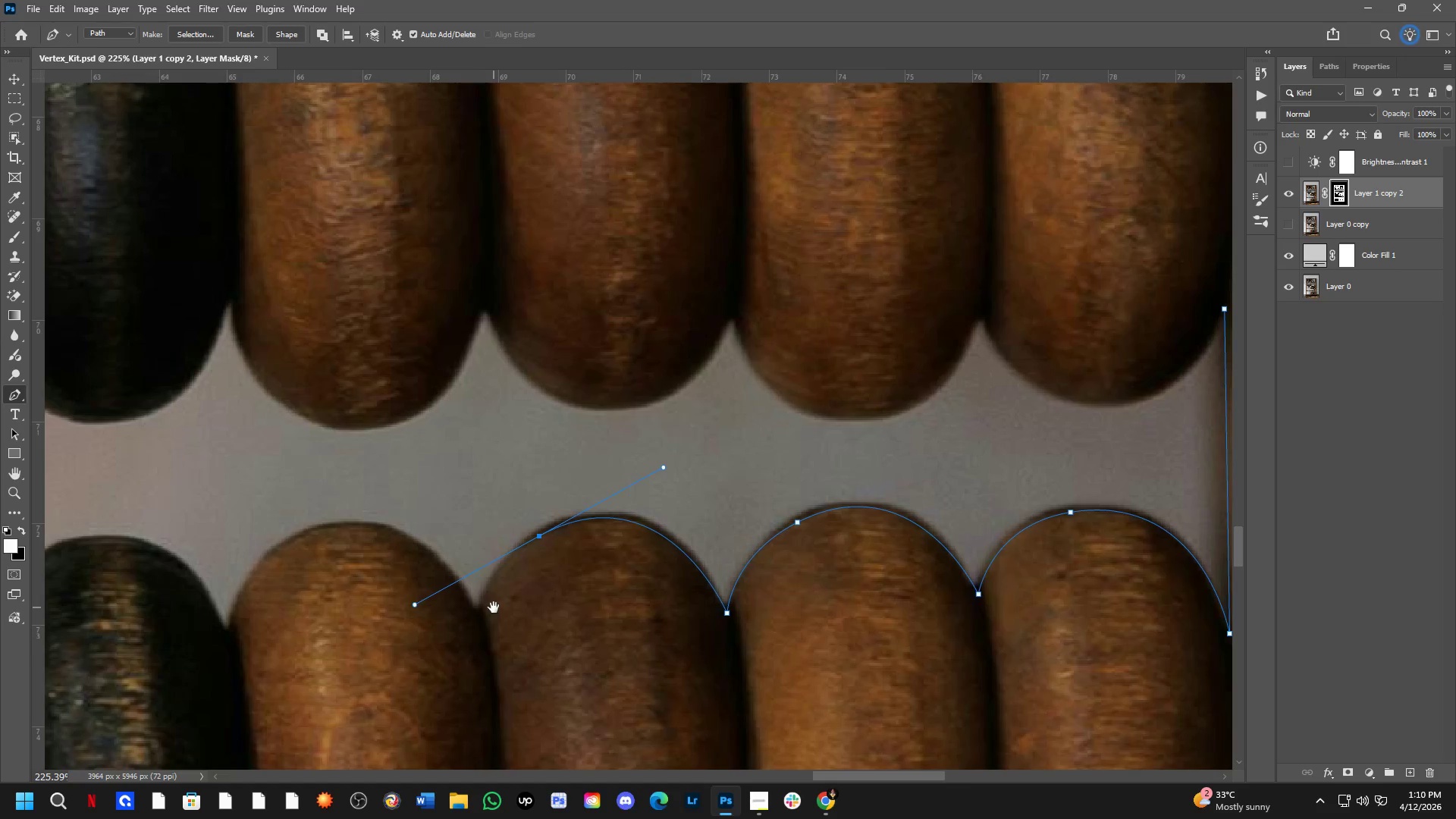 
key(Control+ControlLeft)
 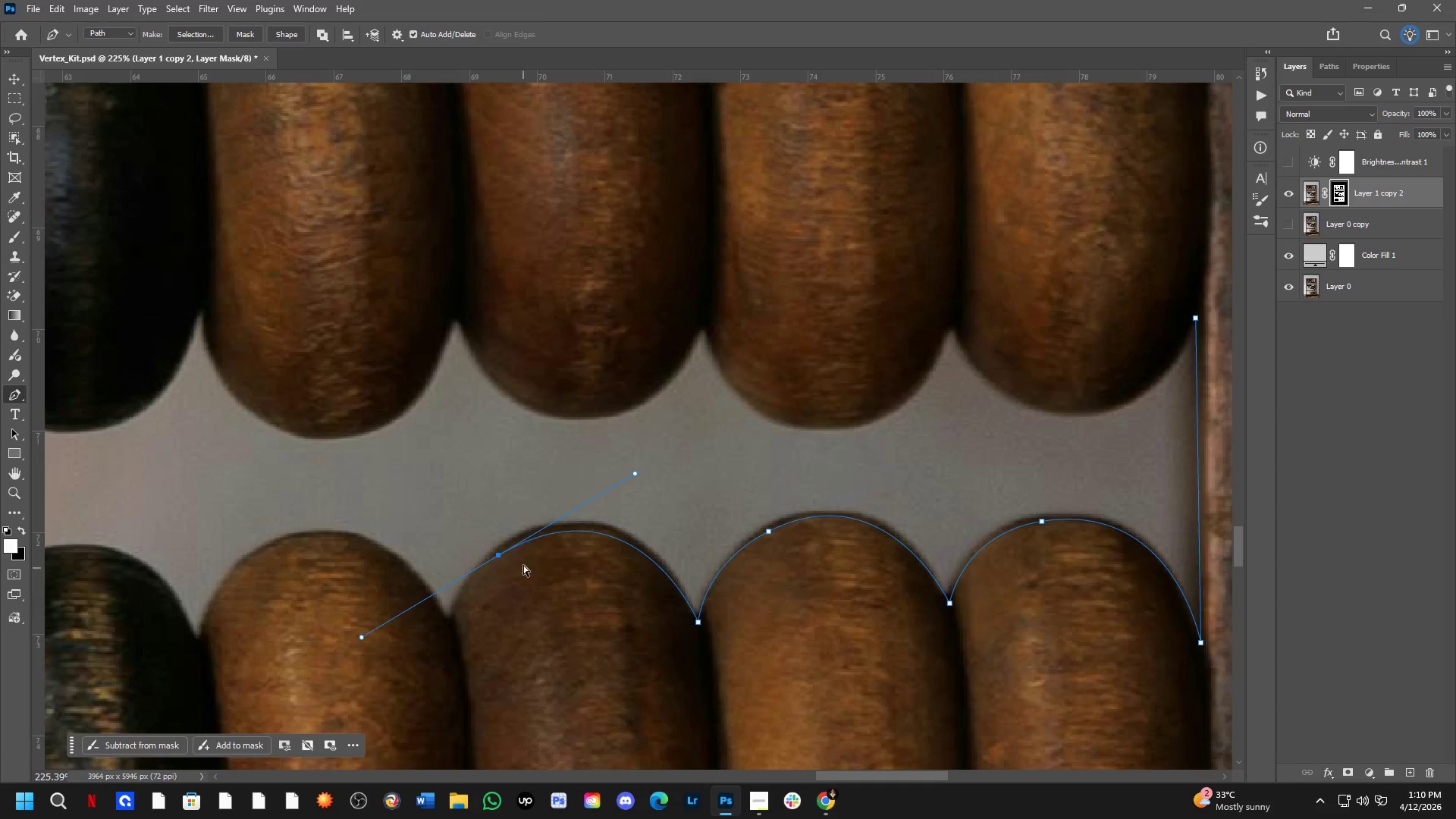 
key(Control+Z)
 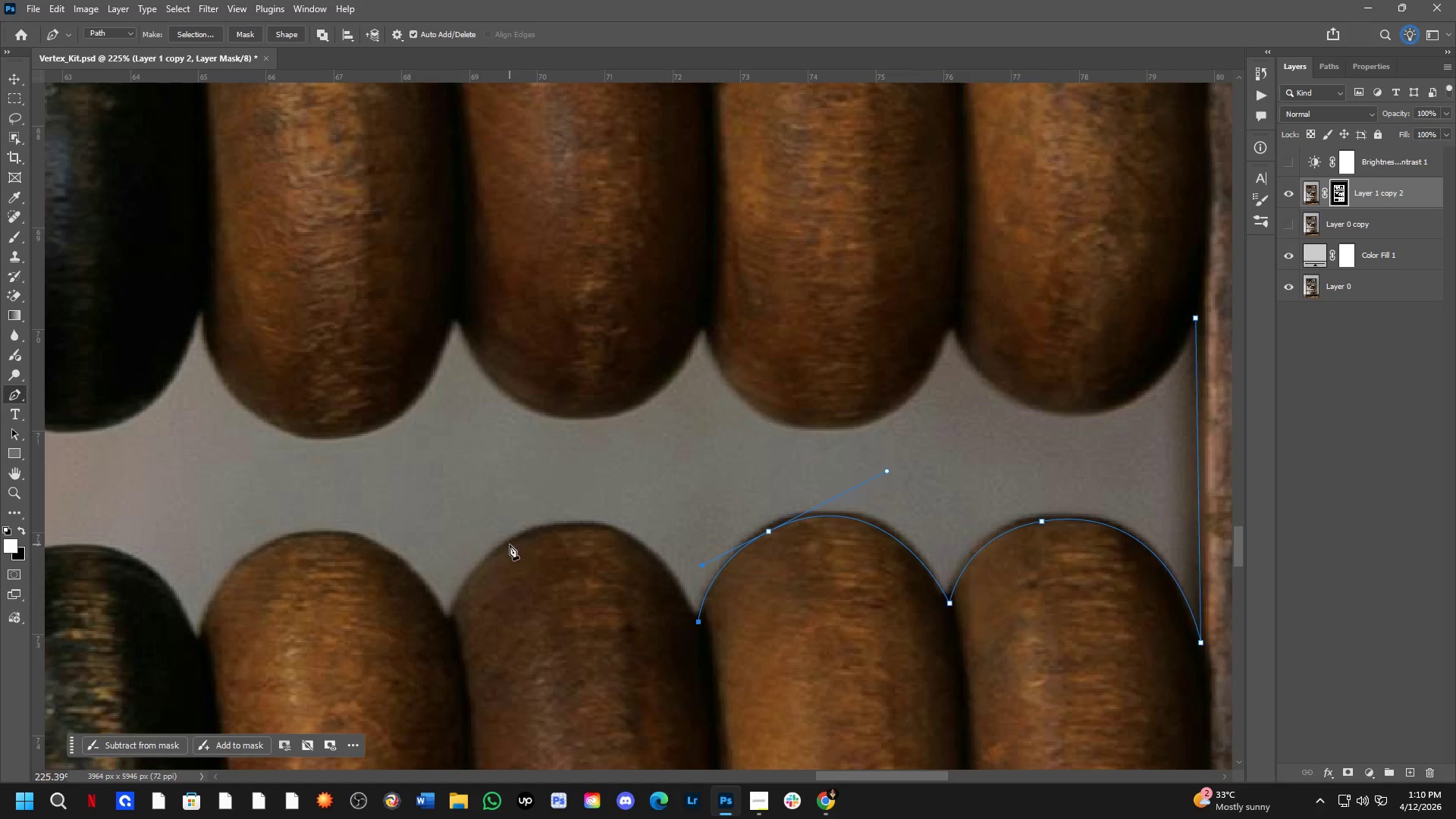 
left_click_drag(start_coordinate=[510, 544], to_coordinate=[386, 613])
 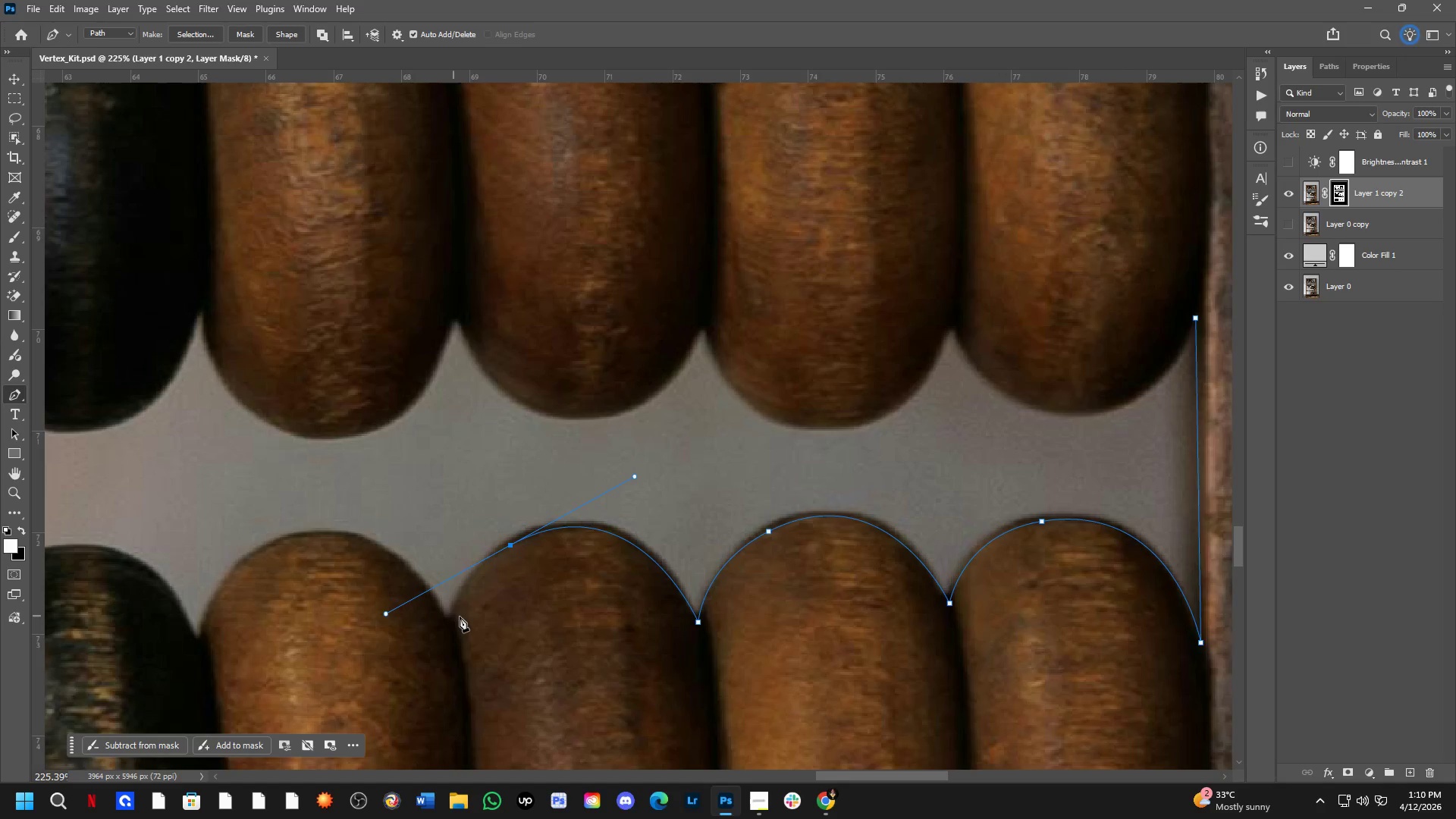 
hold_key(key=Space, duration=0.59)
 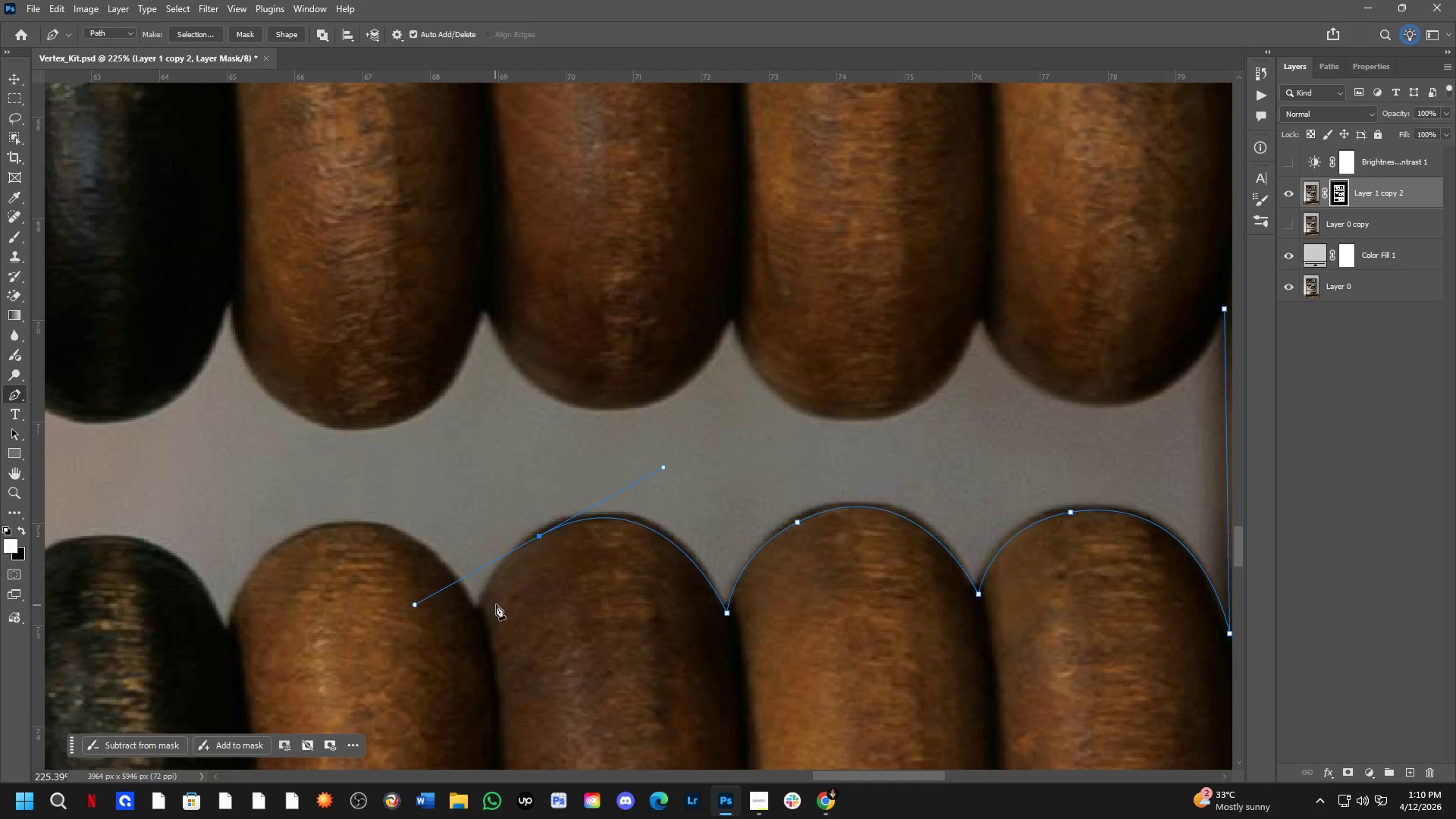 
left_click_drag(start_coordinate=[465, 617], to_coordinate=[494, 607])
 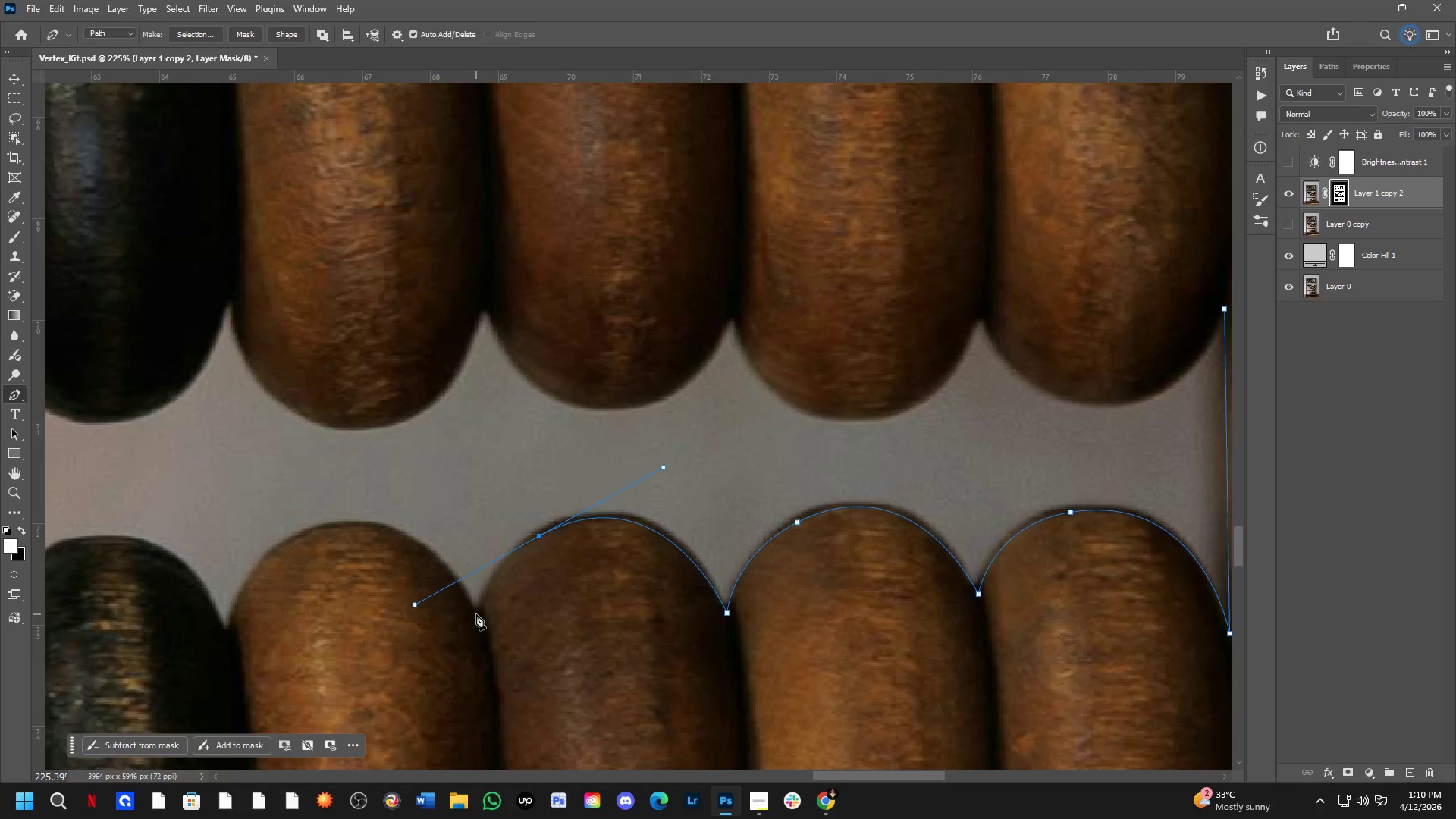 
left_click([480, 619])
 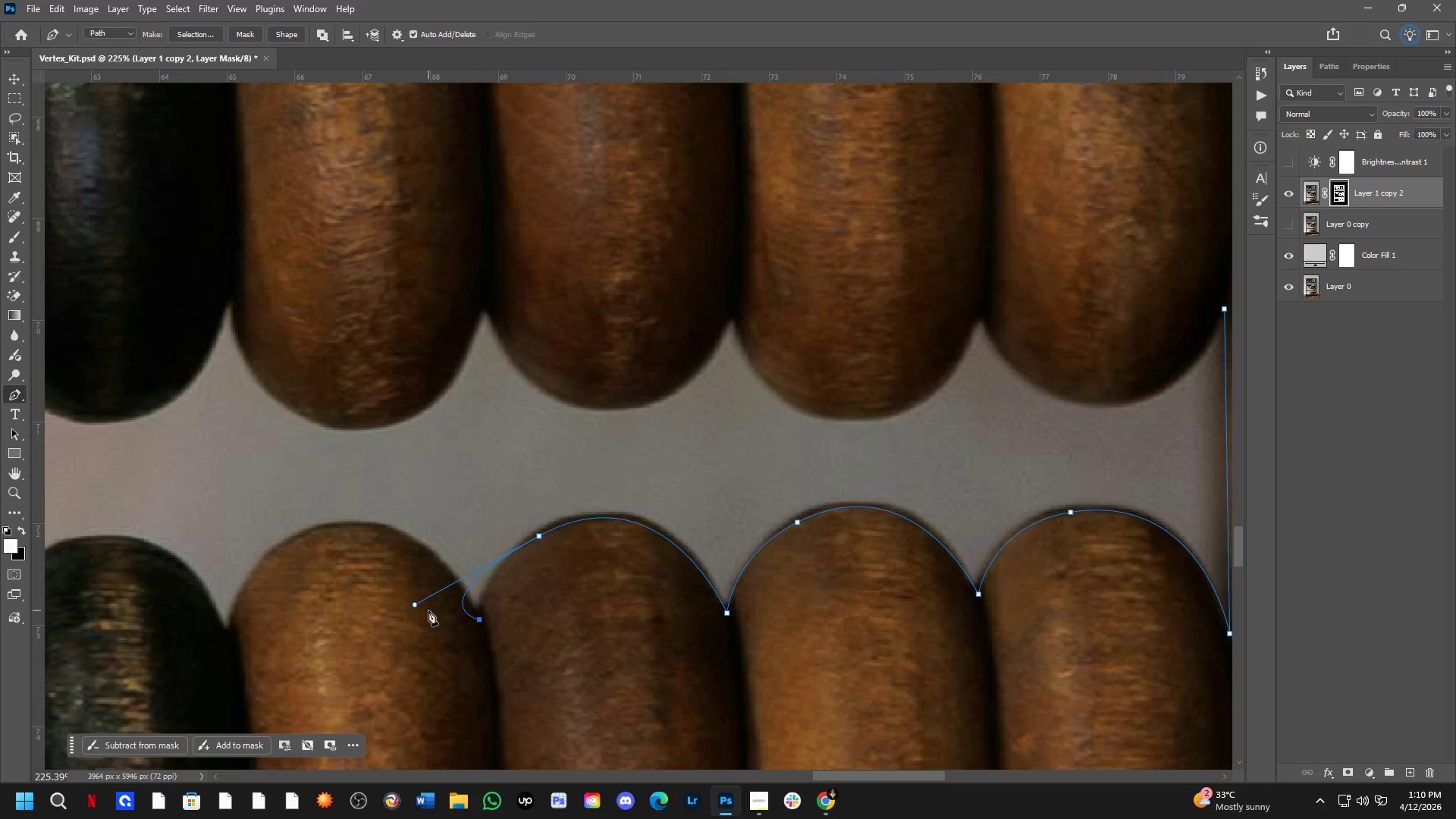 
hold_key(key=ControlLeft, duration=1.84)
left_click_drag(start_coordinate=[416, 607], to_coordinate=[482, 572])
 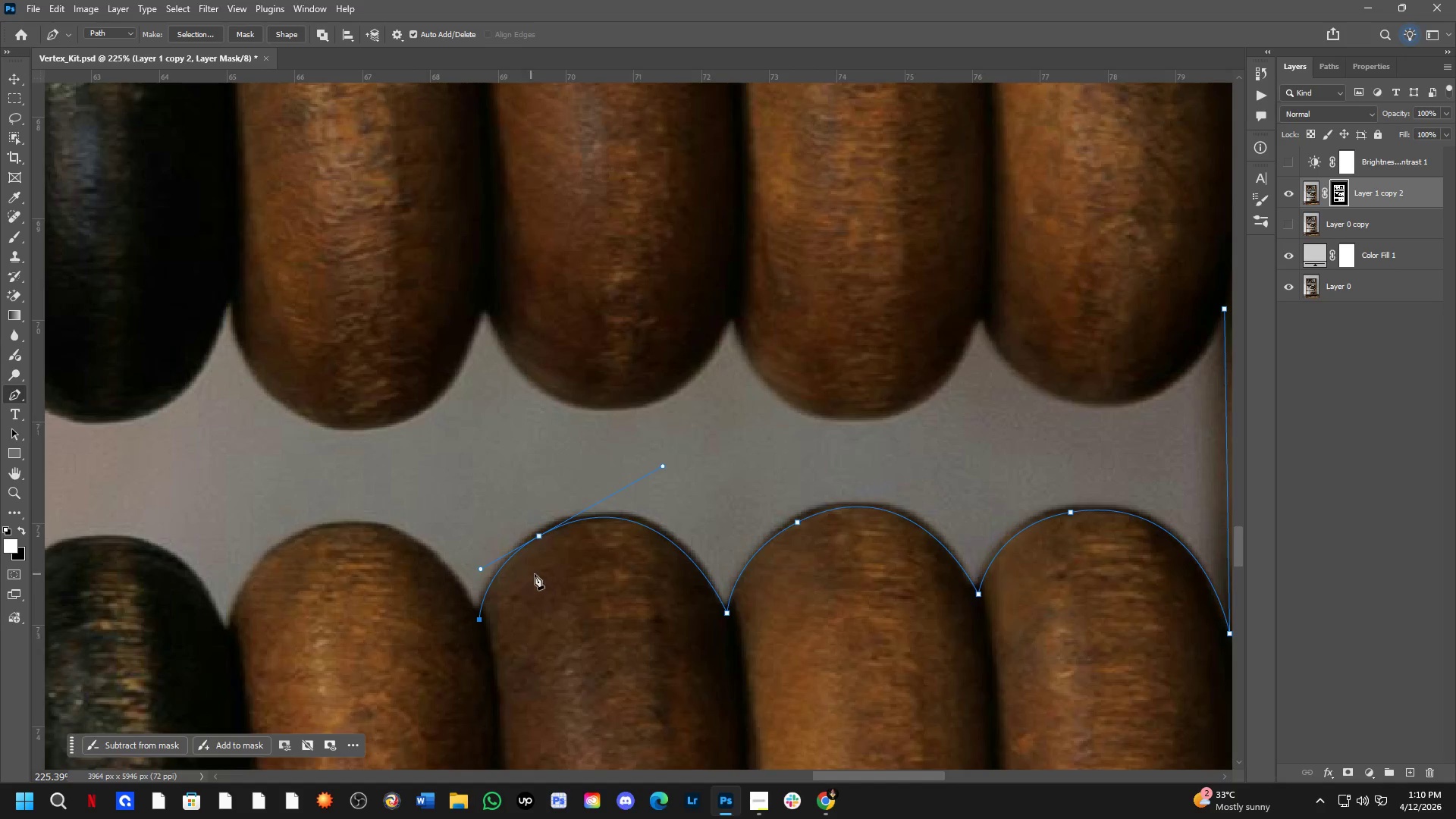 
hold_key(key=Space, duration=0.58)
 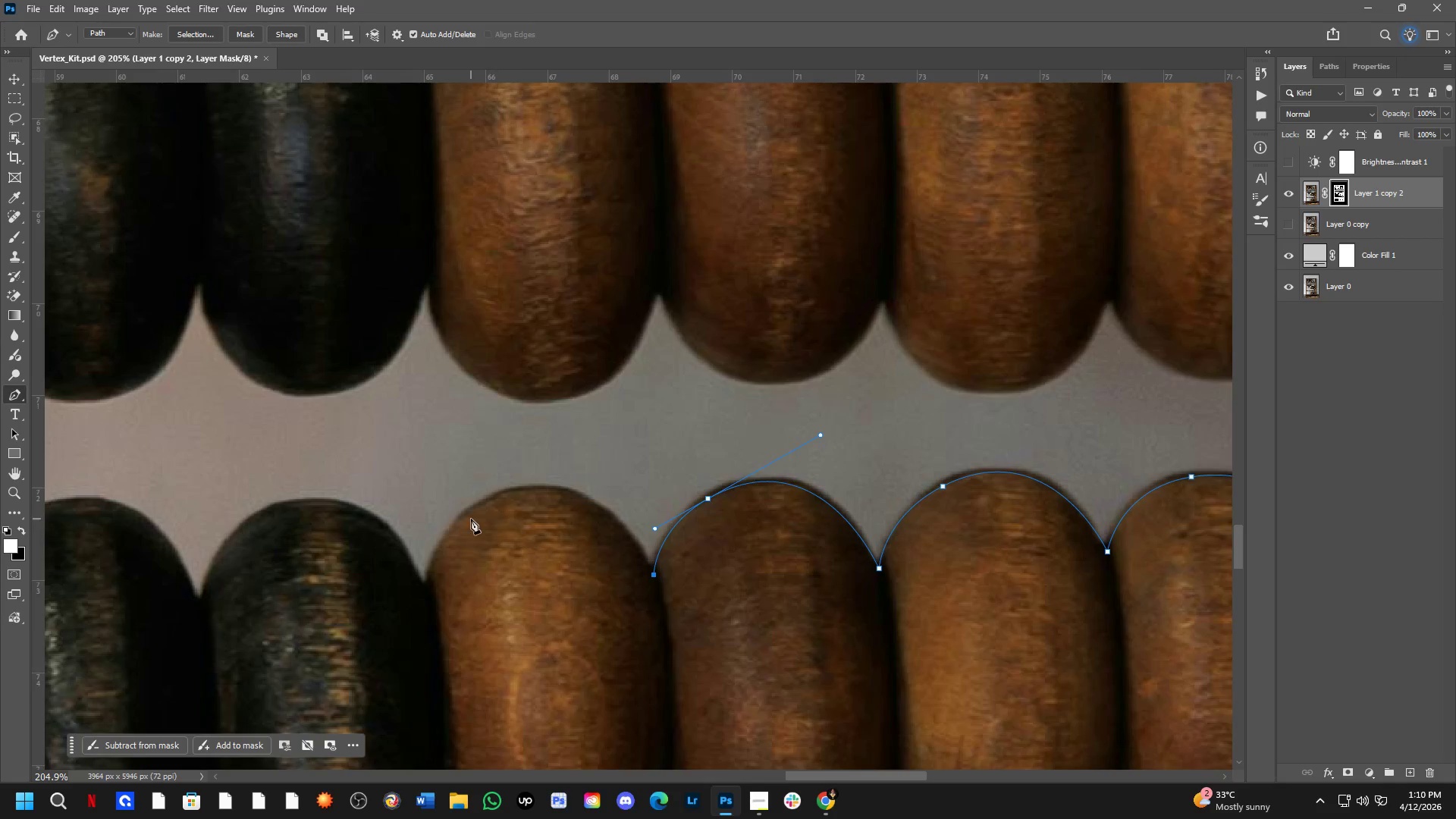 
left_click_drag(start_coordinate=[580, 583], to_coordinate=[749, 543])
 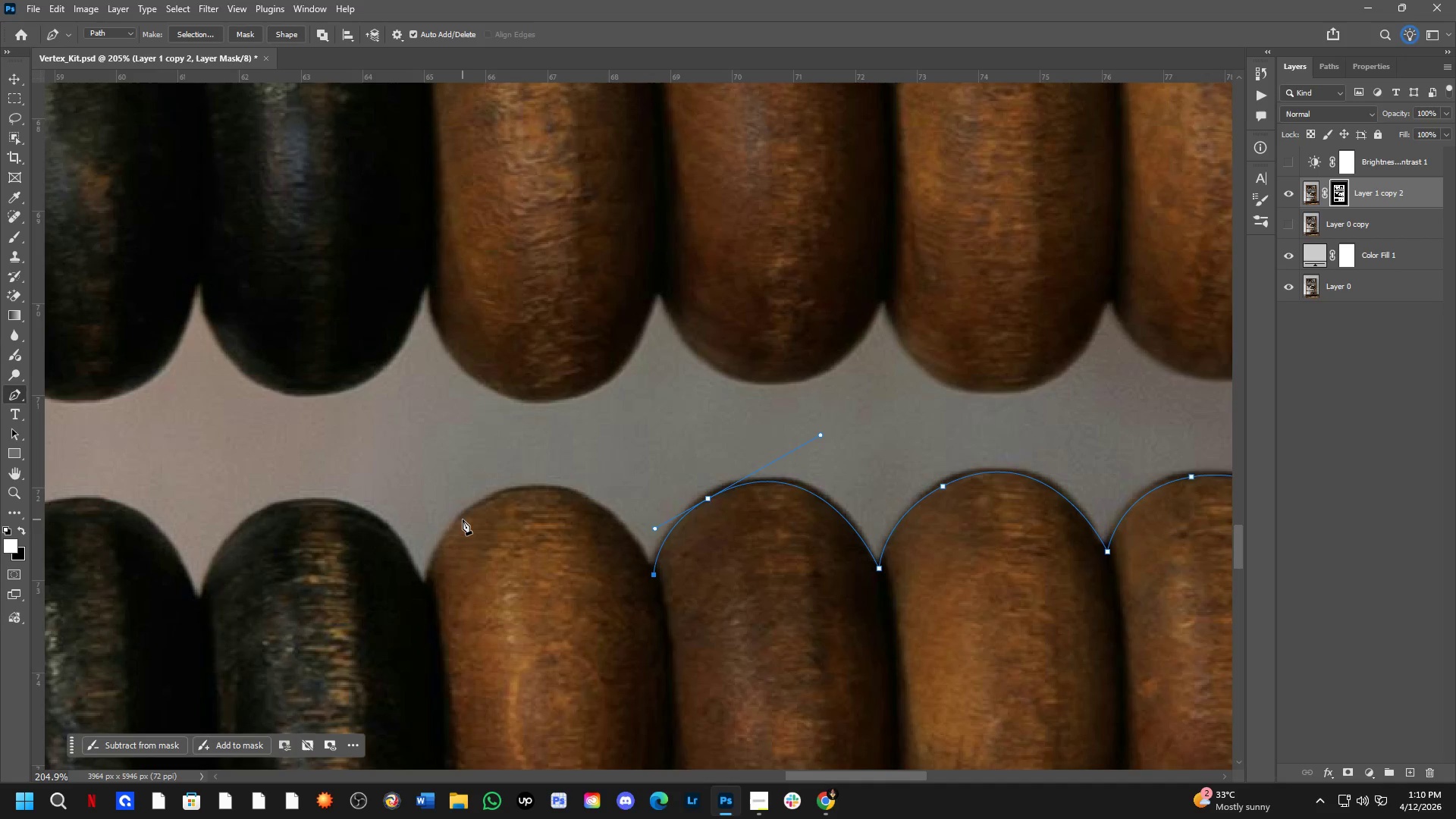 
scroll: coordinate [538, 574], scroll_direction: down, amount: 1.0
 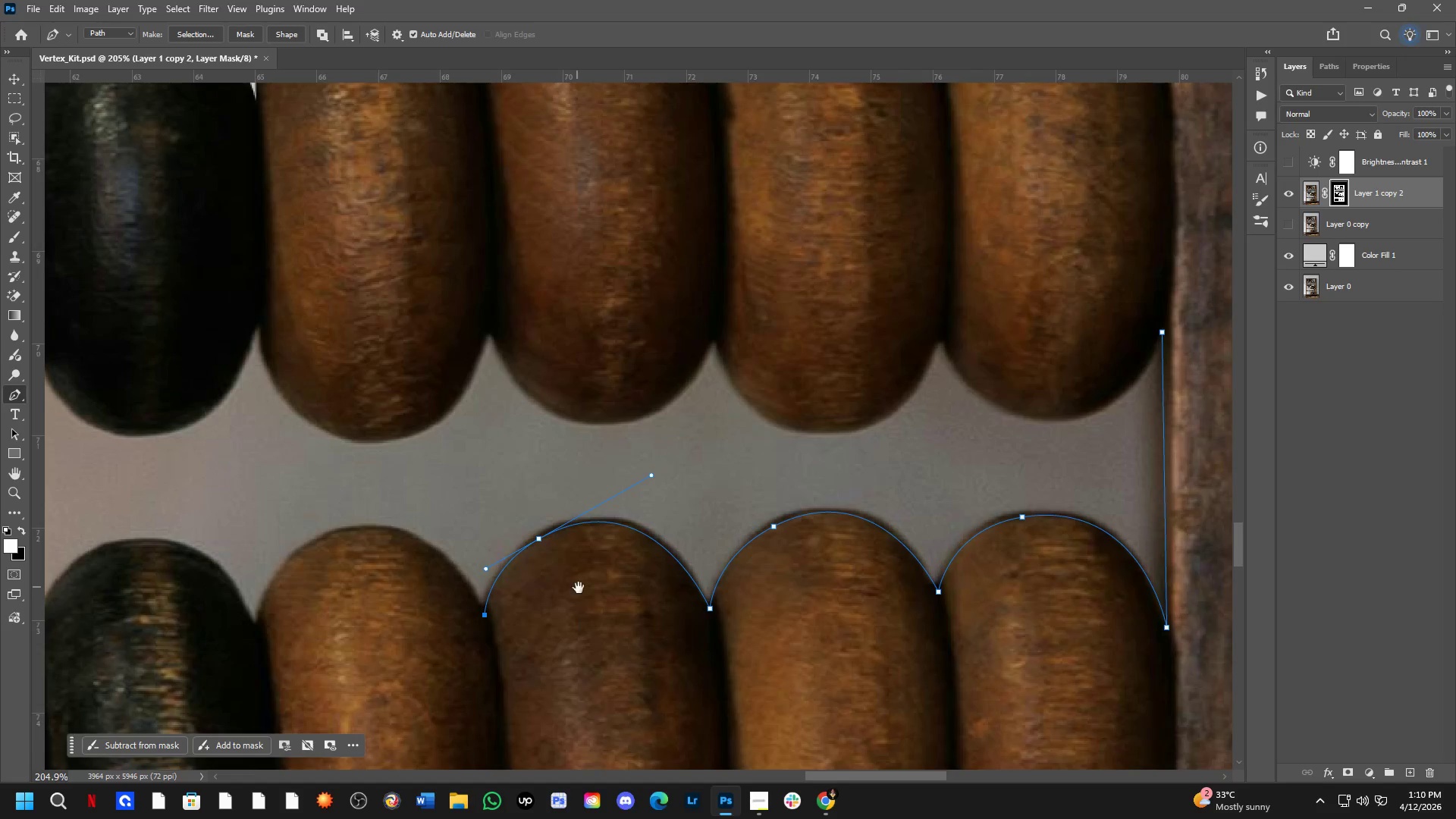 
left_click_drag(start_coordinate=[460, 519], to_coordinate=[325, 607])
 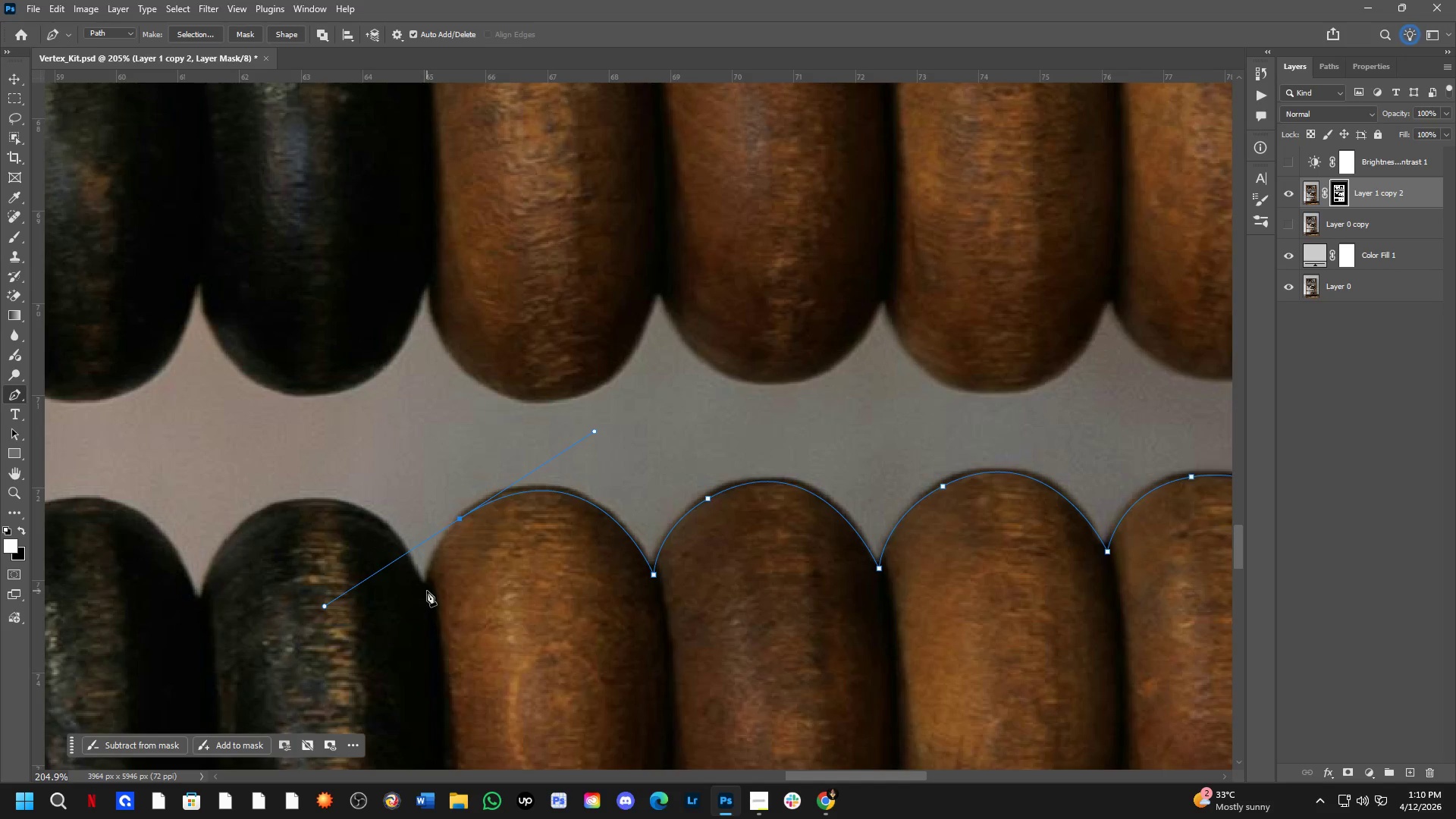 
left_click([427, 591])
 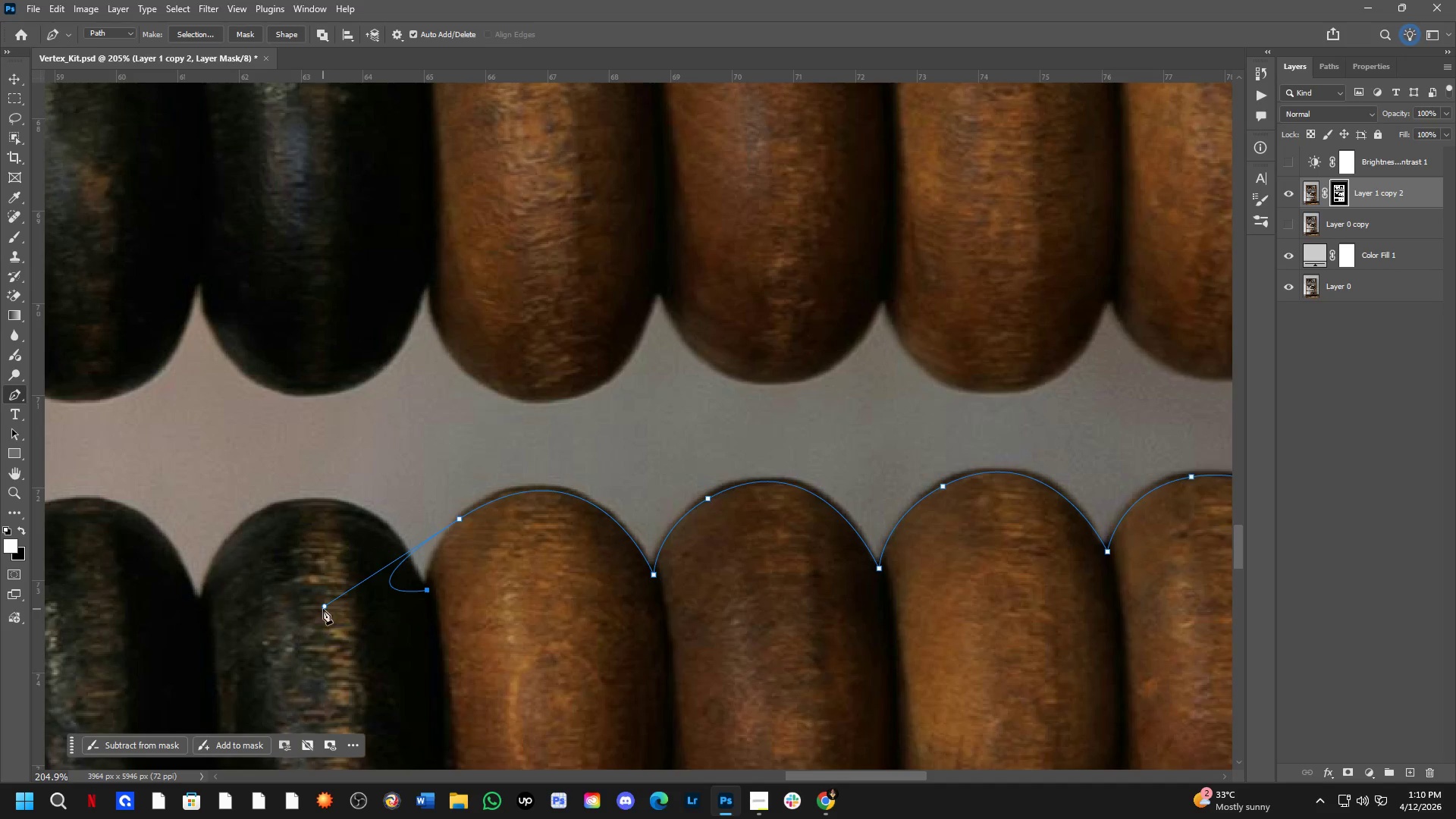 
hold_key(key=ControlLeft, duration=1.83)
left_click_drag(start_coordinate=[322, 609], to_coordinate=[422, 553])
 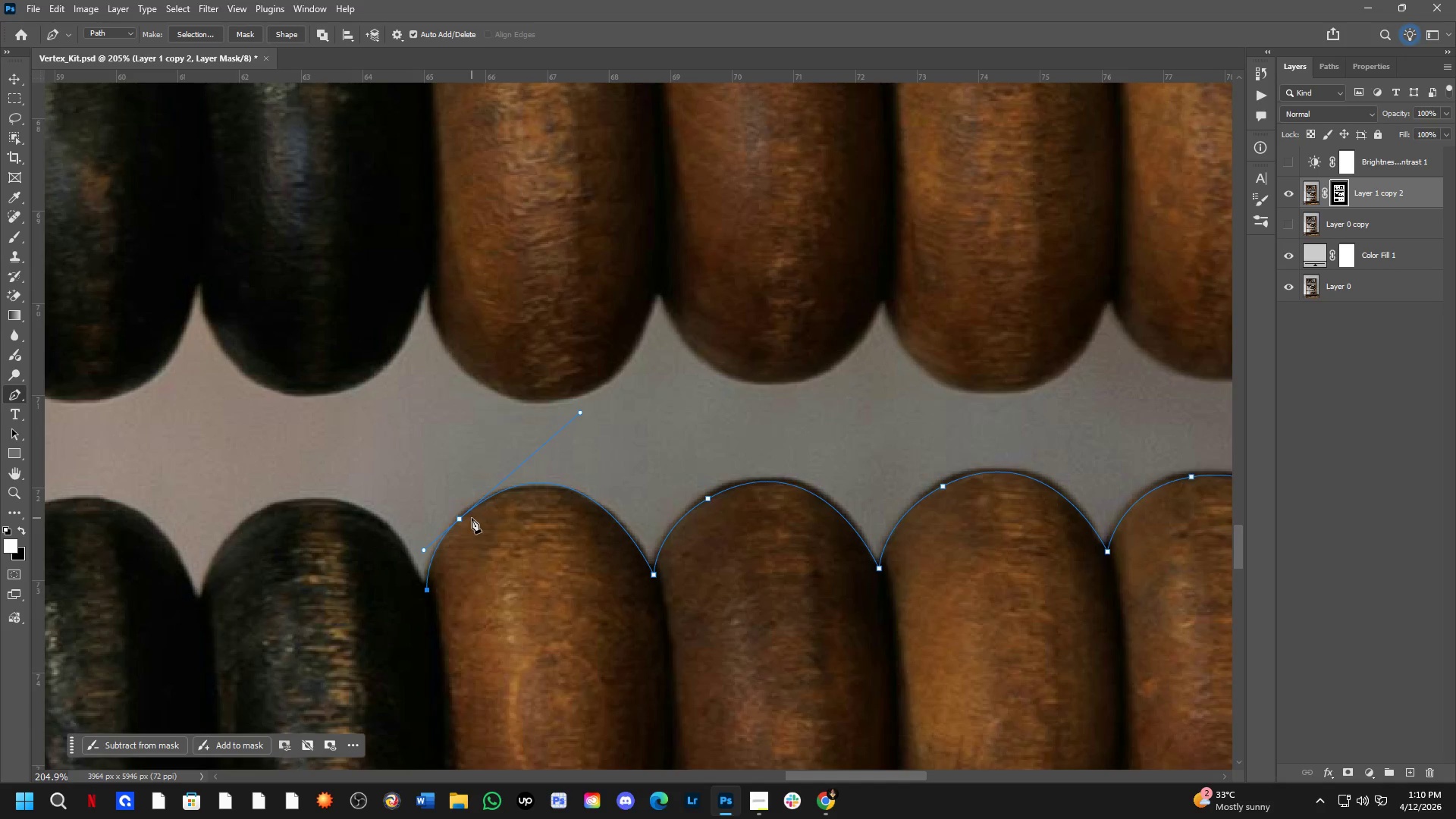 
hold_key(key=ControlLeft, duration=1.33)
left_click_drag(start_coordinate=[459, 519], to_coordinate=[461, 526])
 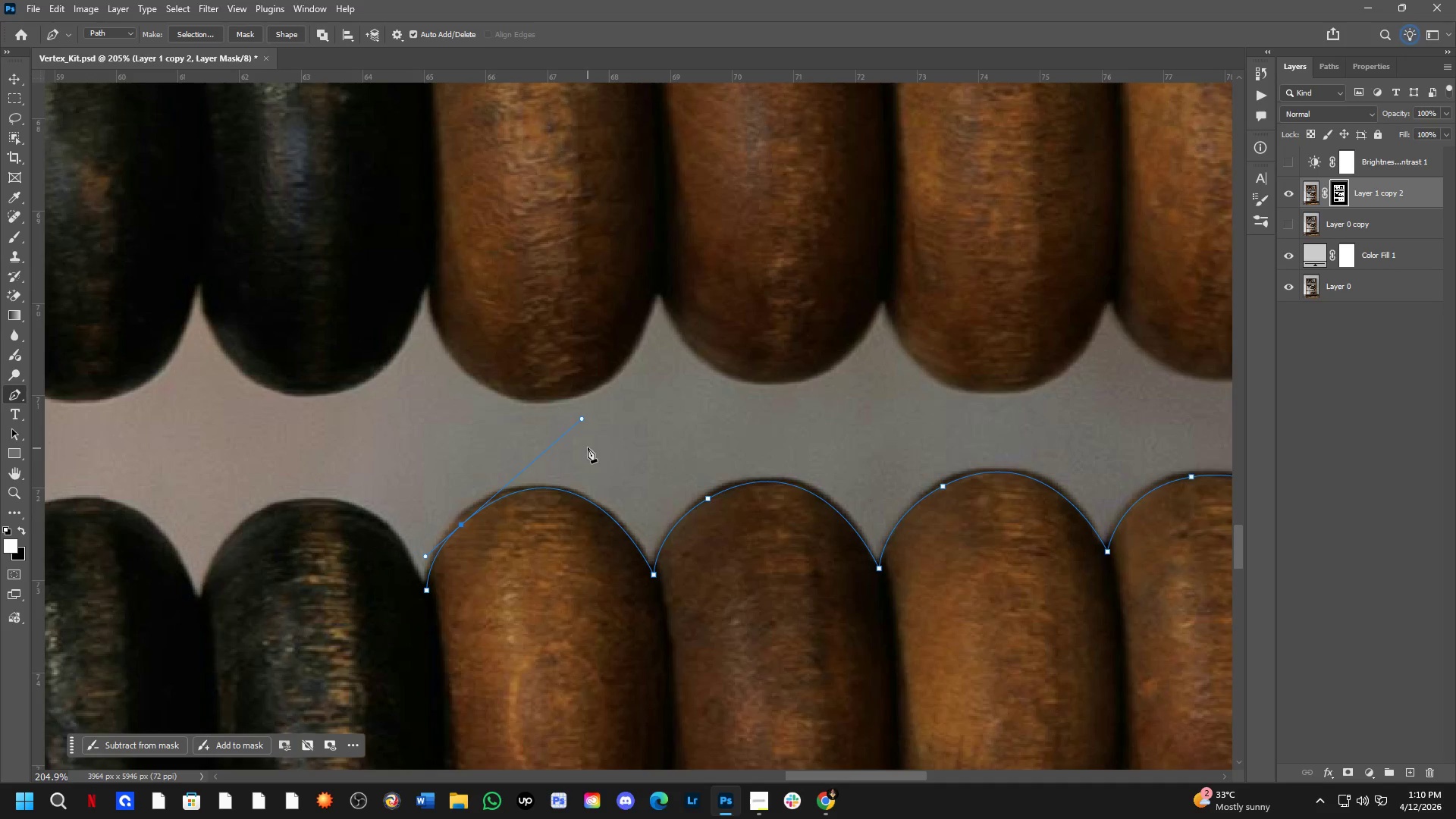 
left_click_drag(start_coordinate=[583, 419], to_coordinate=[581, 424])
 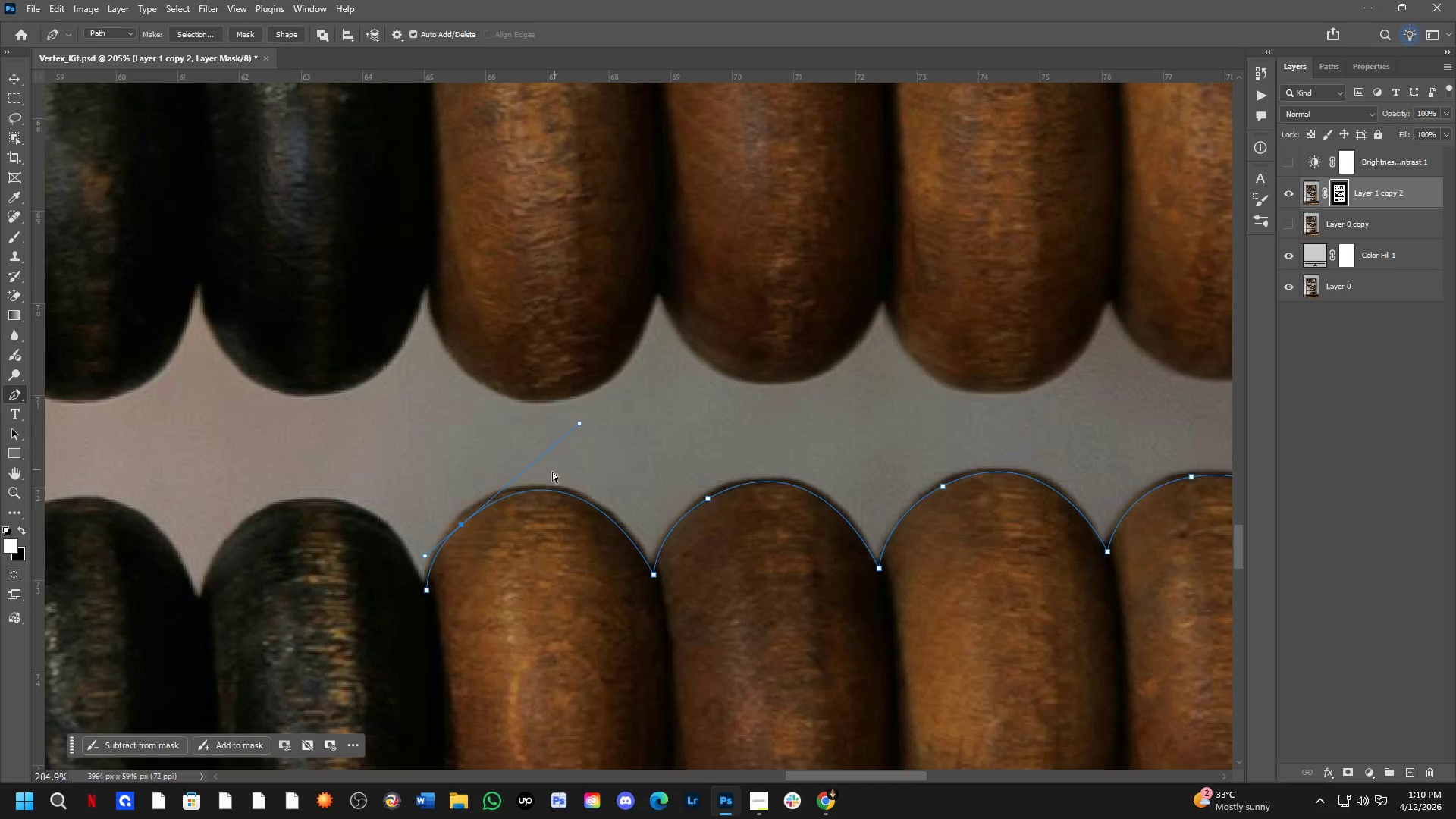 
key(Control+Z)
 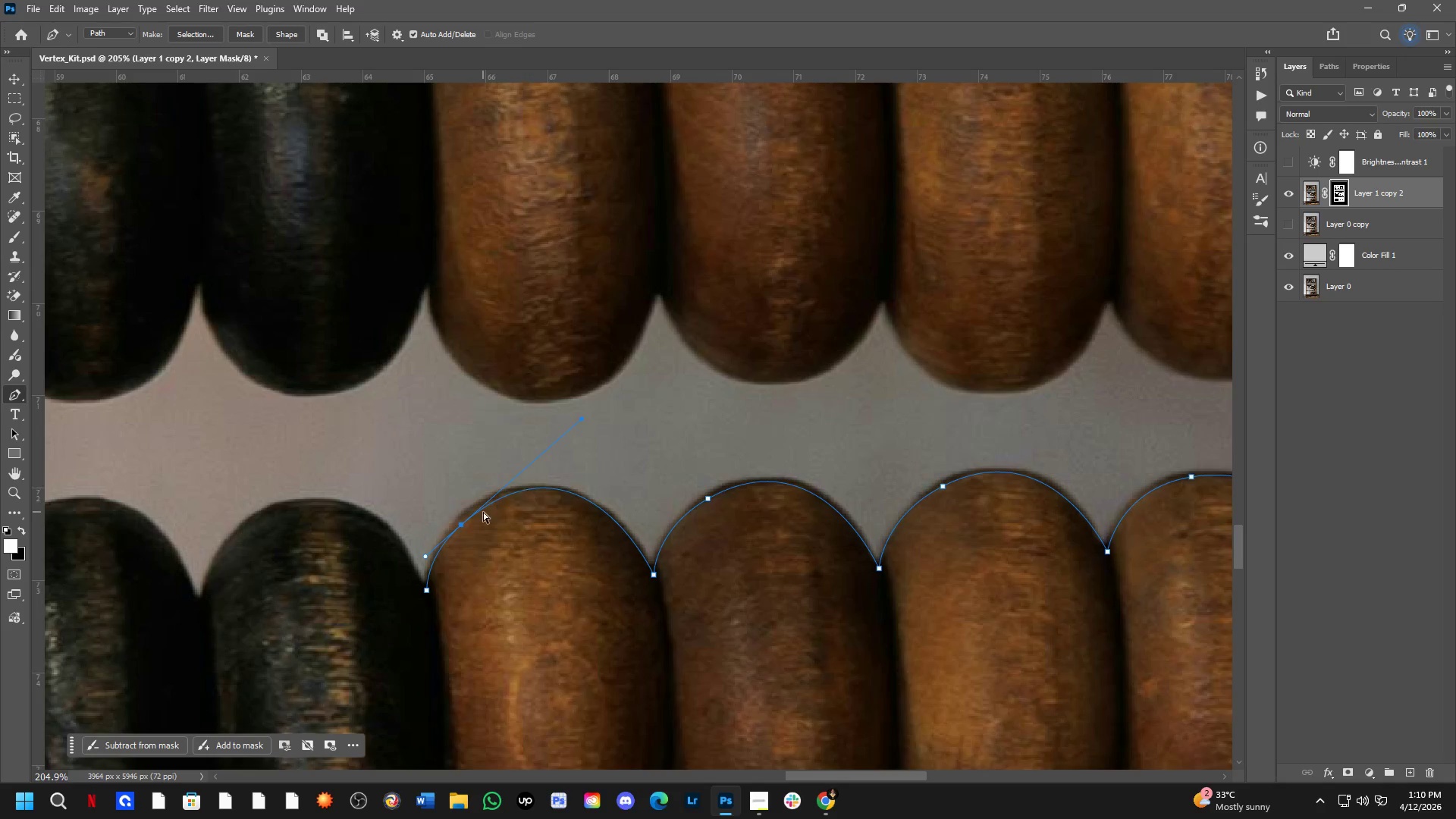 
key(Control+Z)
 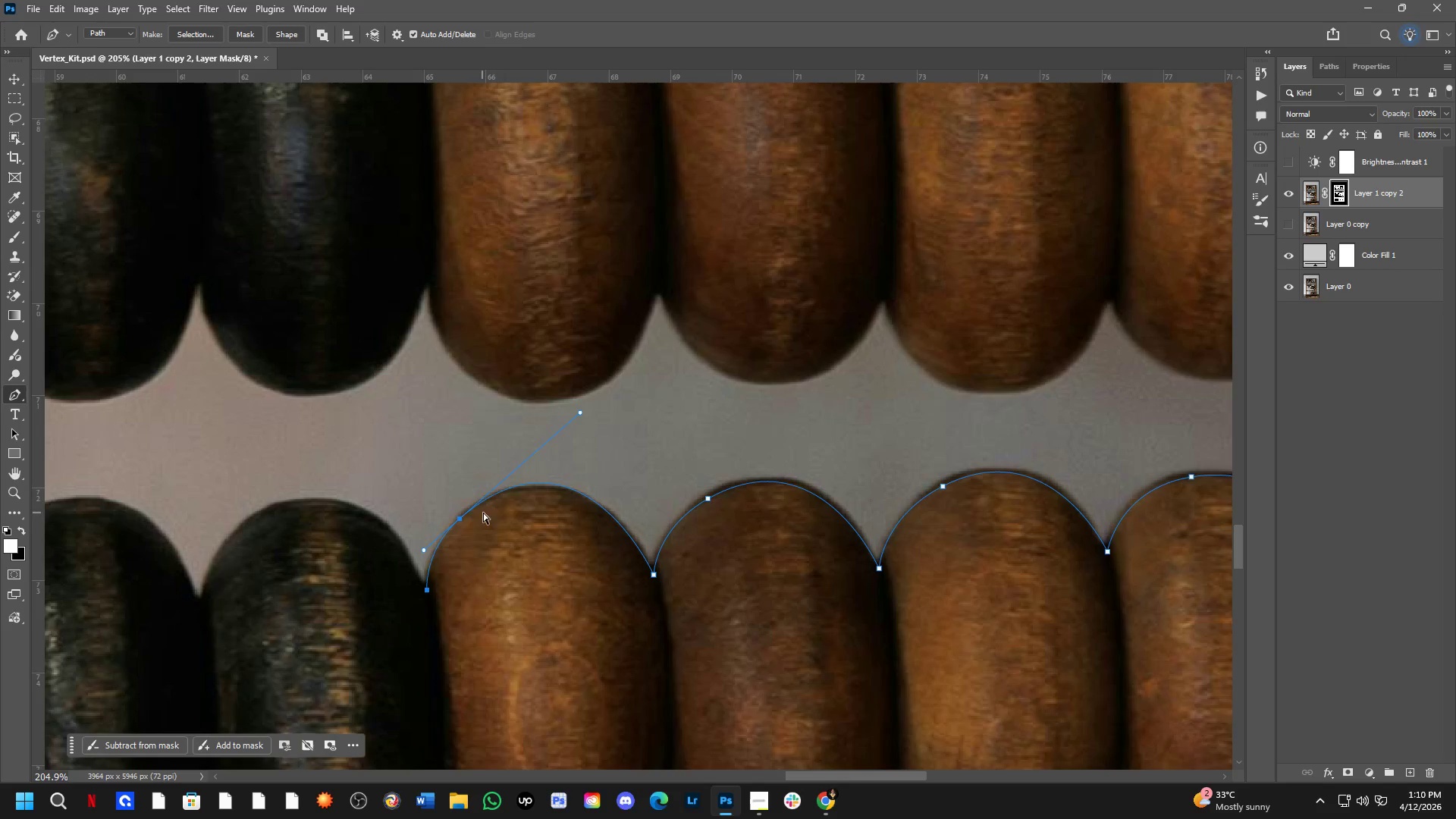 
key(Control+Z)
 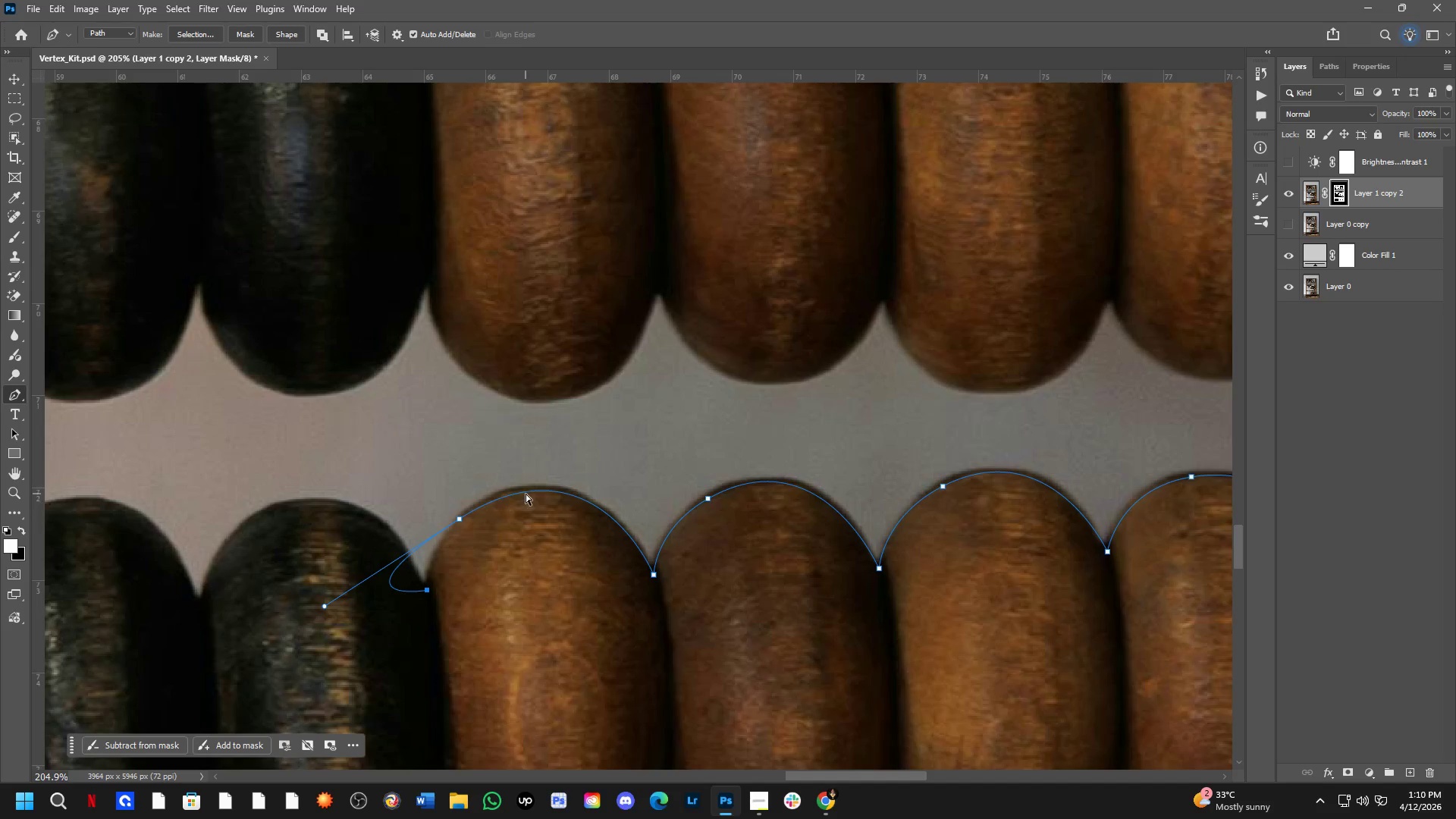 
key(Control+Z)
 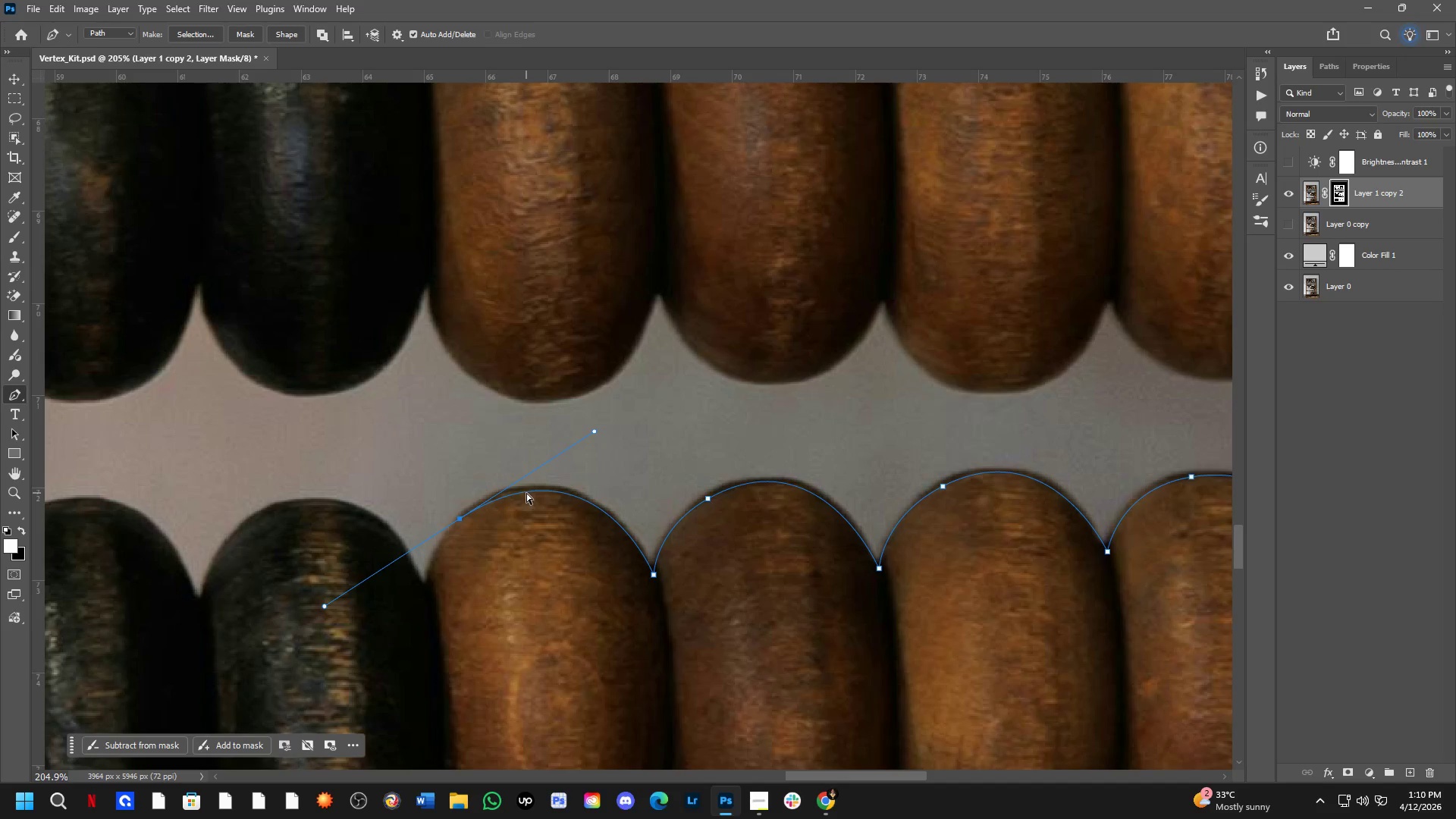 
key(Control+Z)
 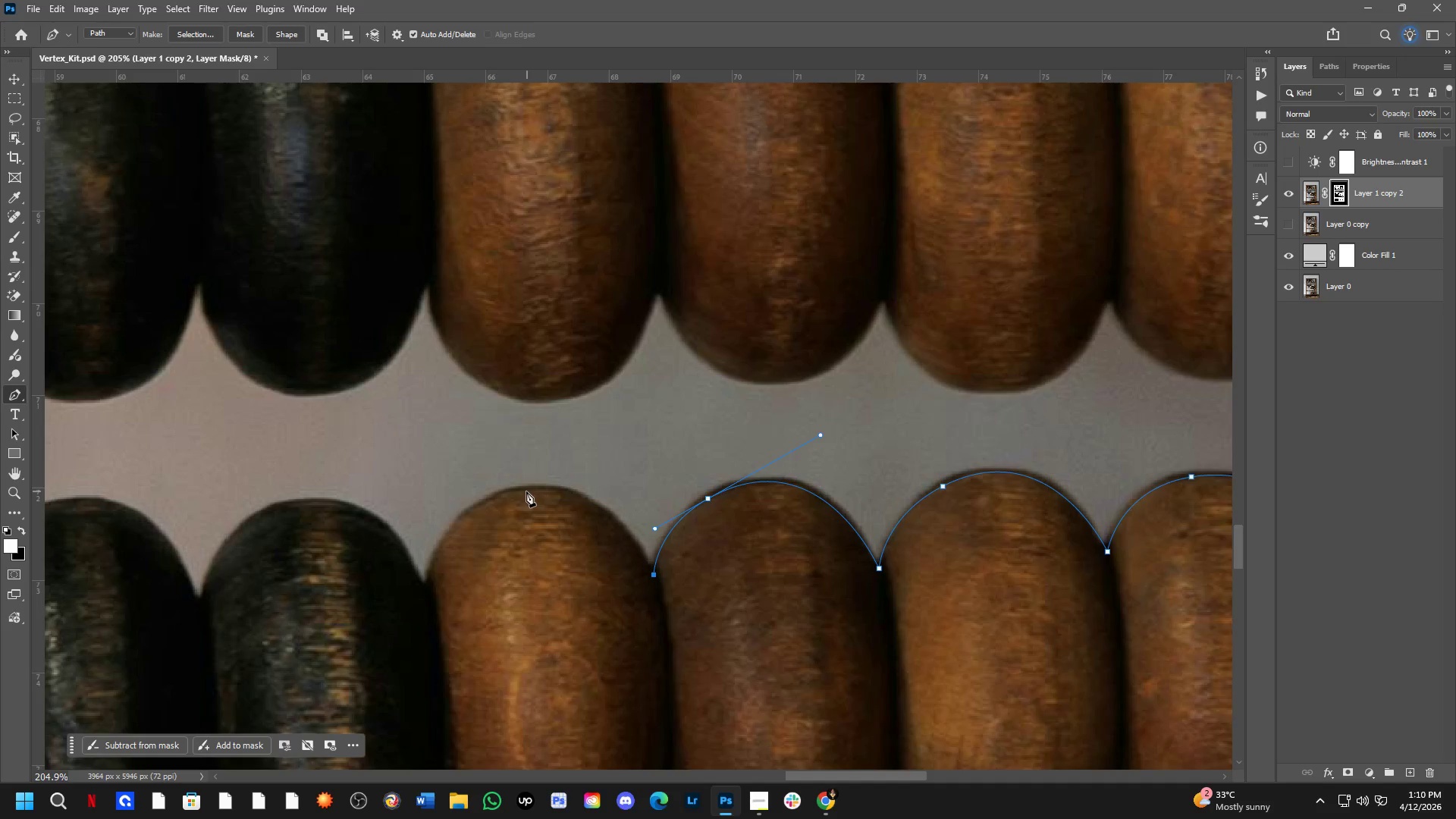 
left_click_drag(start_coordinate=[519, 491], to_coordinate=[425, 499])
 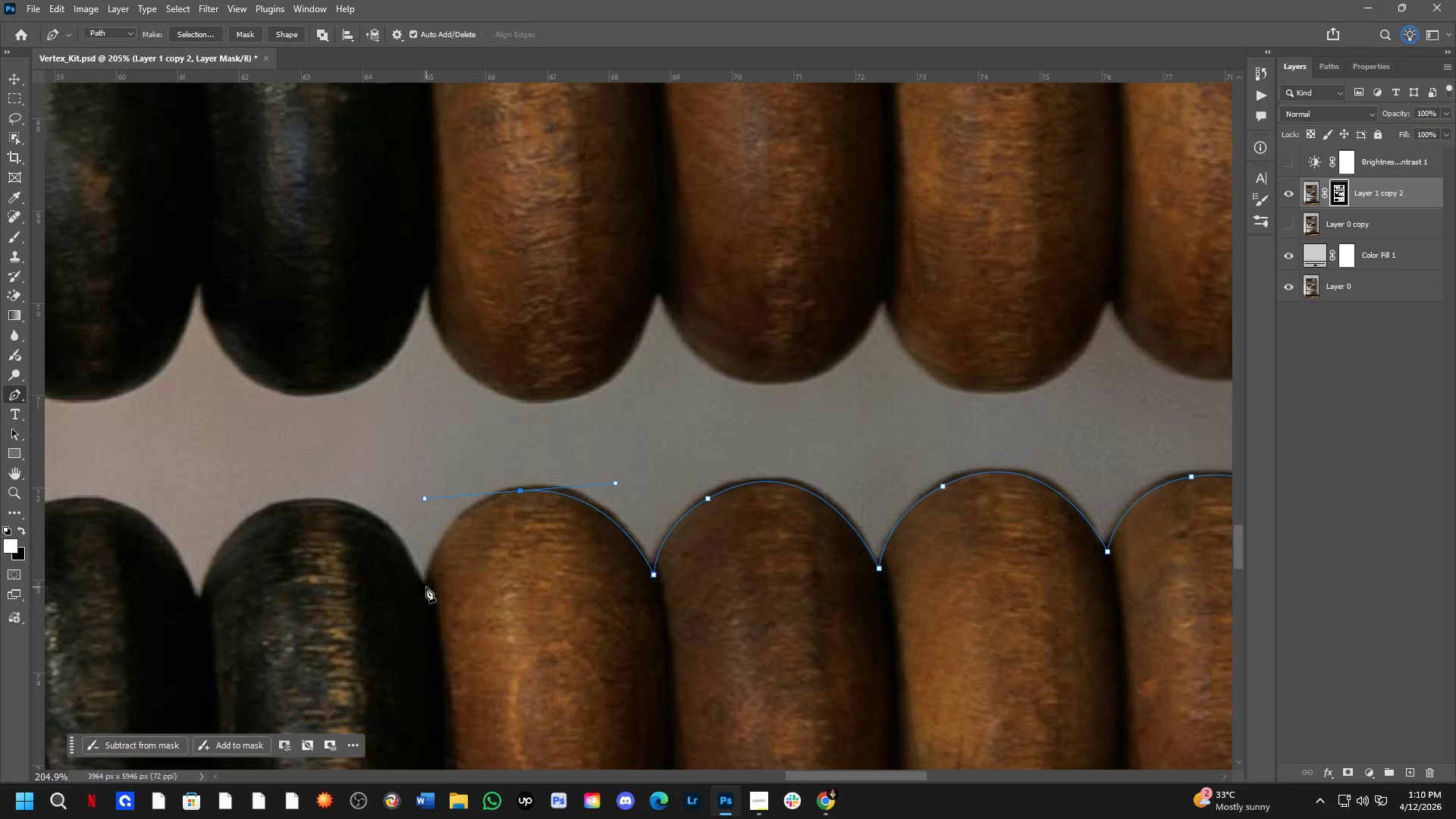 
left_click([426, 588])
 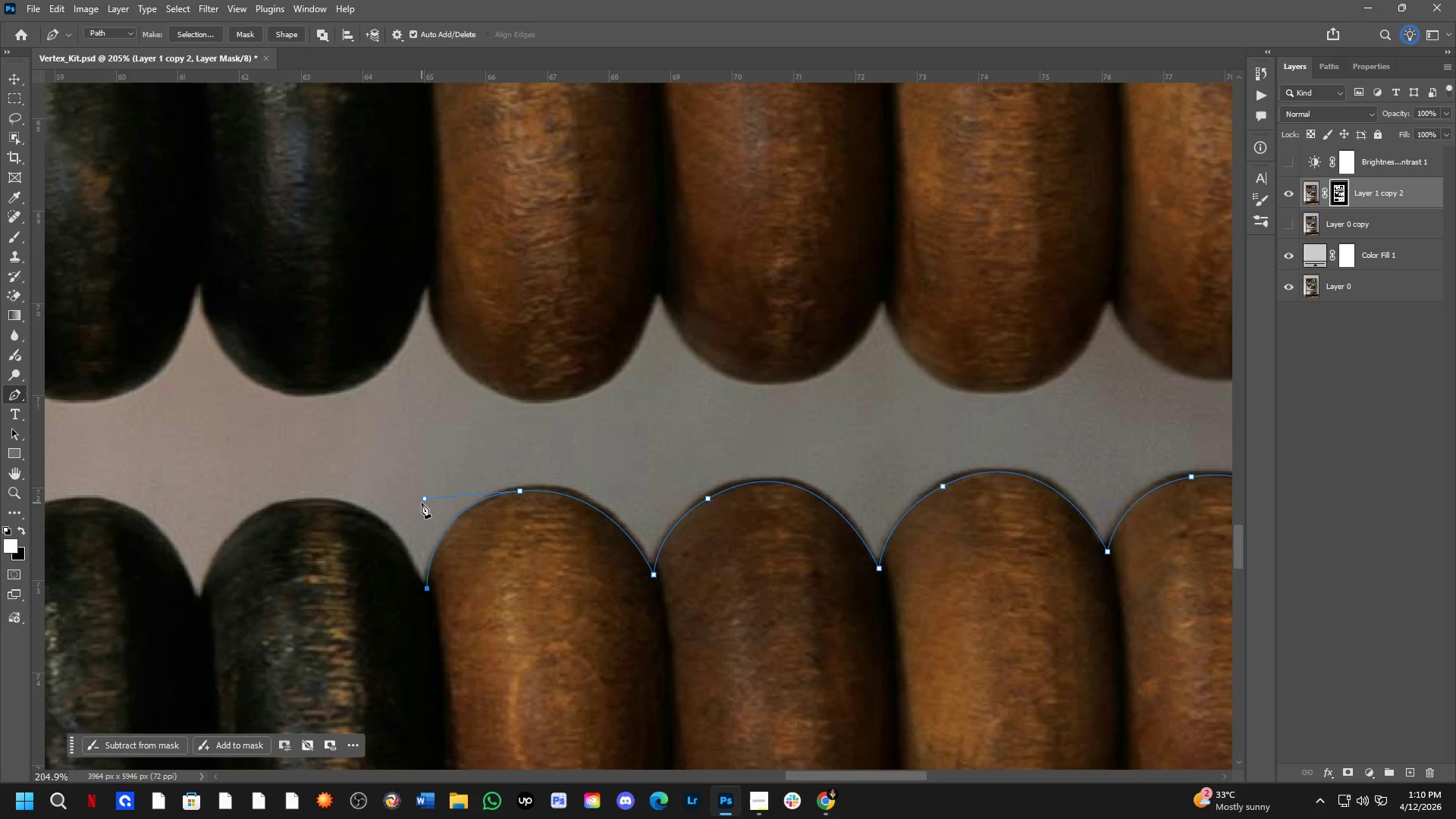 
hold_key(key=ControlLeft, duration=0.88)
left_click_drag(start_coordinate=[422, 500], to_coordinate=[433, 500])
 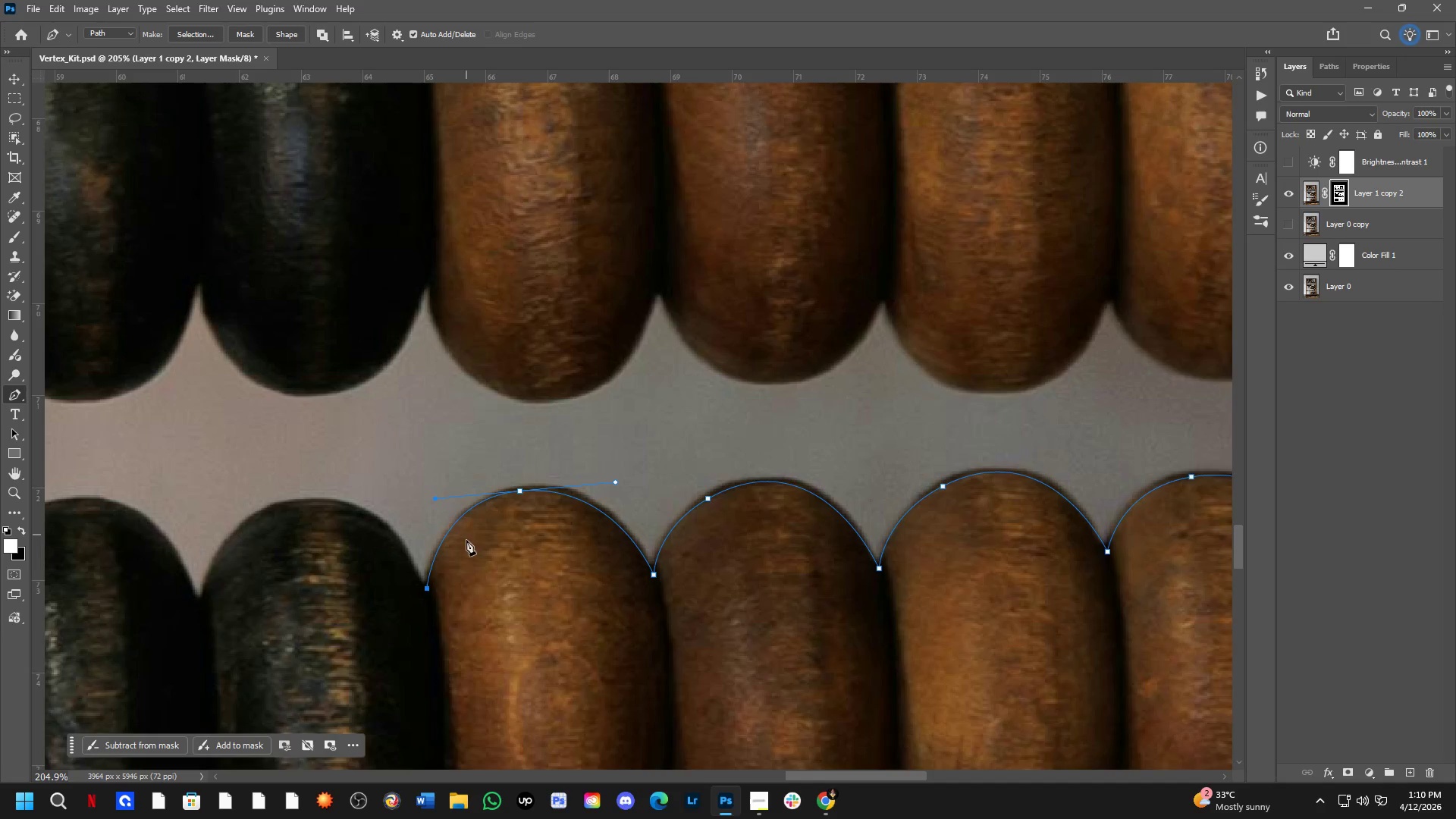 
hold_key(key=Space, duration=0.53)
 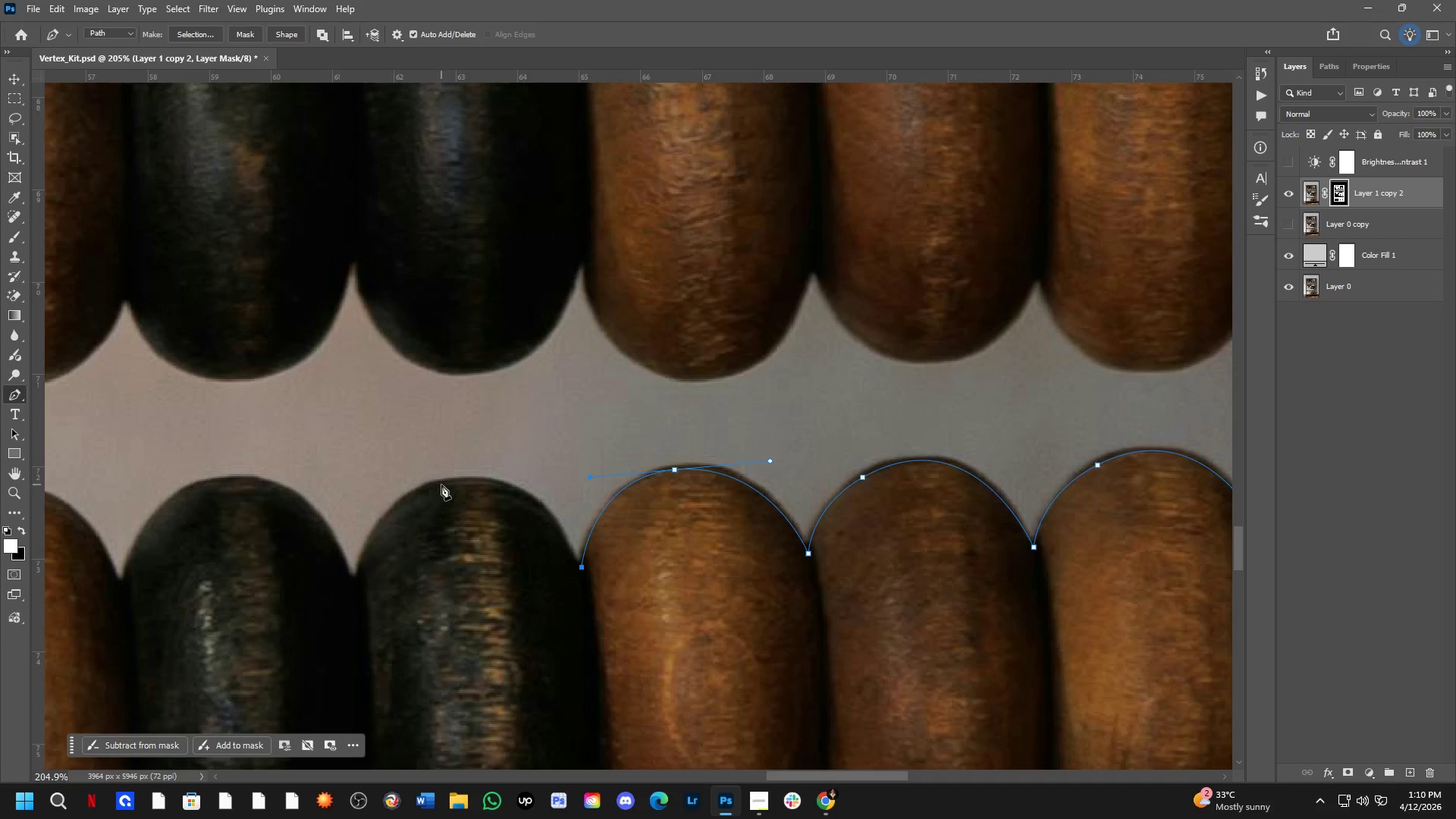 
left_click_drag(start_coordinate=[345, 570], to_coordinate=[500, 548])
 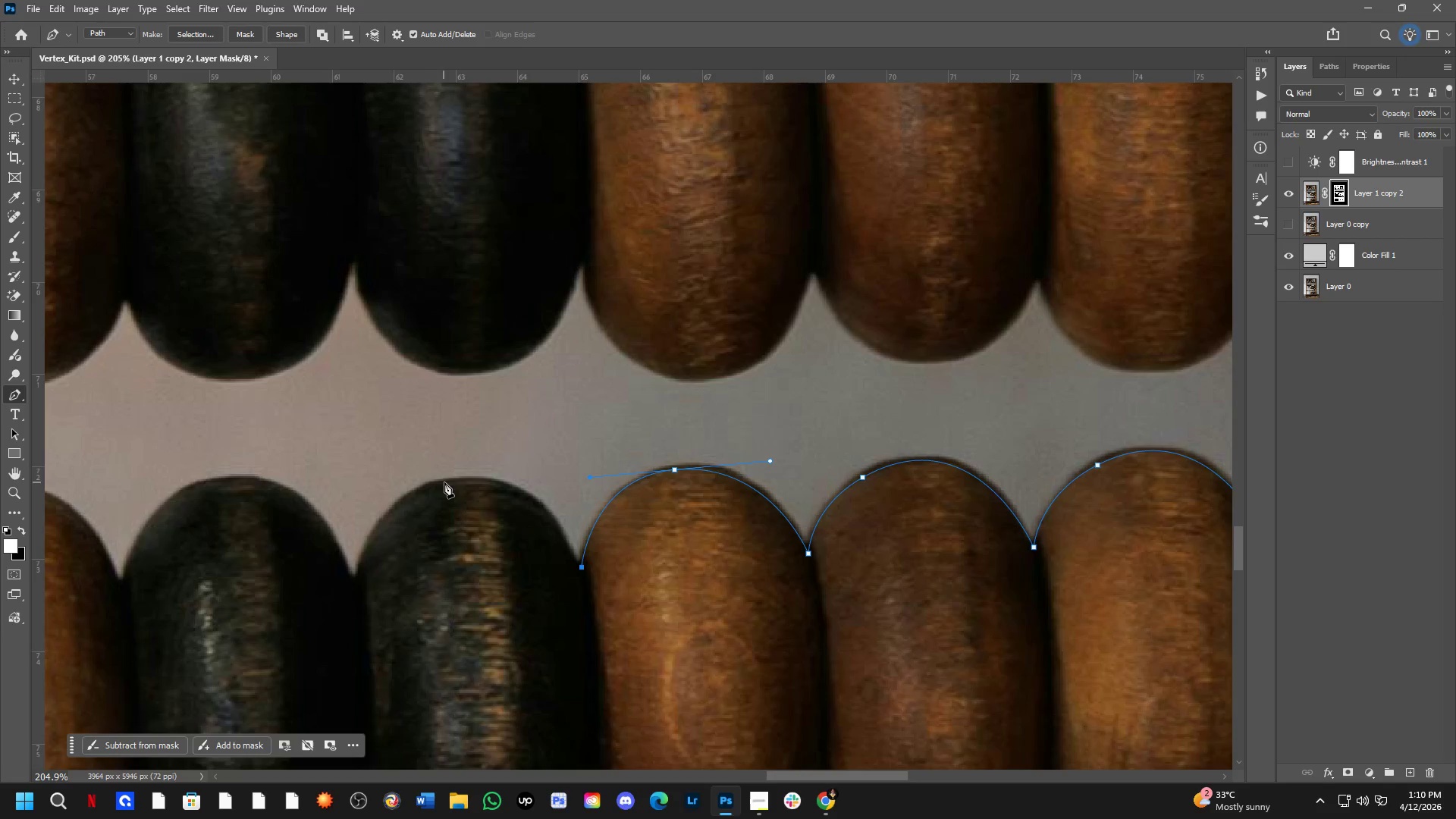 
left_click_drag(start_coordinate=[445, 482], to_coordinate=[327, 500])
 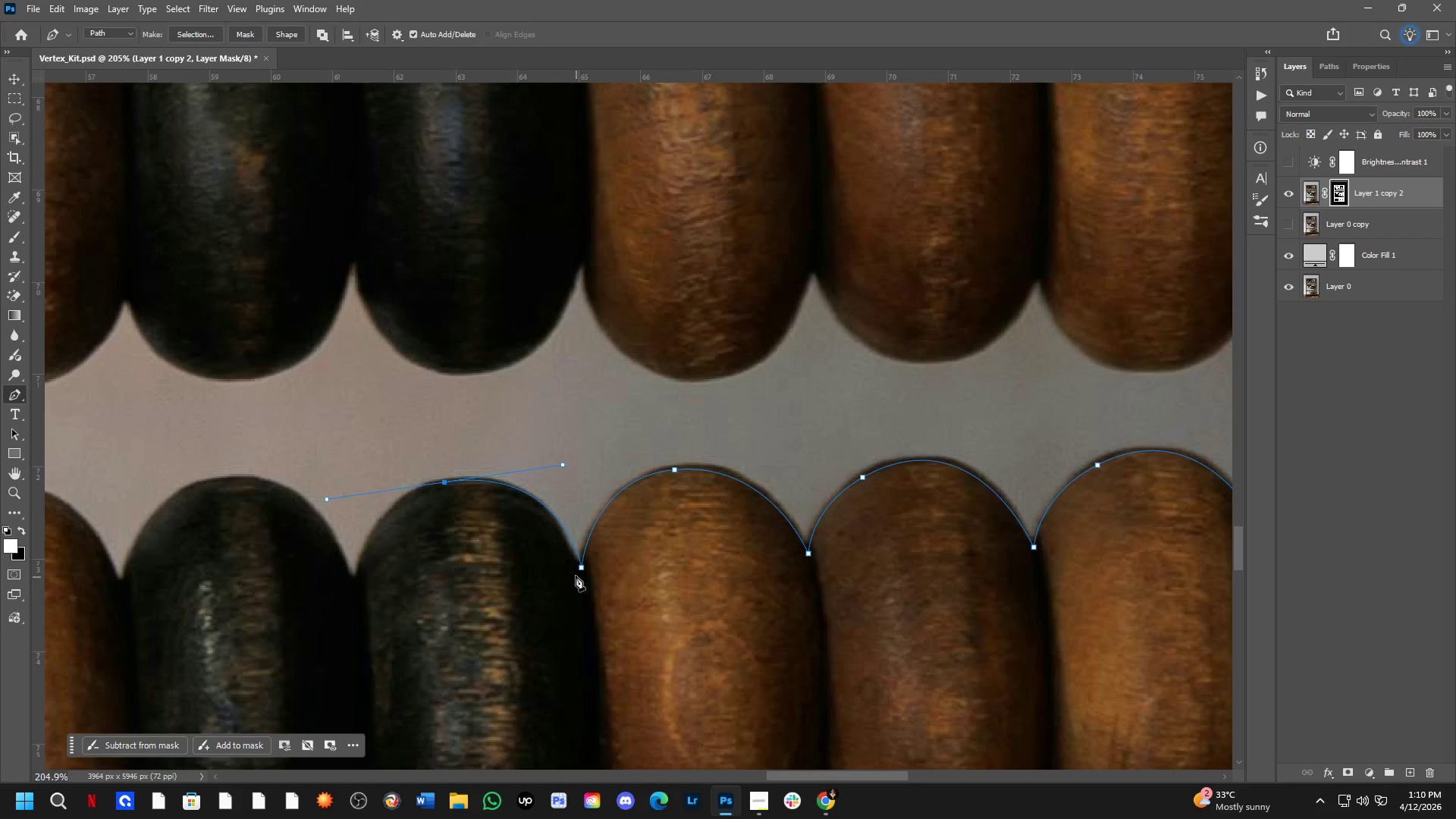 
hold_key(key=ControlLeft, duration=1.86)
left_click([579, 569])
 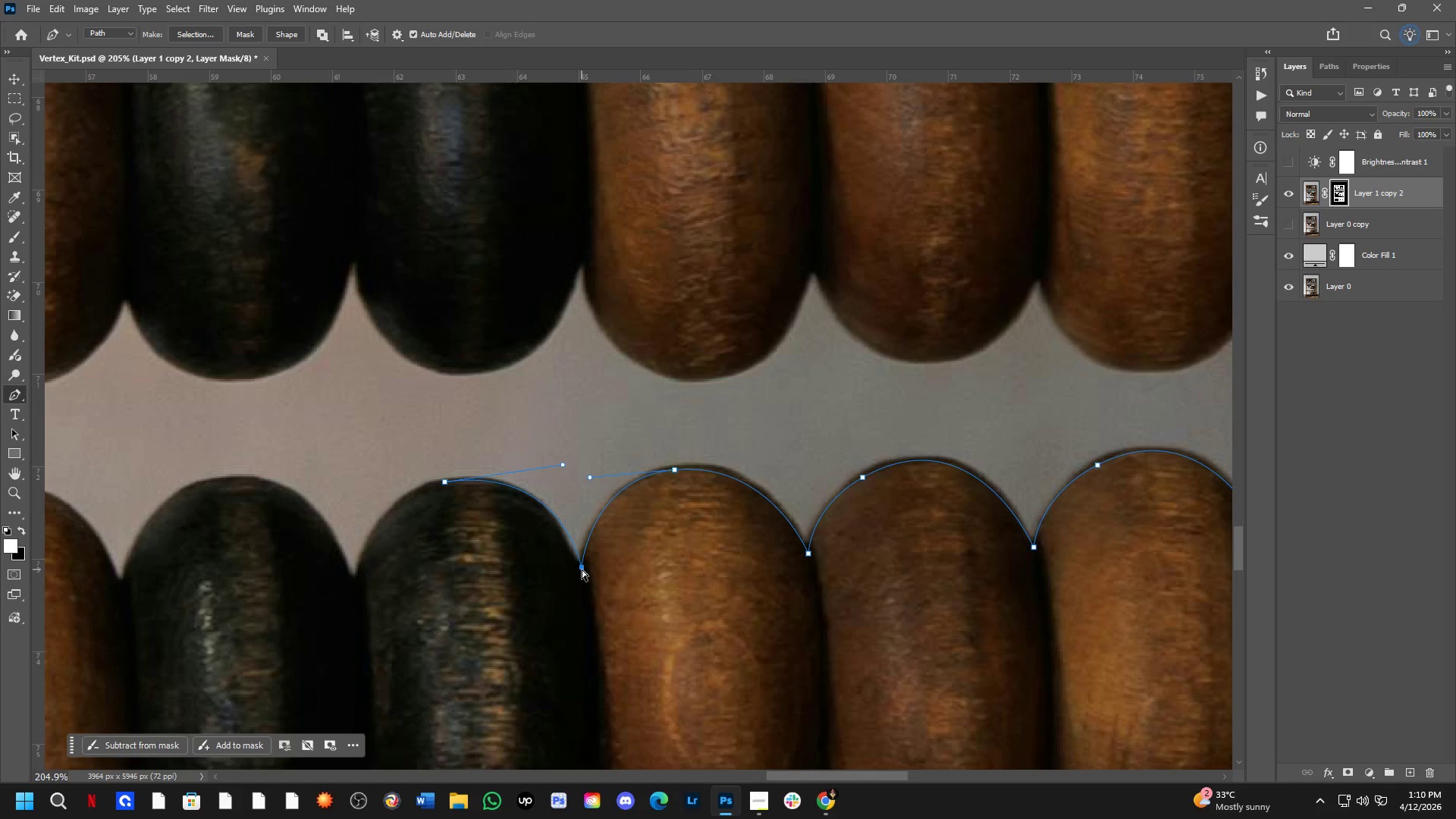 
left_click_drag(start_coordinate=[582, 570], to_coordinate=[582, 581])
 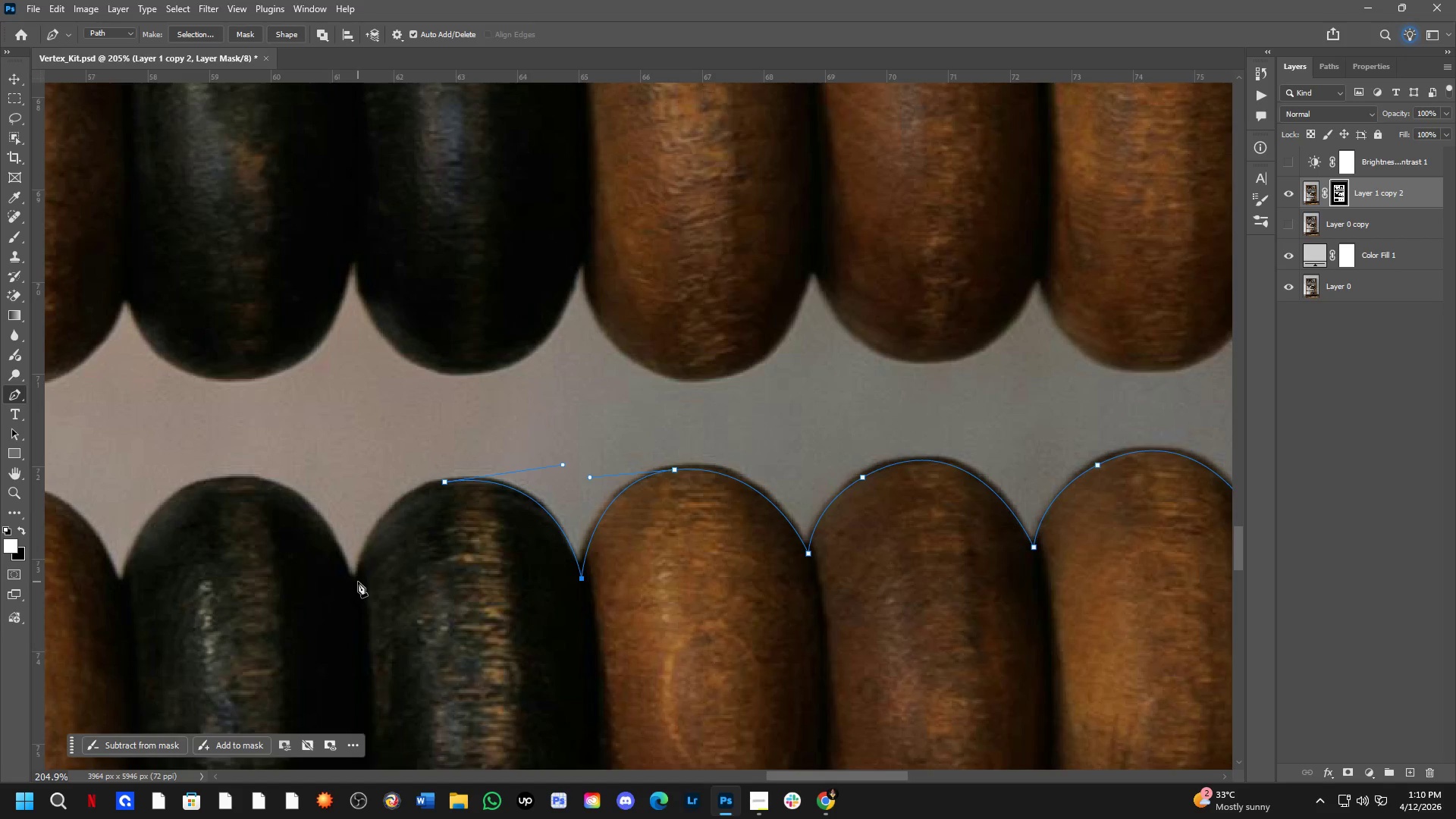 
left_click([358, 582])
 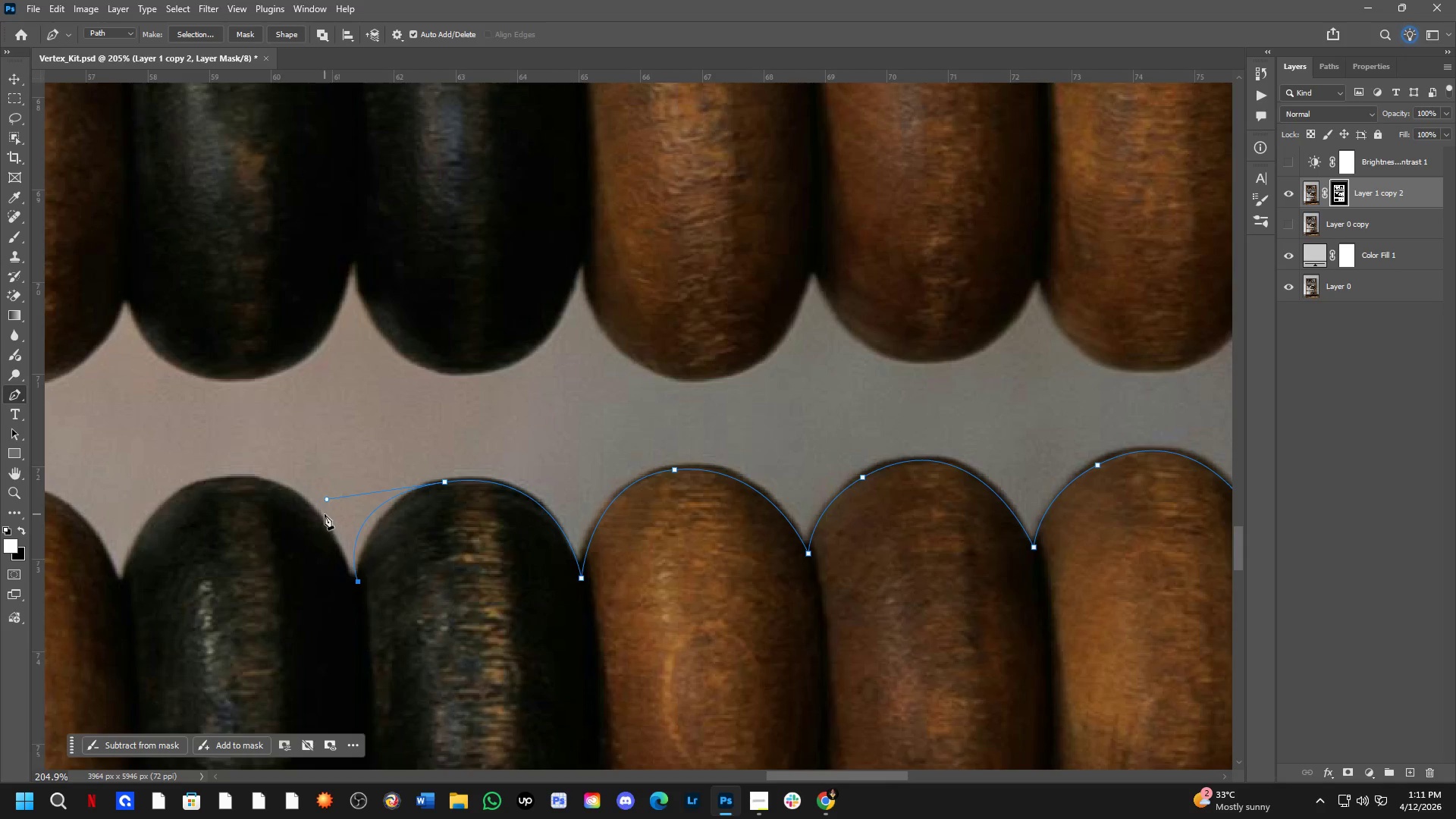 
hold_key(key=ControlLeft, duration=1.8)
left_click_drag(start_coordinate=[328, 499], to_coordinate=[366, 488])
 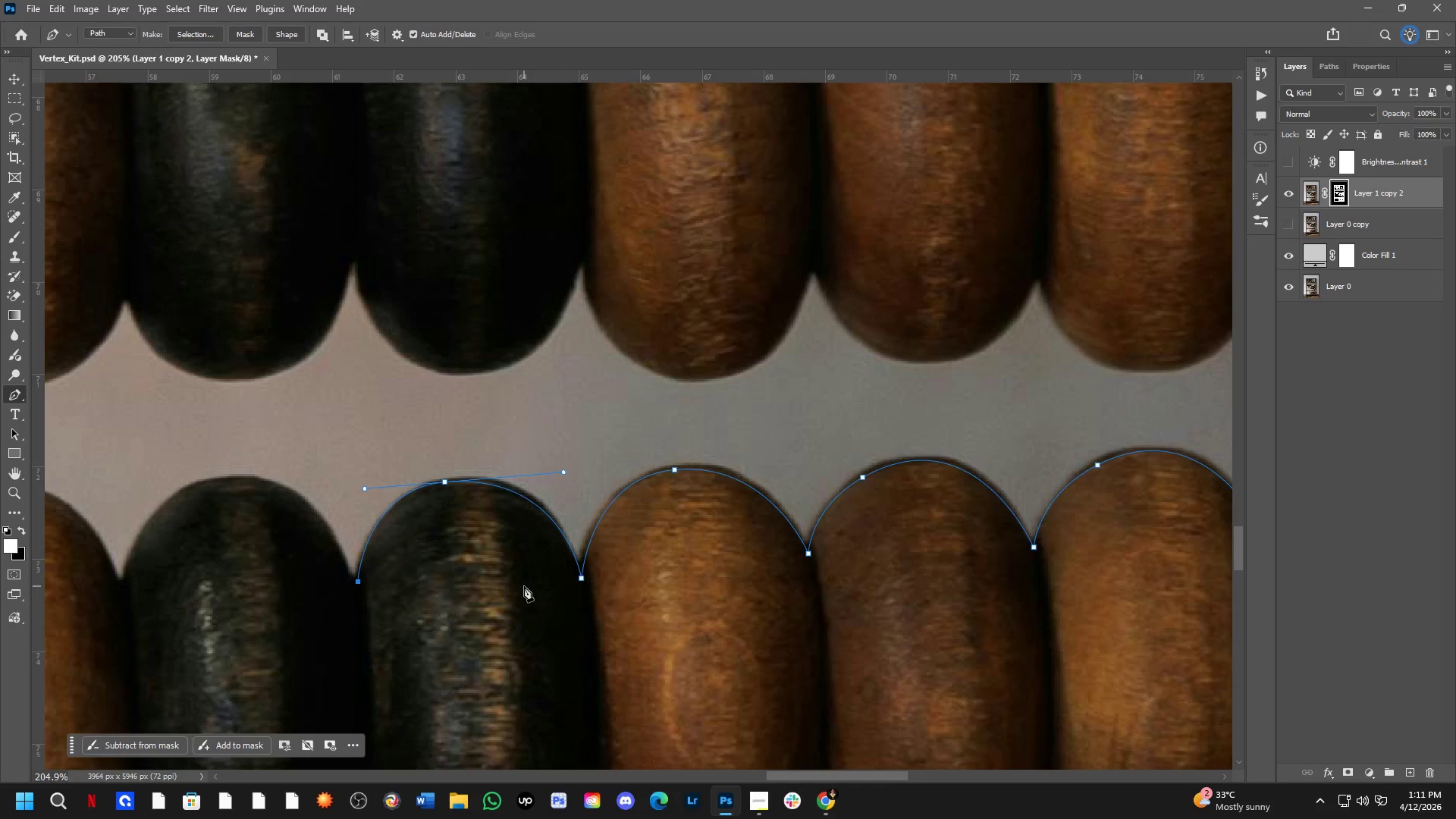 
wait(39.23)
 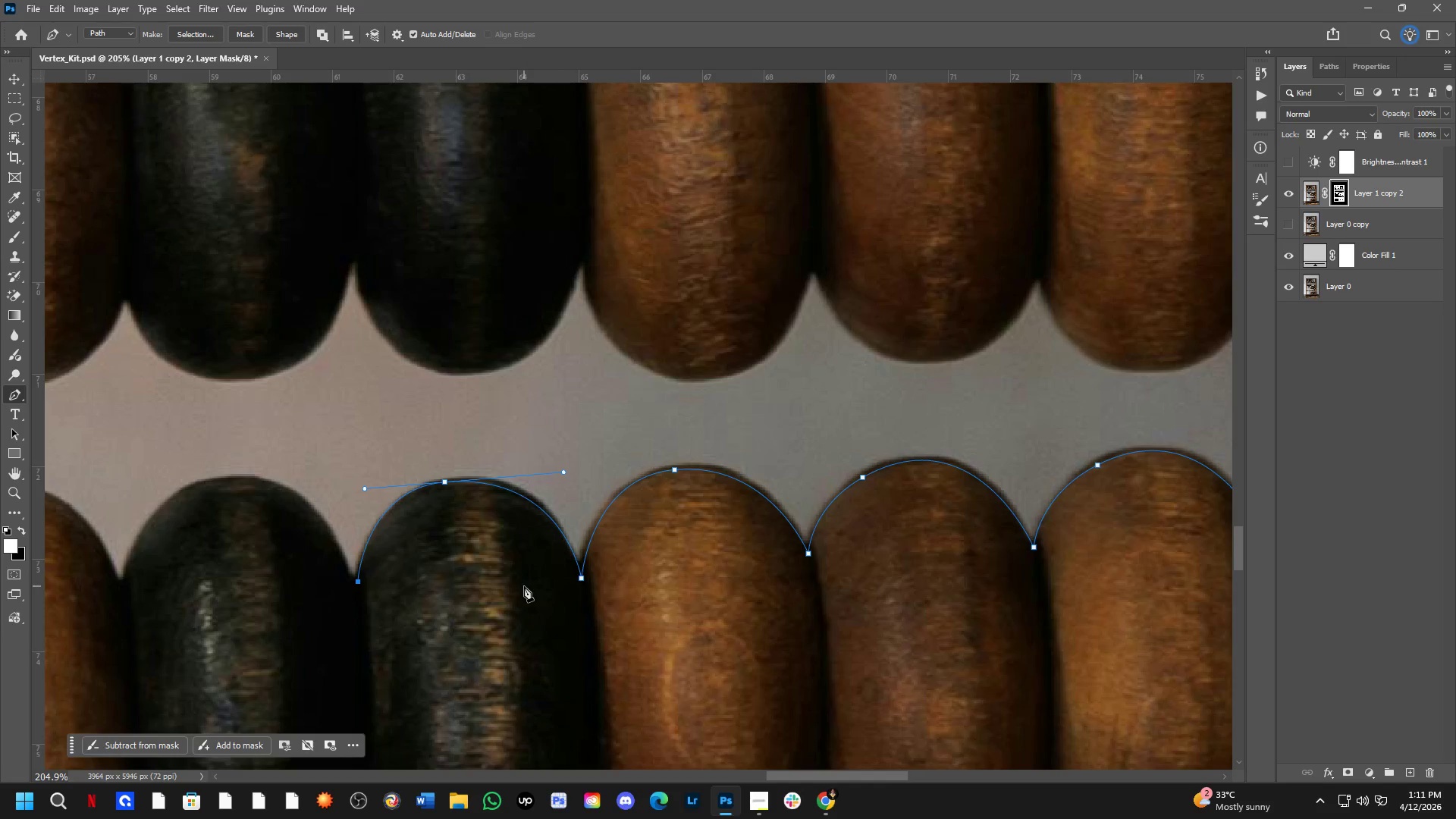 
scroll: coordinate [541, 572], scroll_direction: down, amount: 9.0
 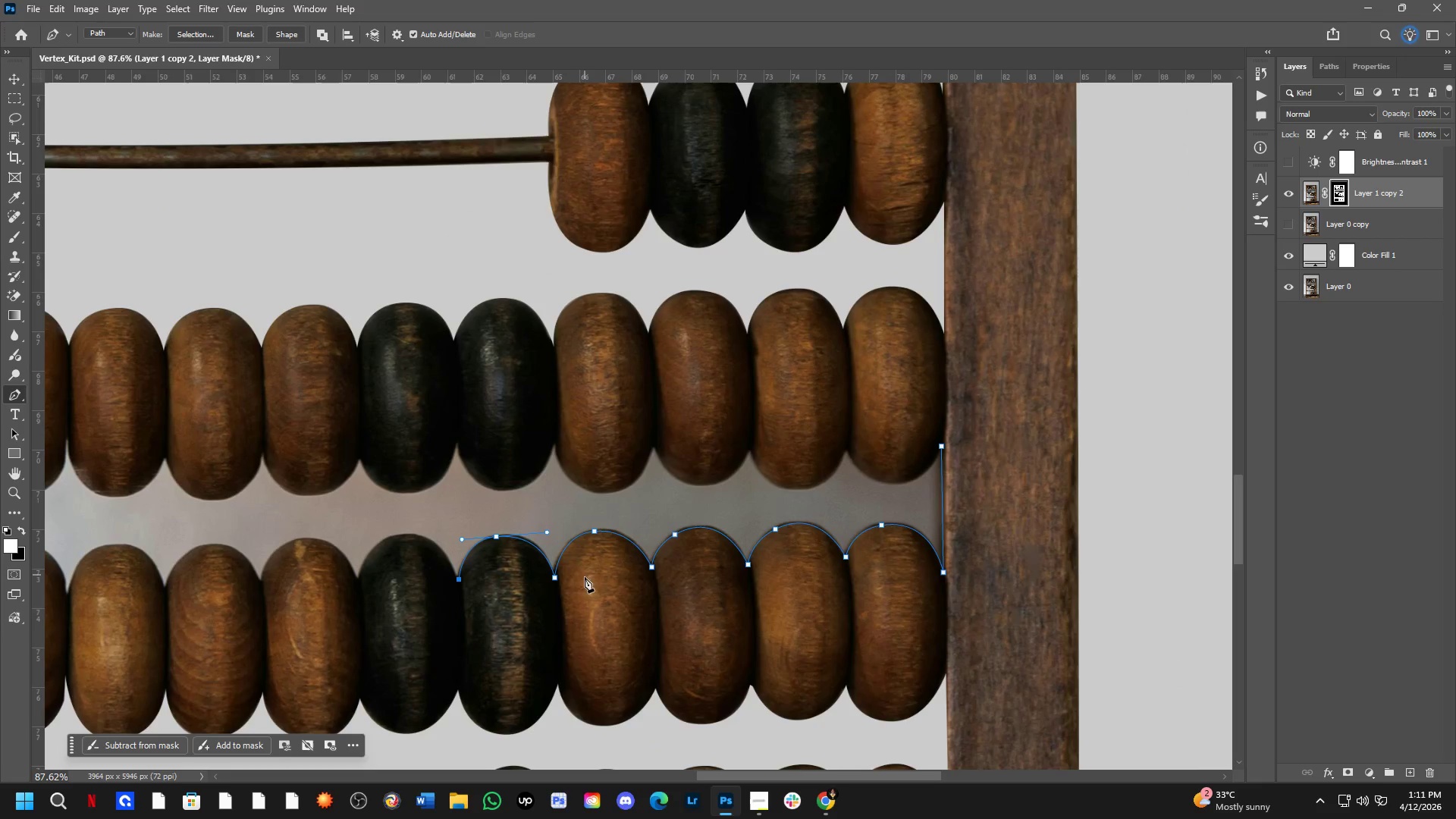 
hold_key(key=Space, duration=1.39)
 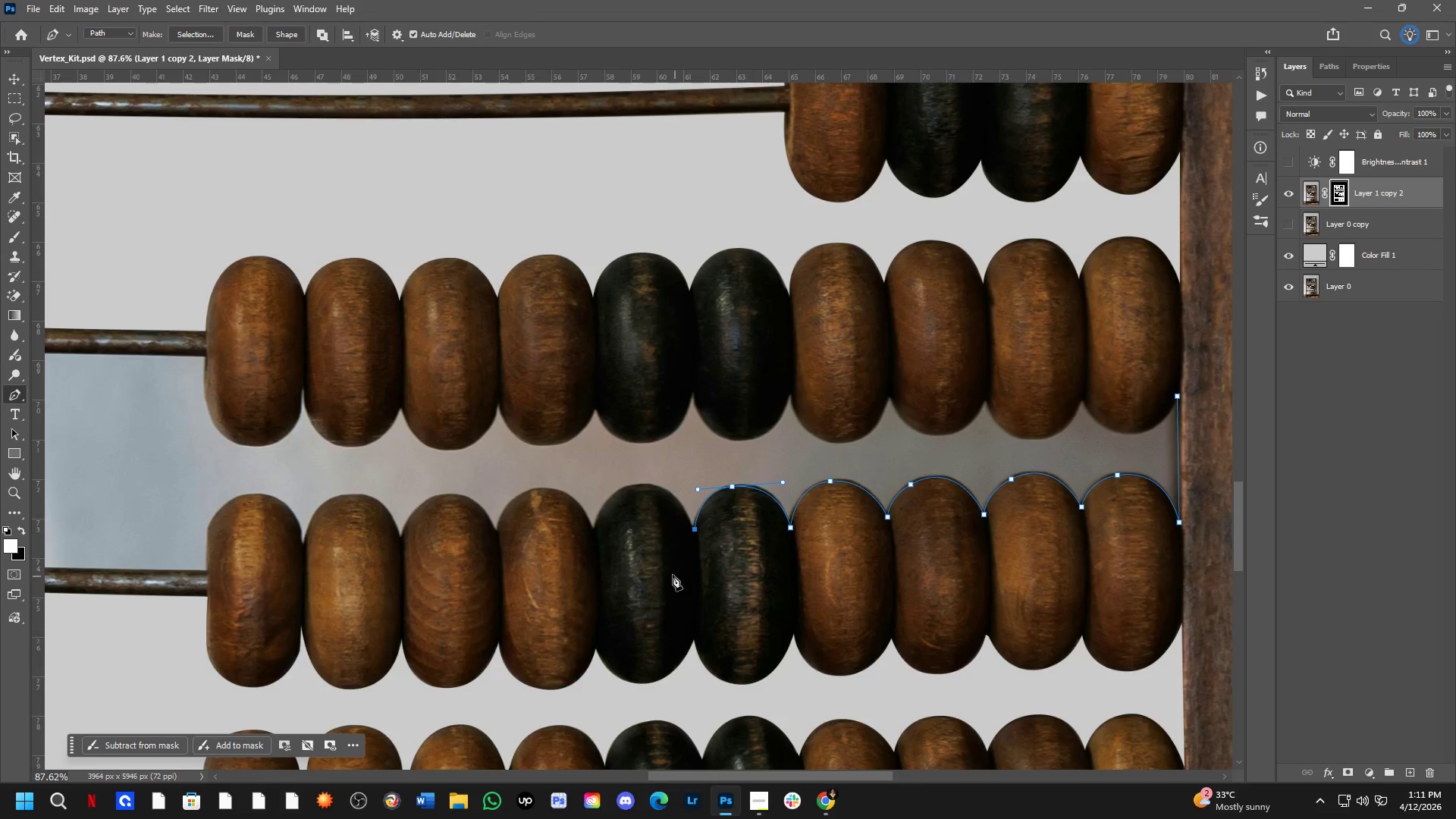 
left_click_drag(start_coordinate=[570, 609], to_coordinate=[806, 559])
 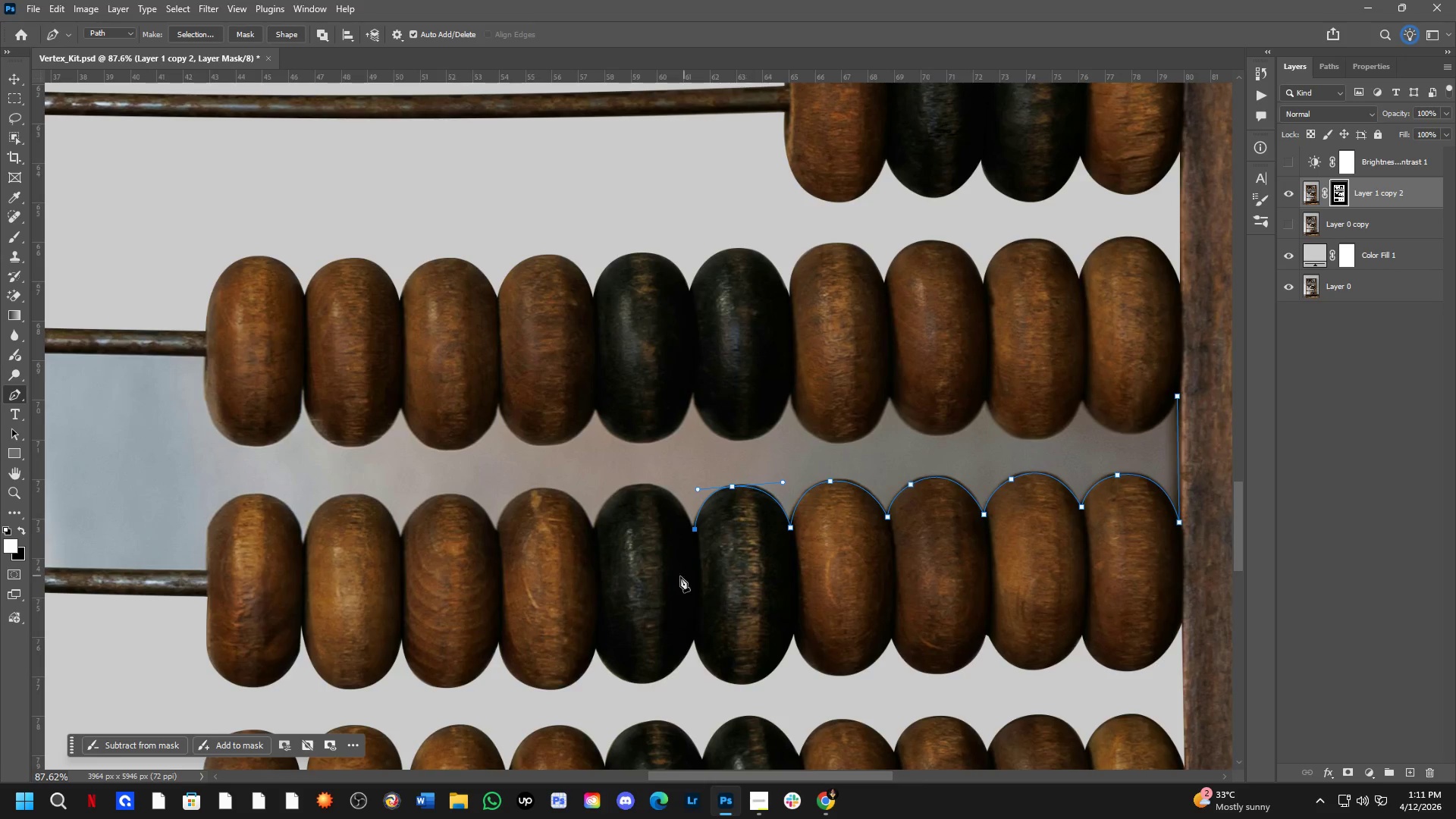 
key(Shift+ShiftLeft)
 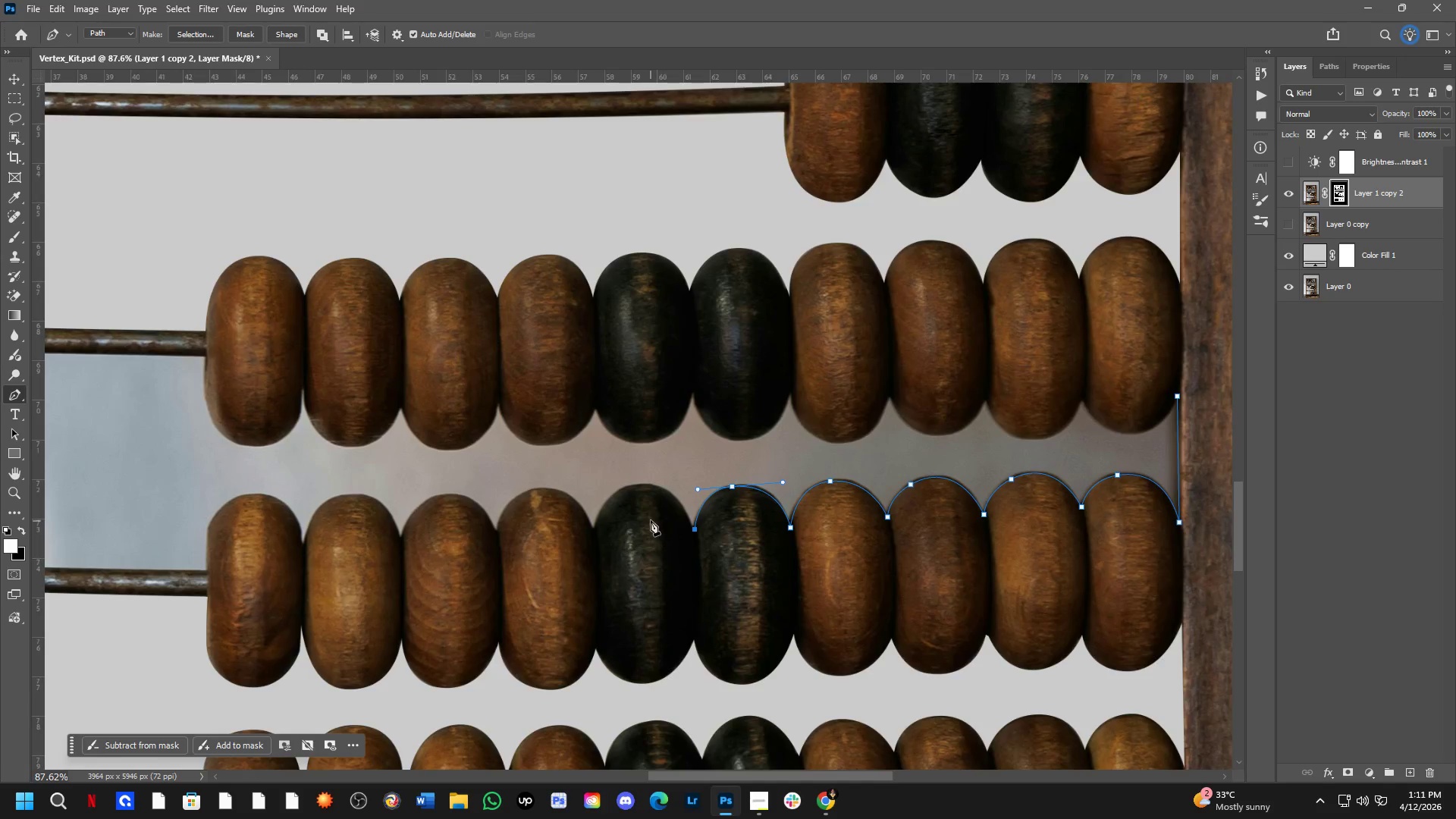 
scroll: coordinate [632, 515], scroll_direction: up, amount: 3.0
 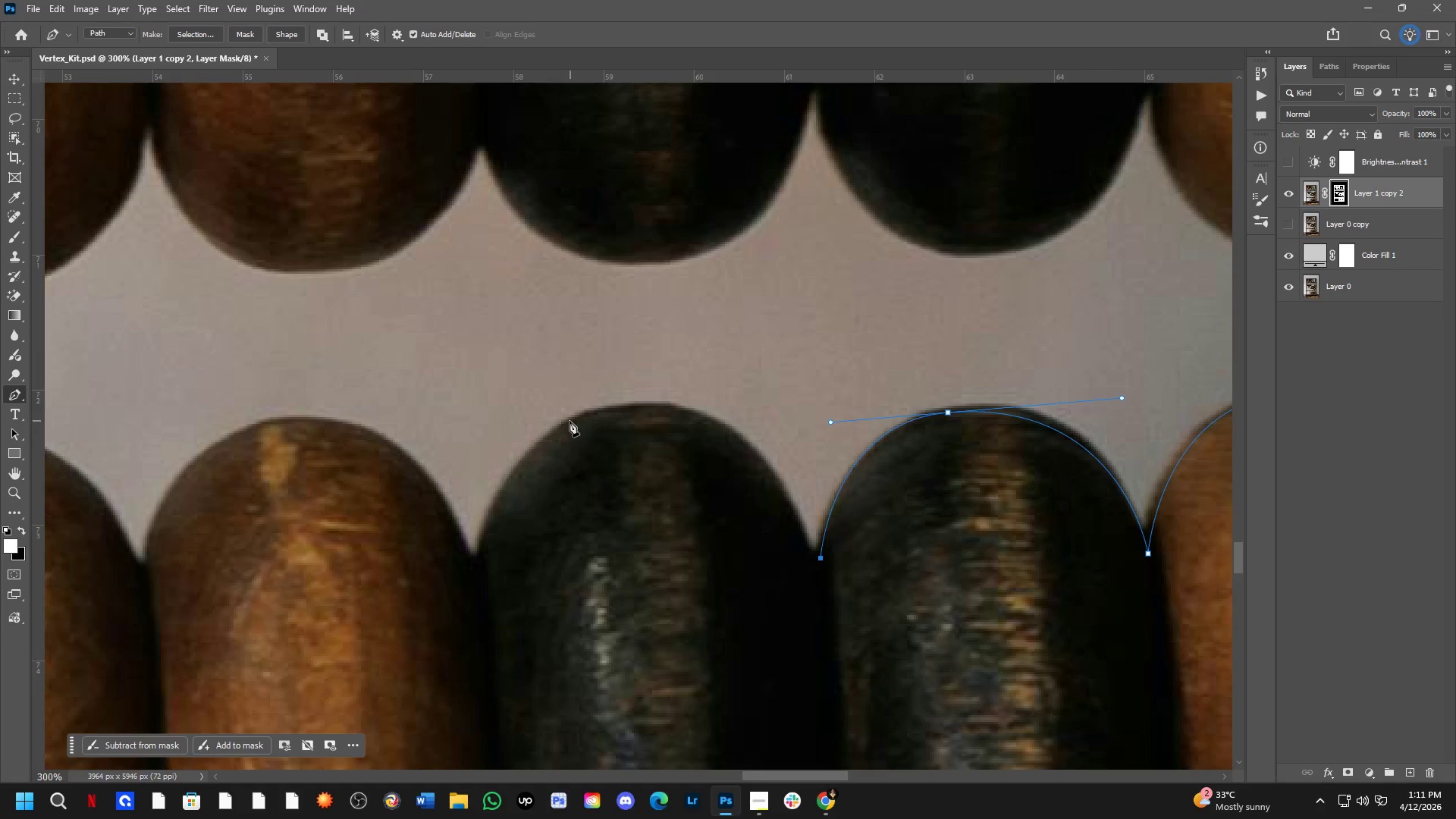 
left_click_drag(start_coordinate=[568, 421], to_coordinate=[353, 477])
 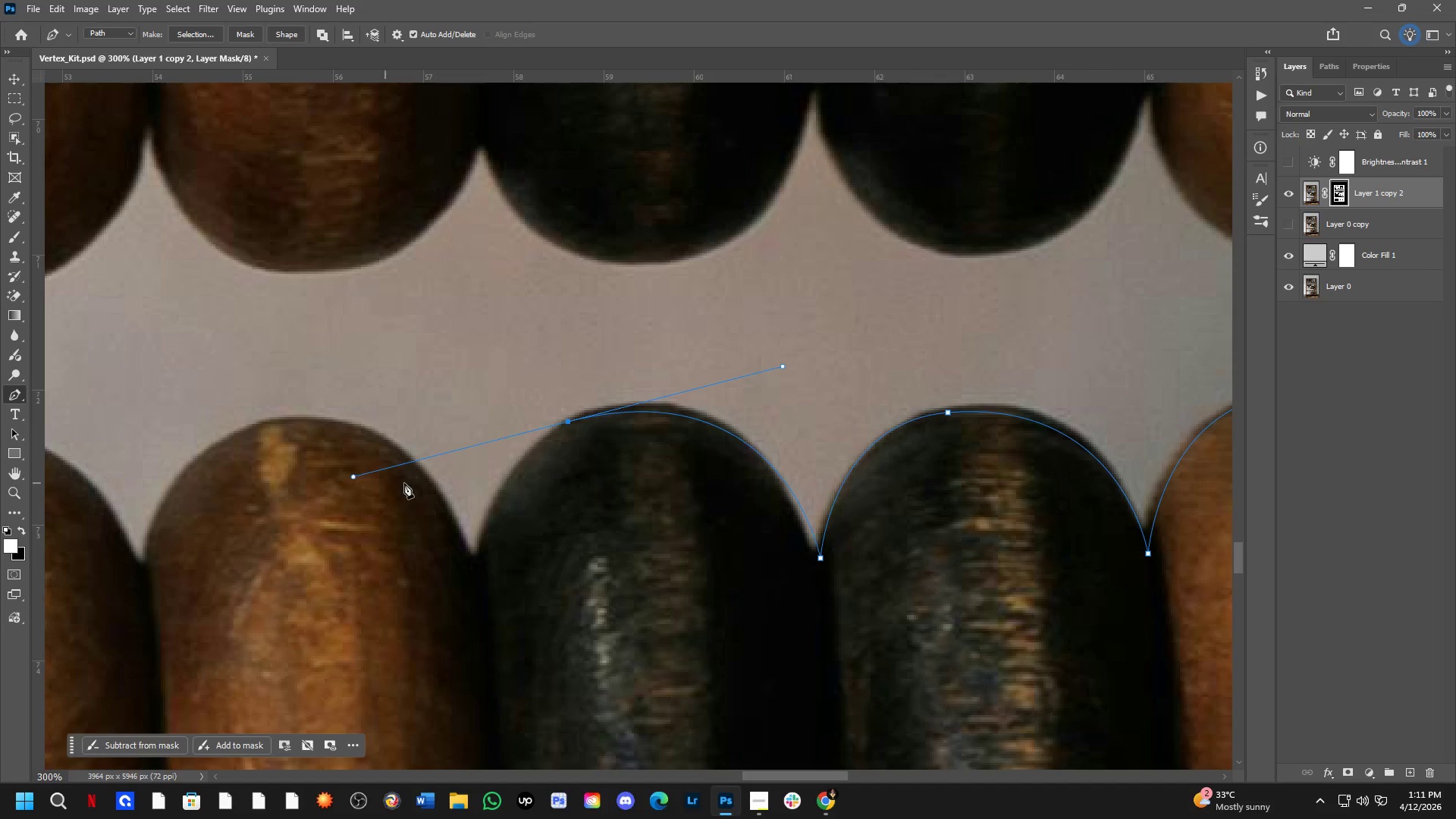 
key(Control+ControlLeft)
 